 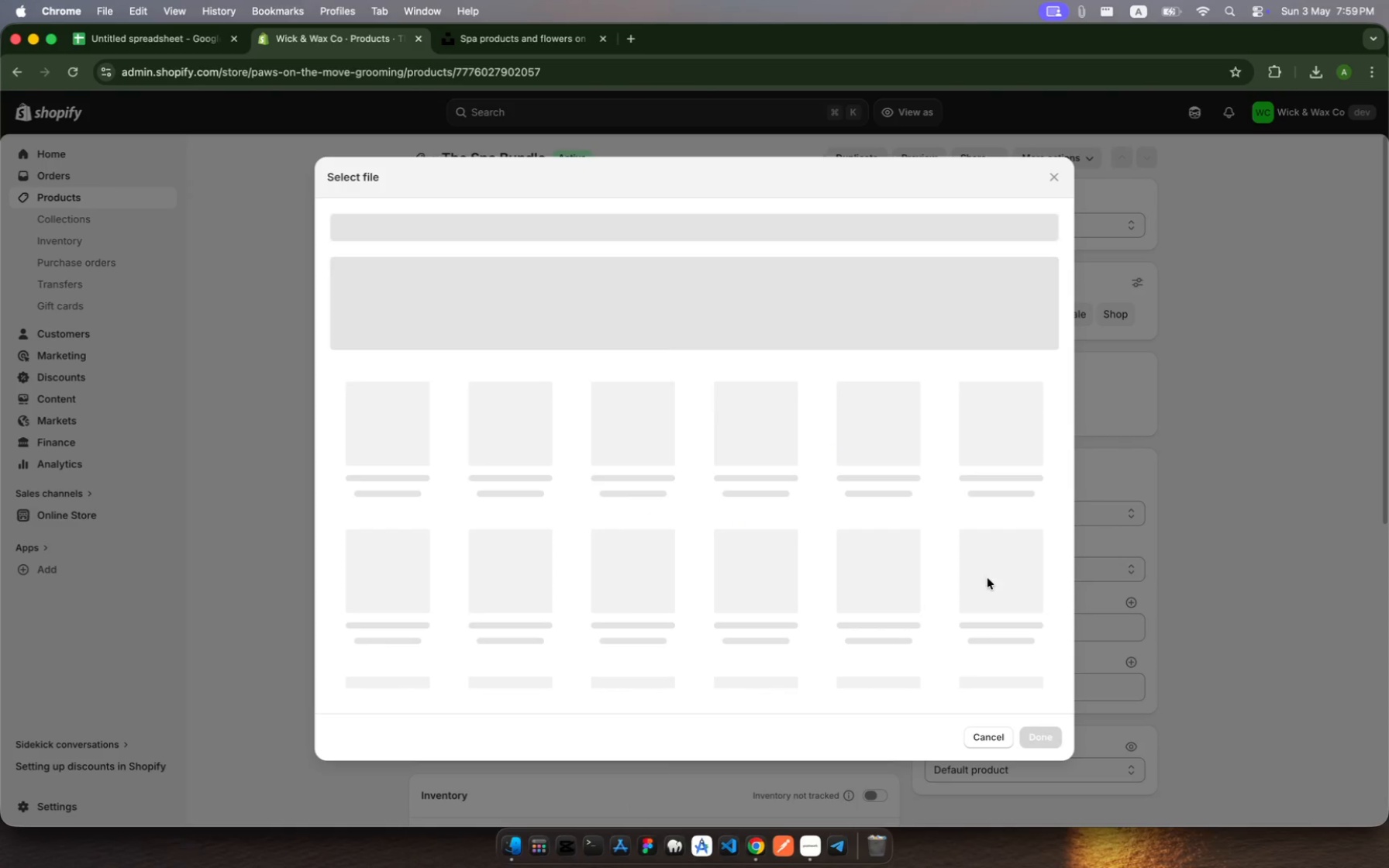 
left_click([980, 728])
 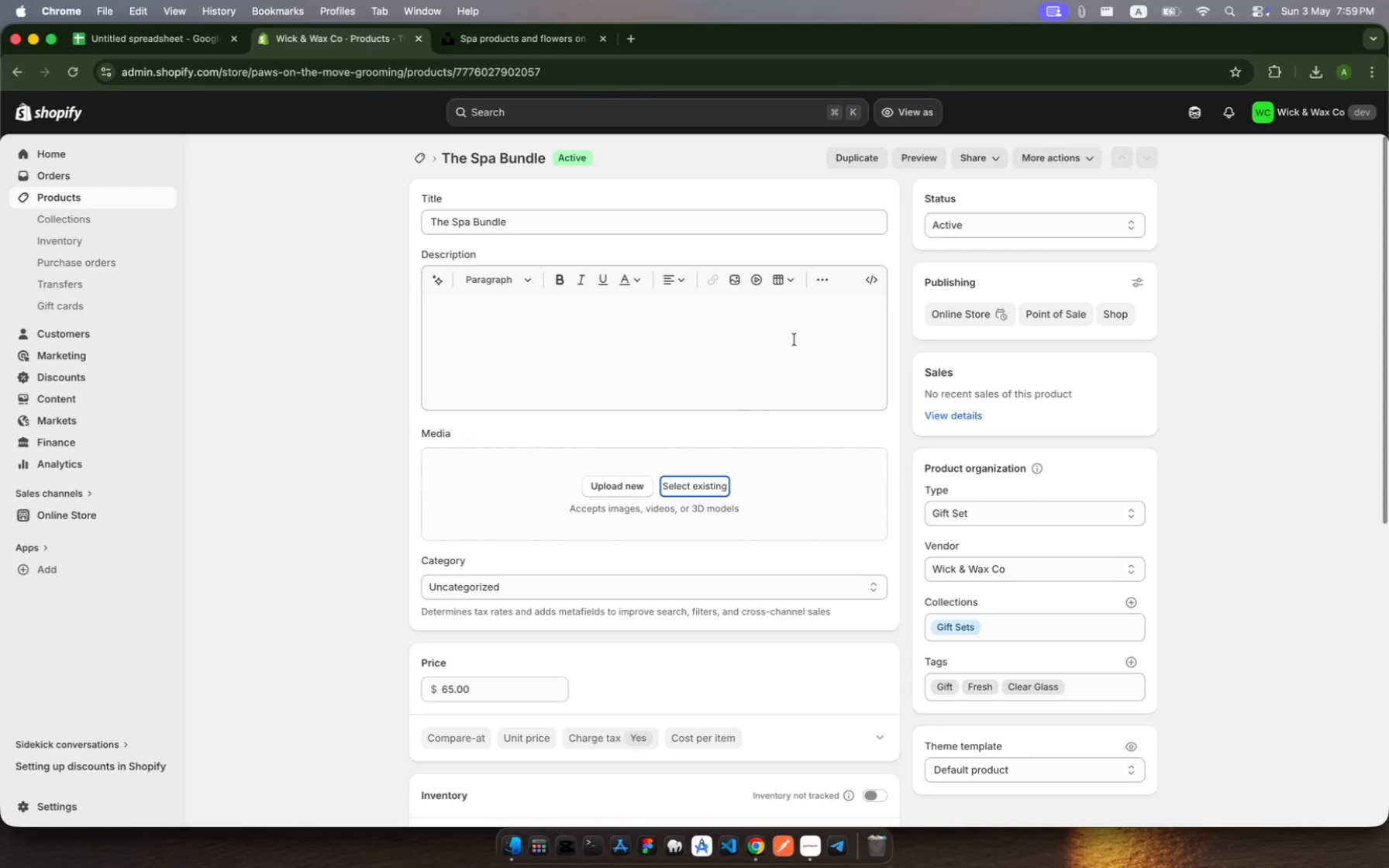 
wait(12.25)
 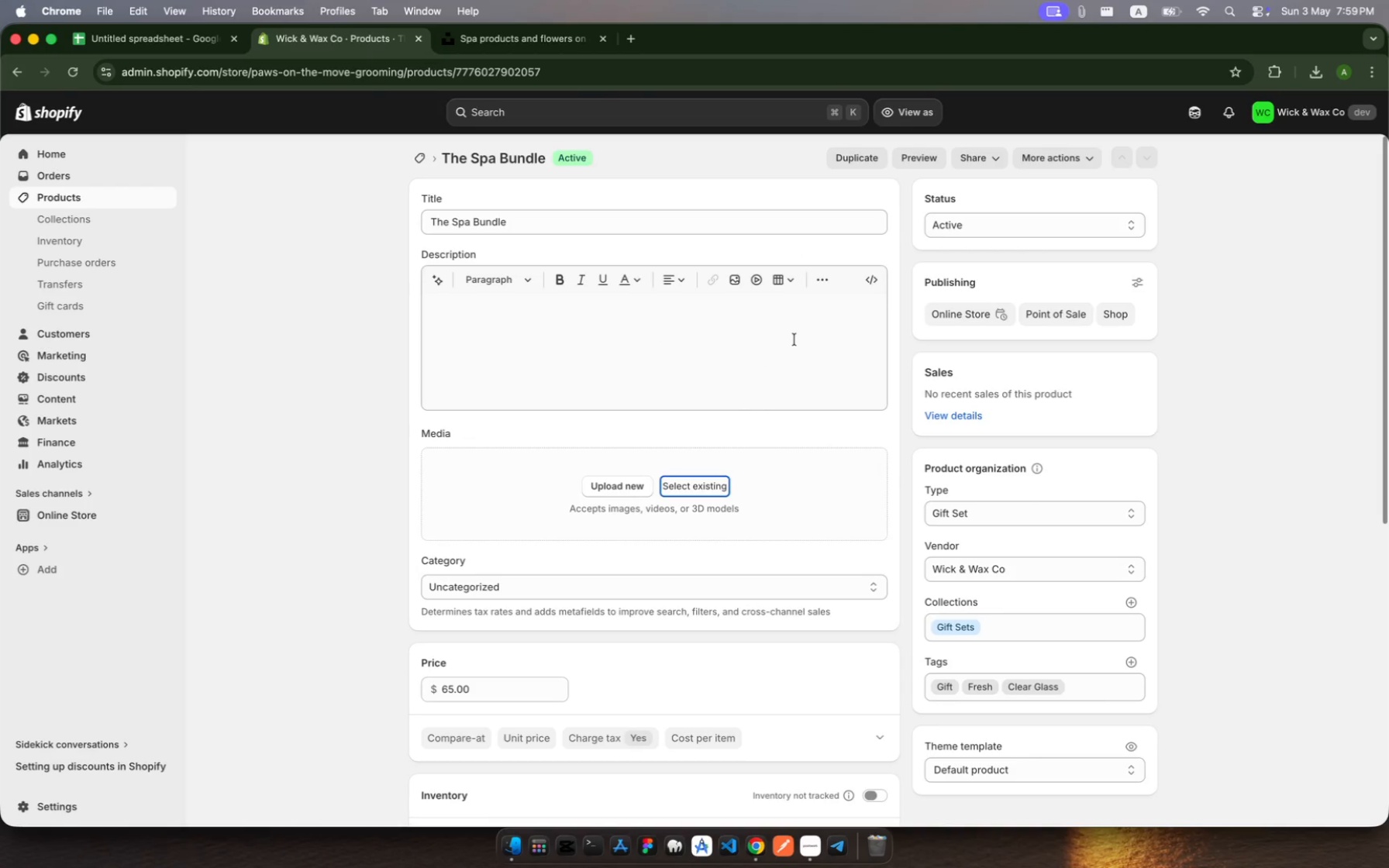 
left_click([712, 488])
 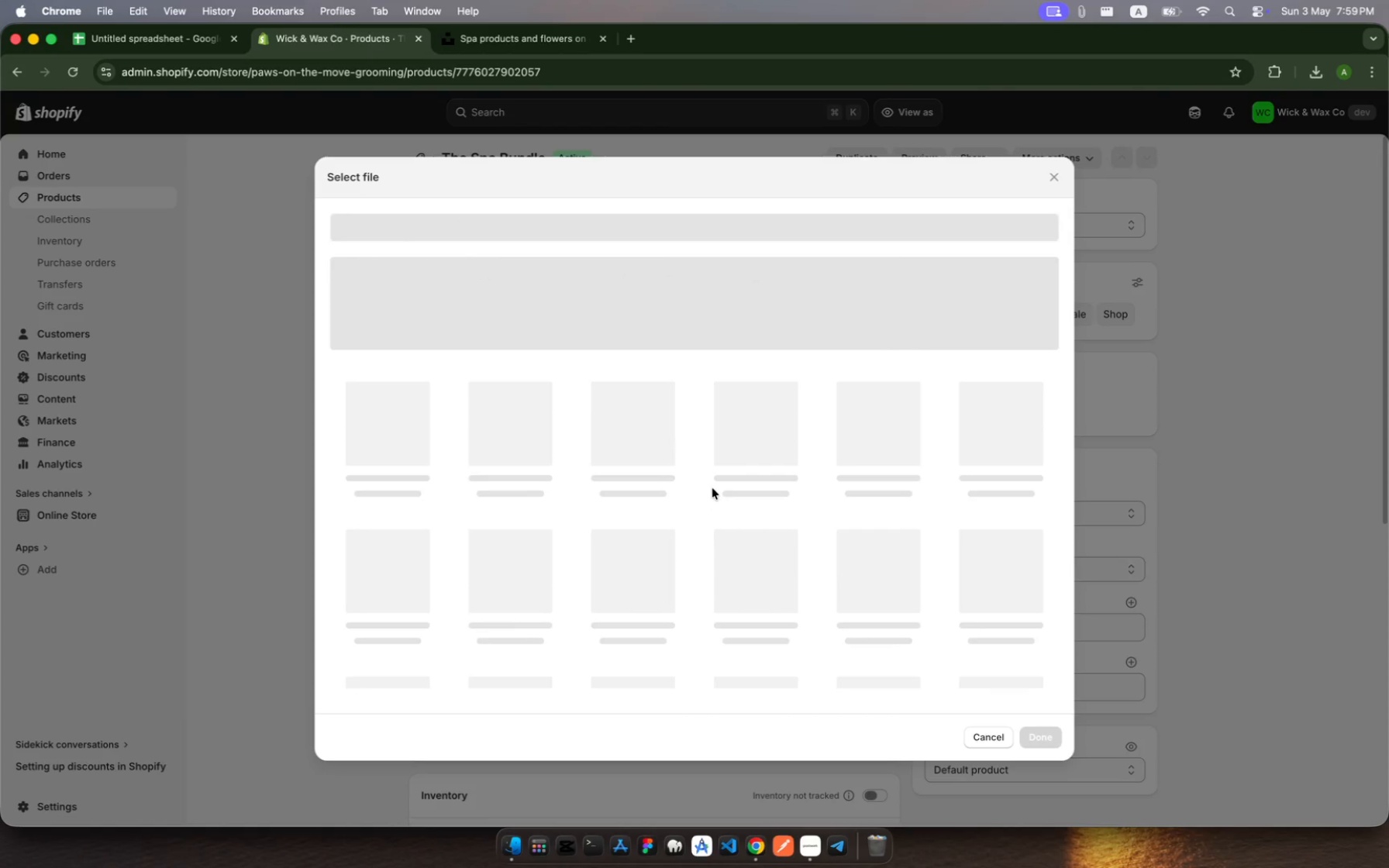 
mouse_move([729, 427])
 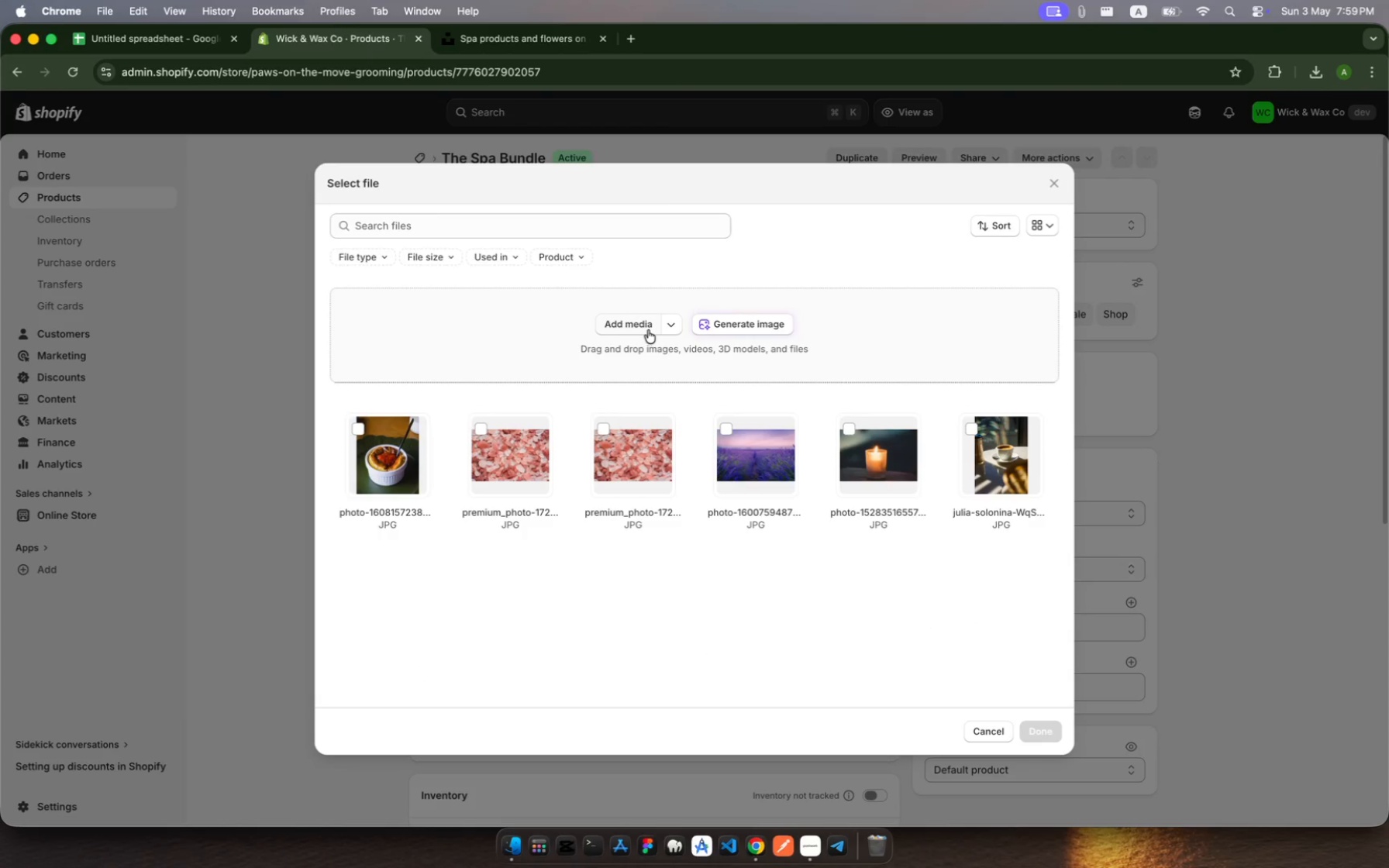 
left_click([648, 330])
 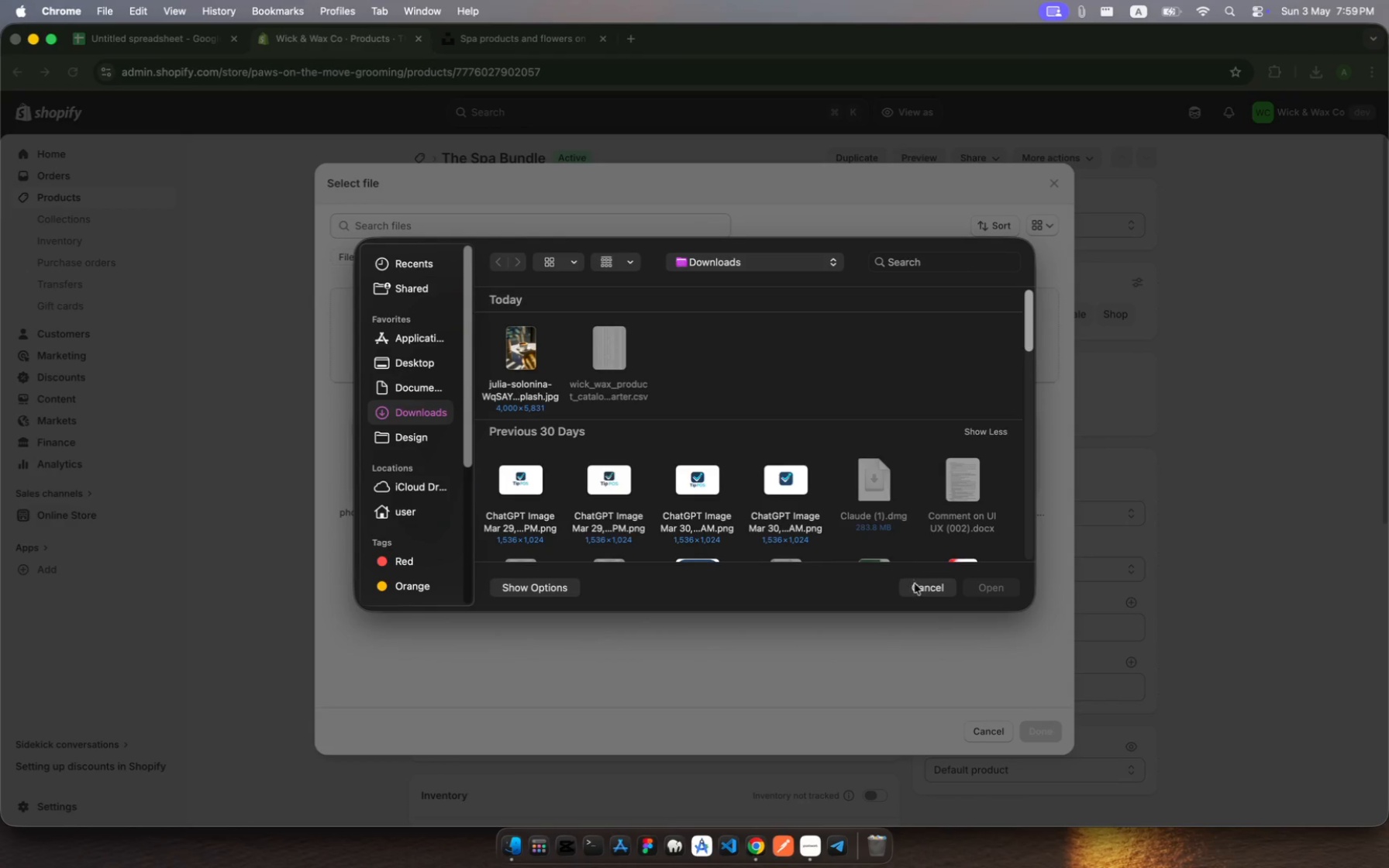 
left_click([922, 589])
 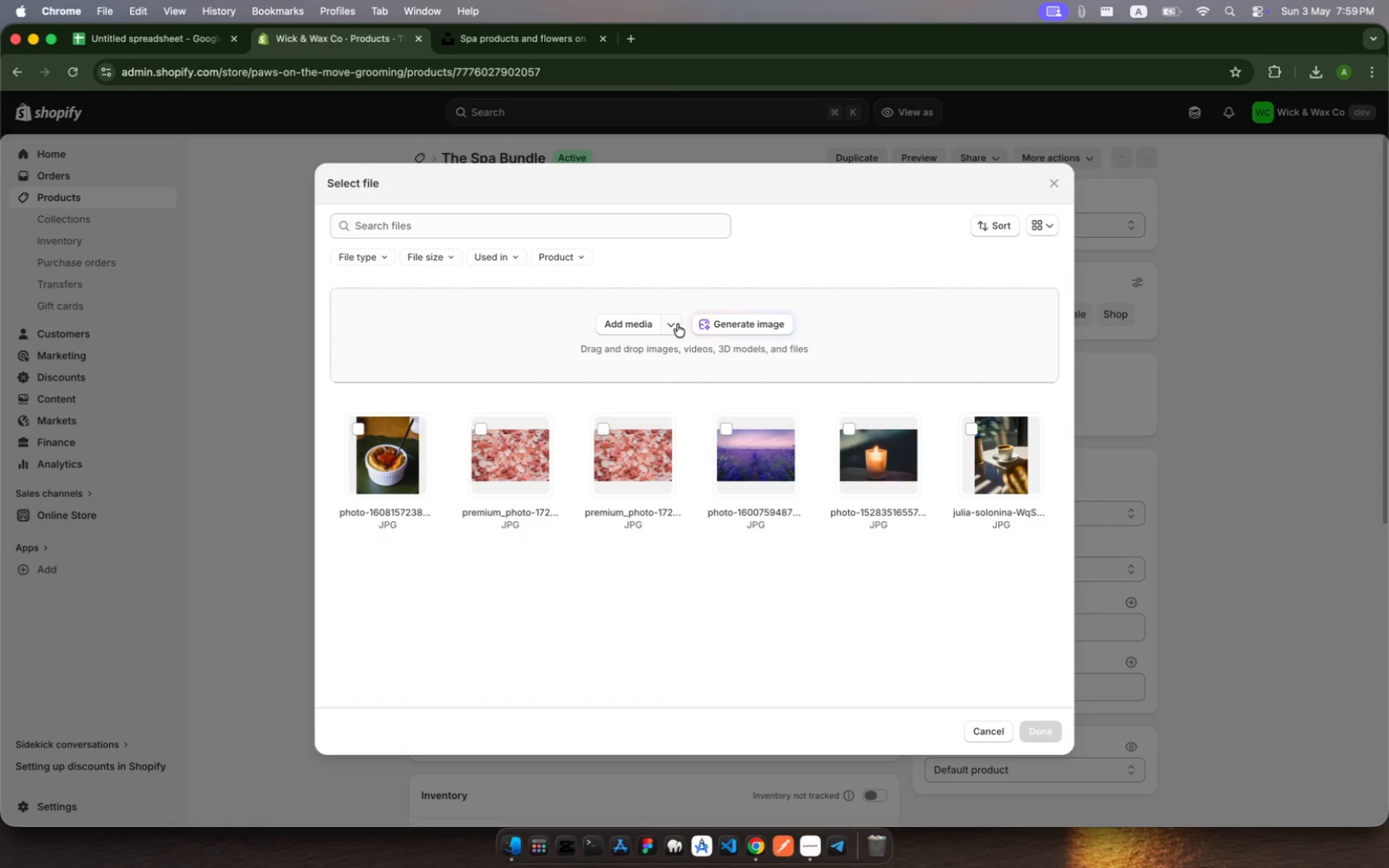 
left_click([674, 324])
 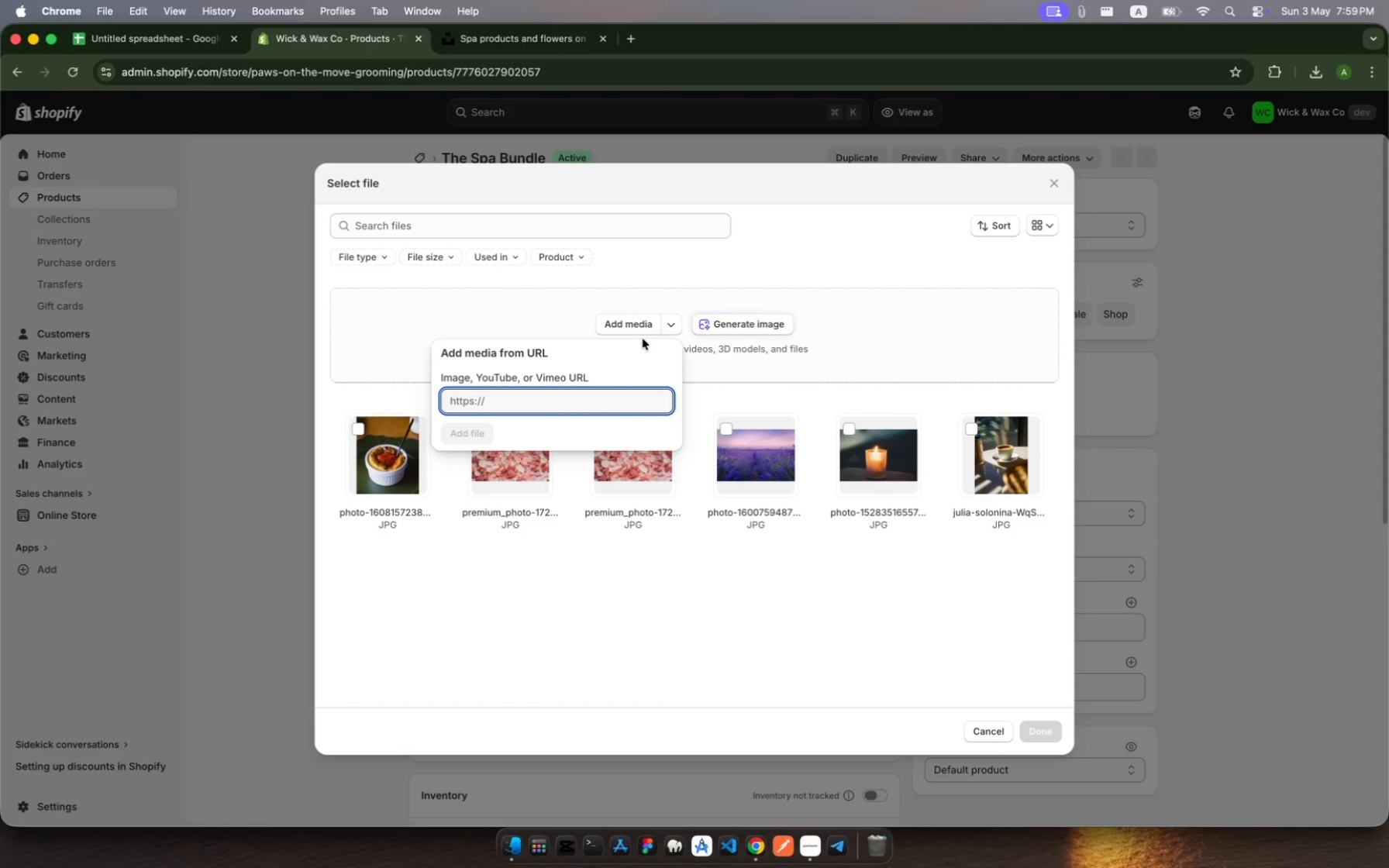 
key(Meta+V)
 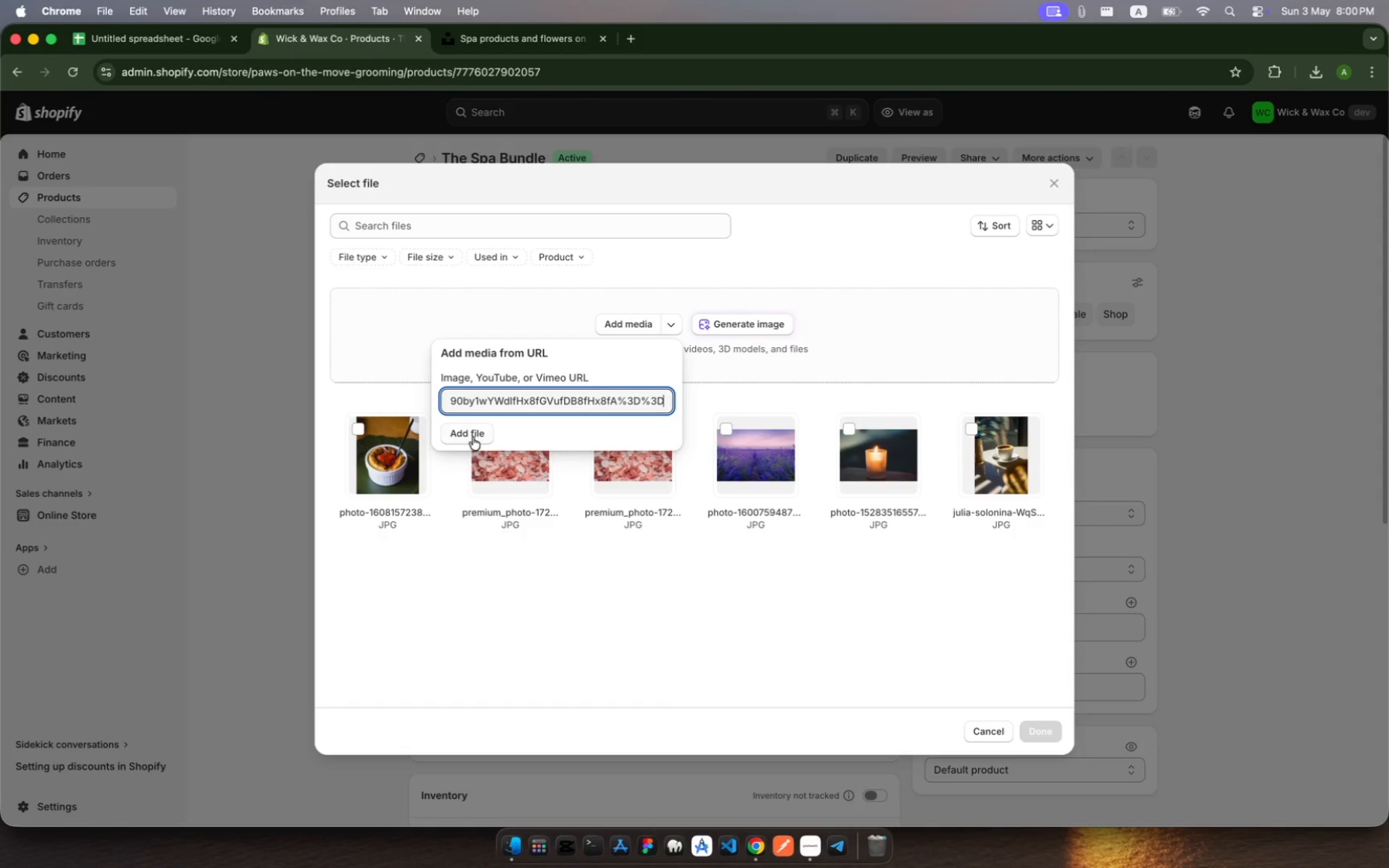 
left_click([472, 437])
 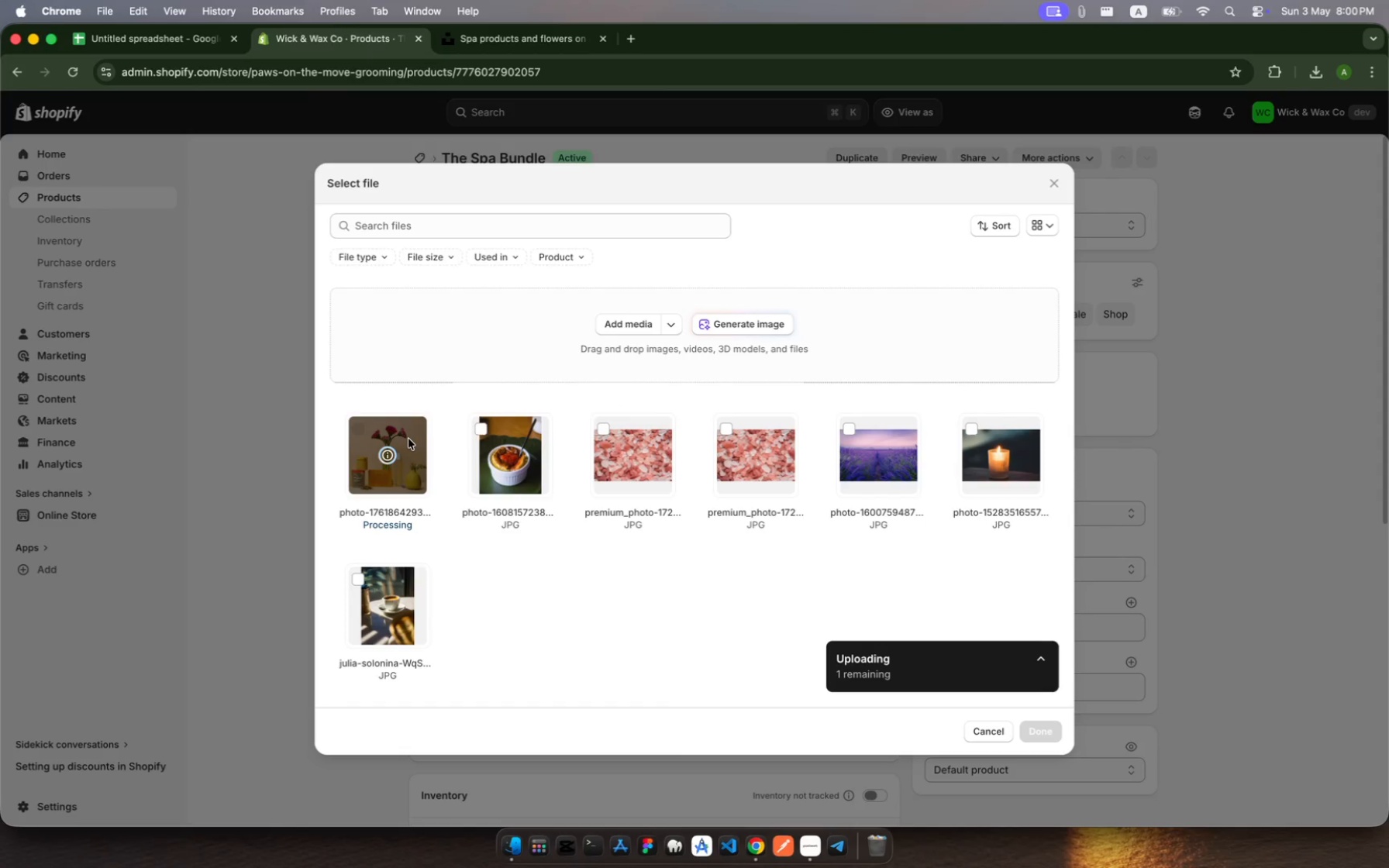 
wait(11.3)
 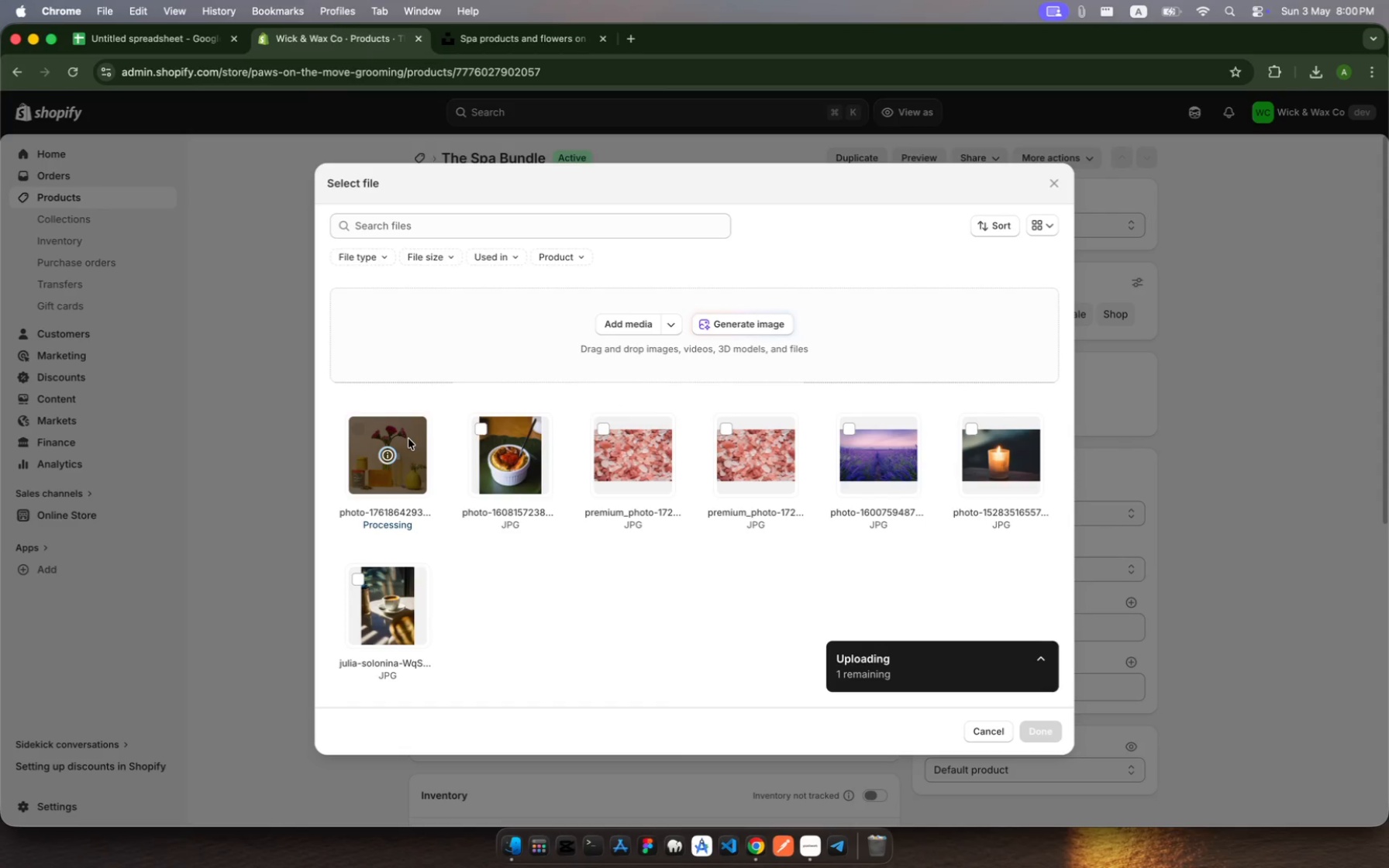 
left_click([405, 439])
 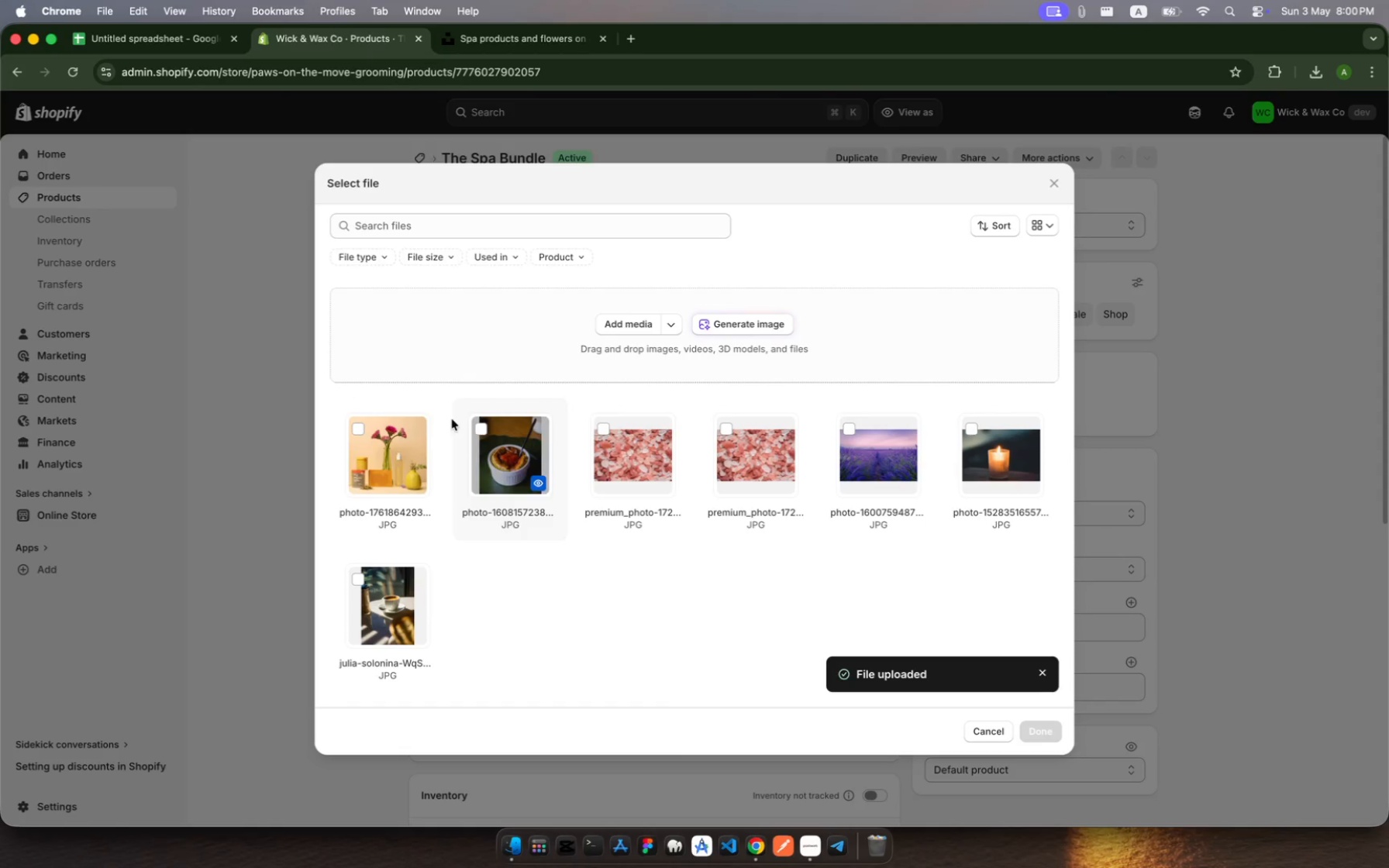 
left_click([389, 429])
 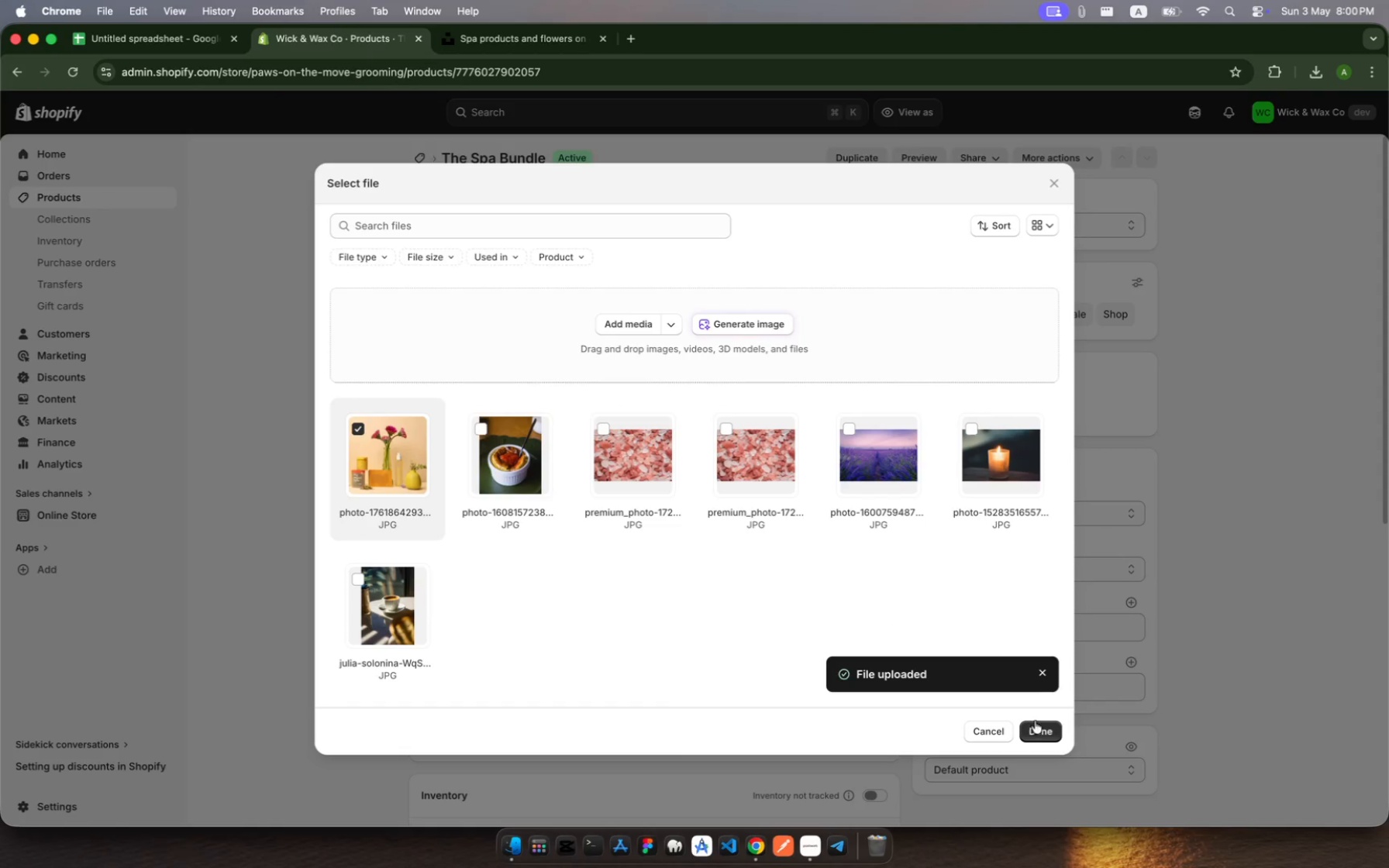 
left_click([1041, 729])
 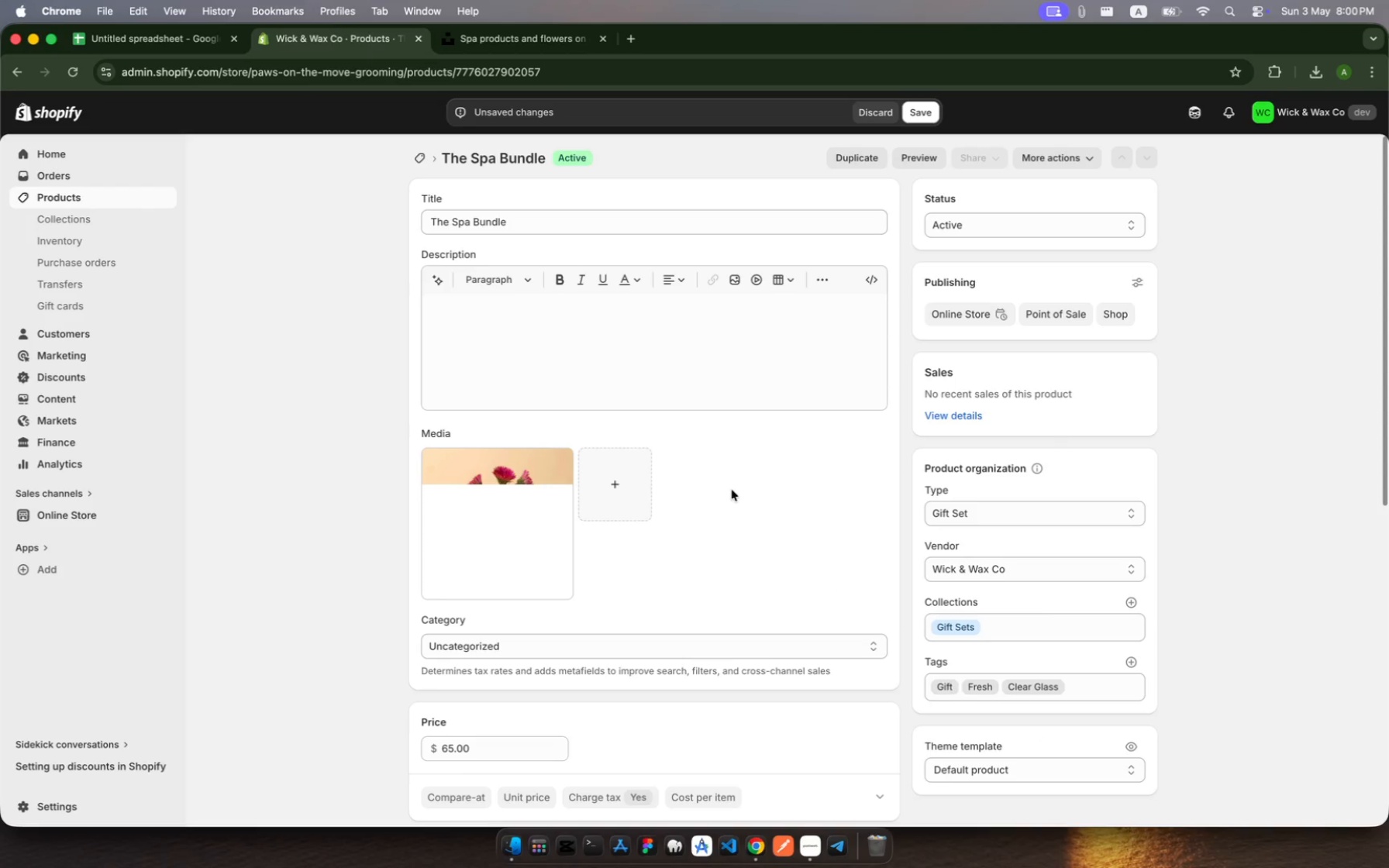 
scroll: coordinate [719, 534], scroll_direction: down, amount: 286.0
 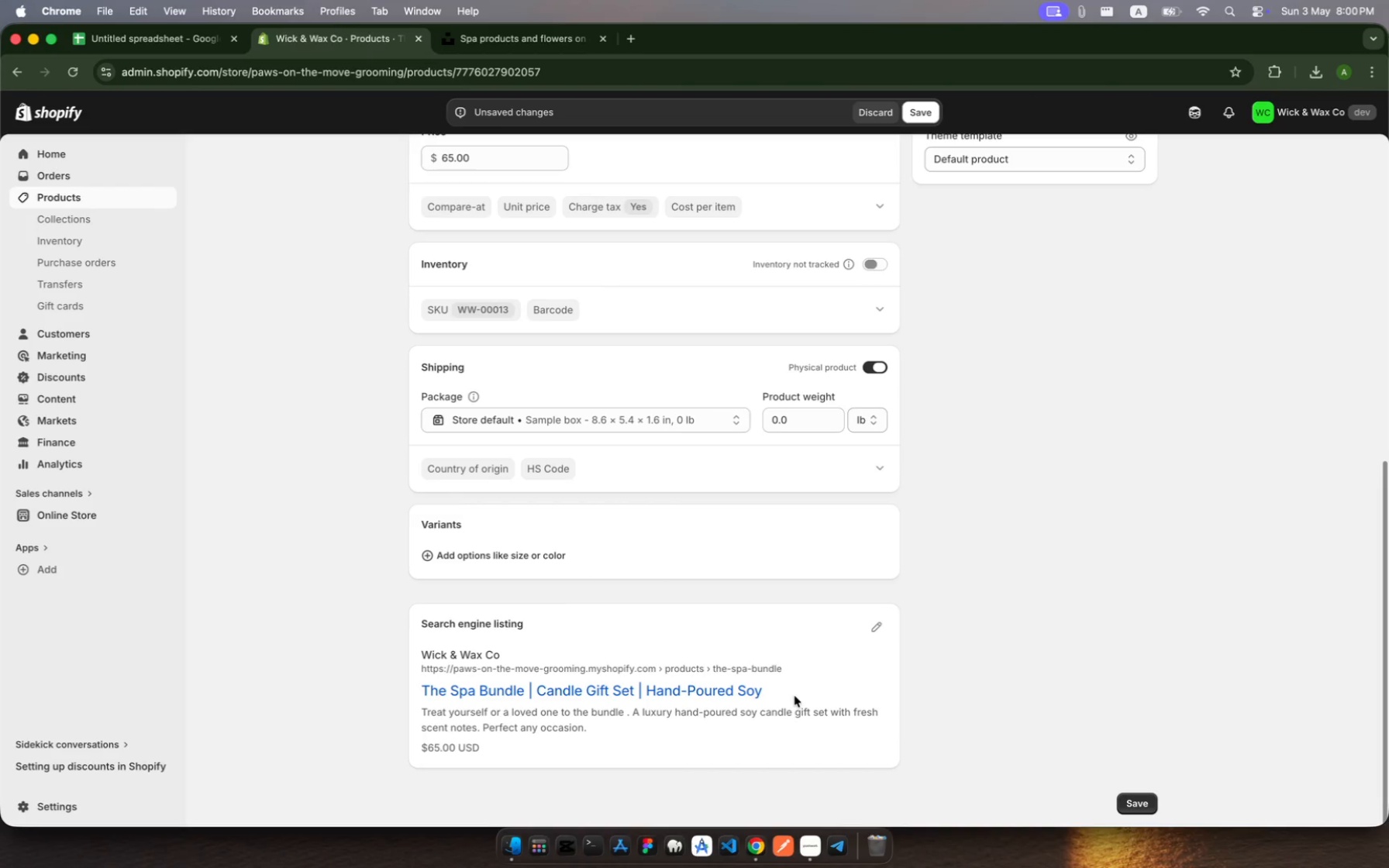 
left_click_drag(start_coordinate=[794, 696], to_coordinate=[408, 681])
 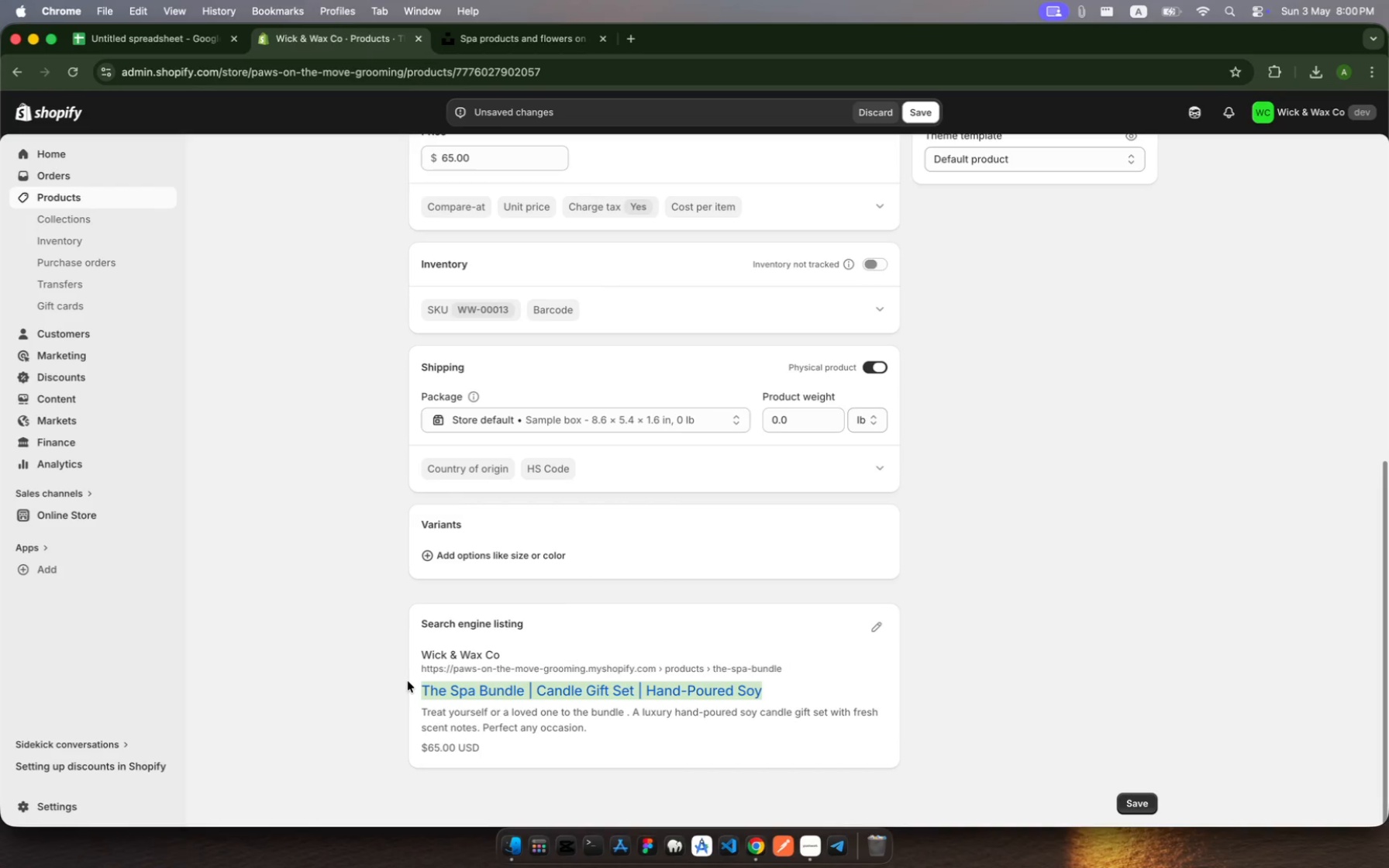 
key(Meta+C)
 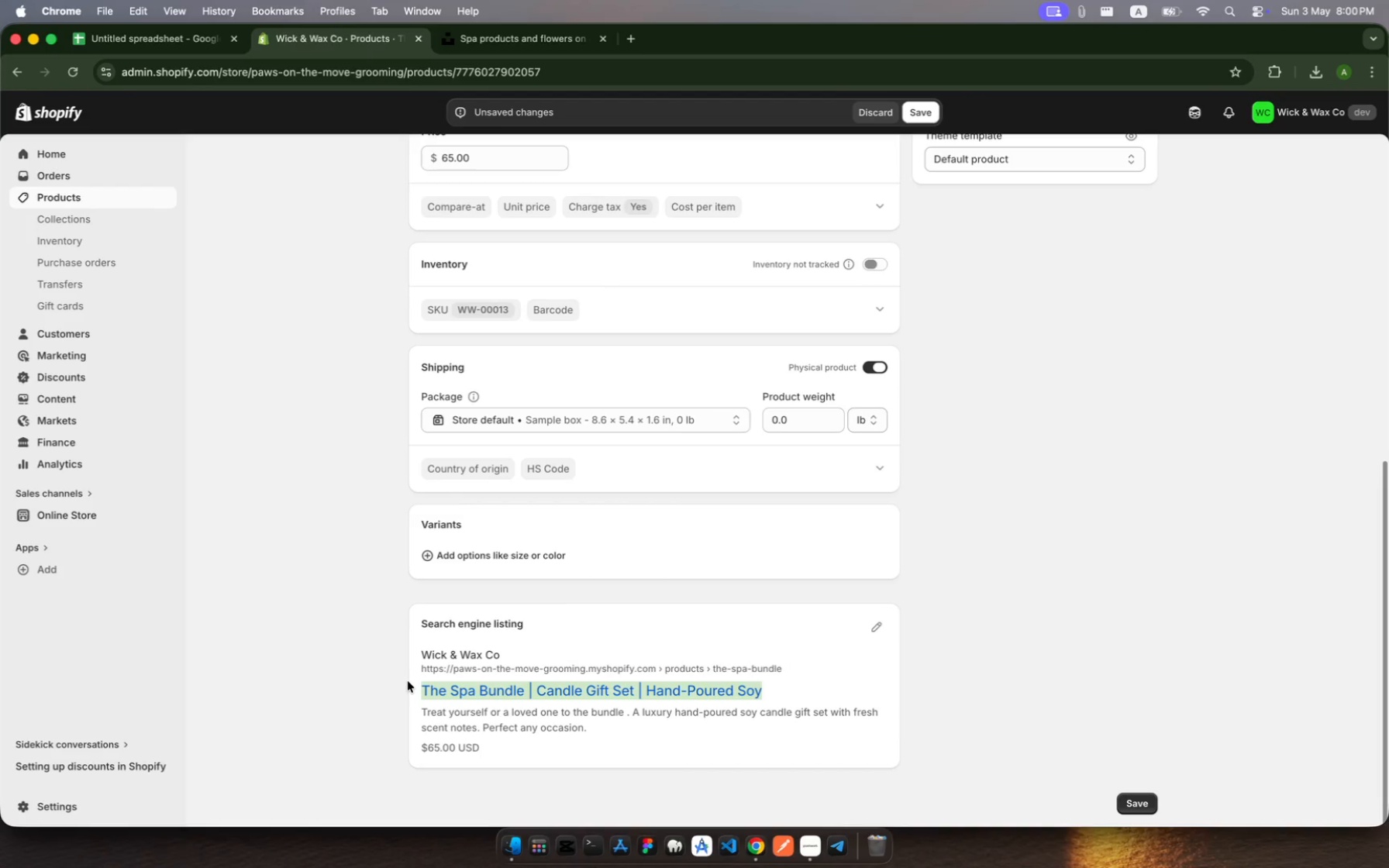 
key(Meta+MetaRight)
 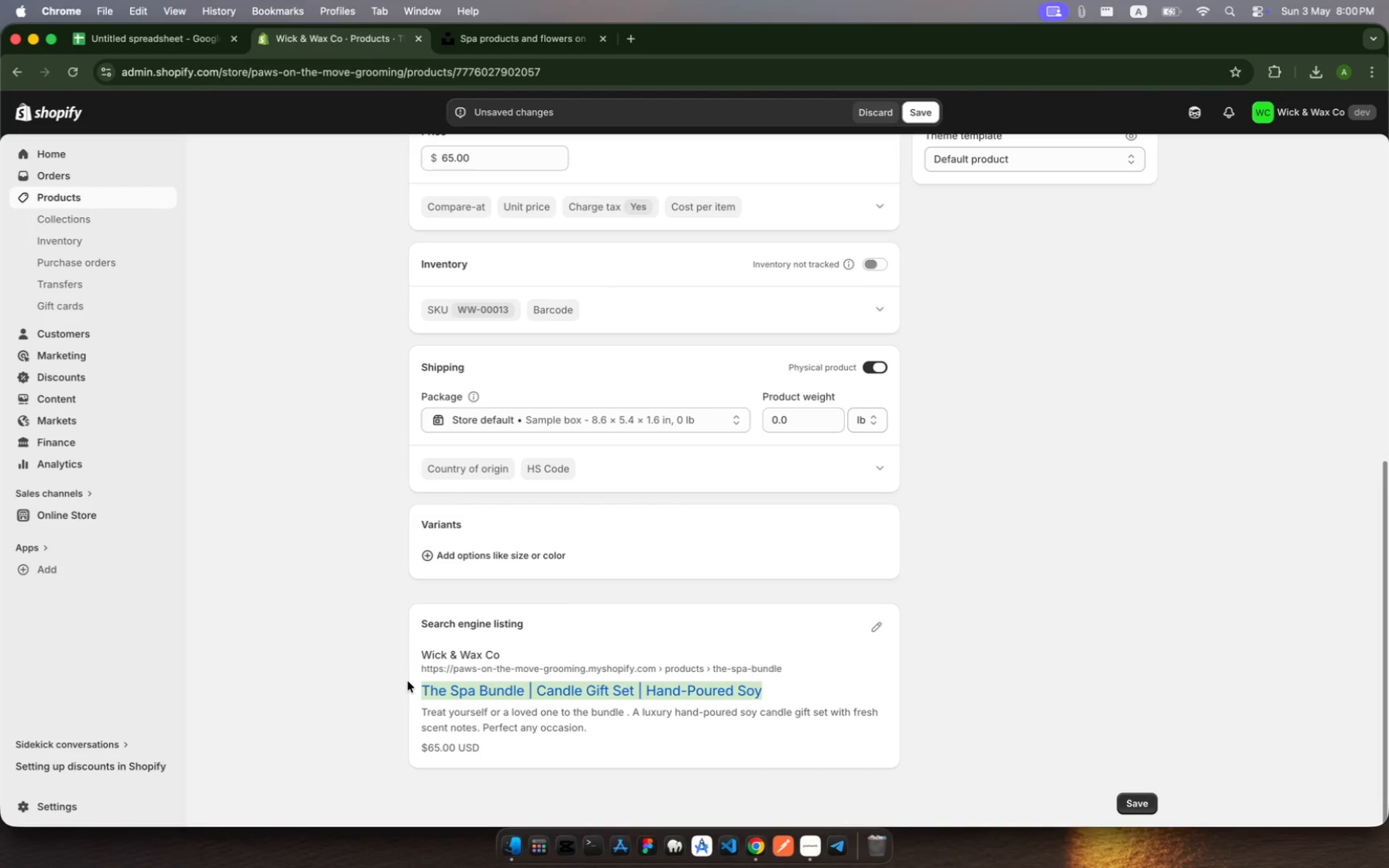 
key(Meta+C)
 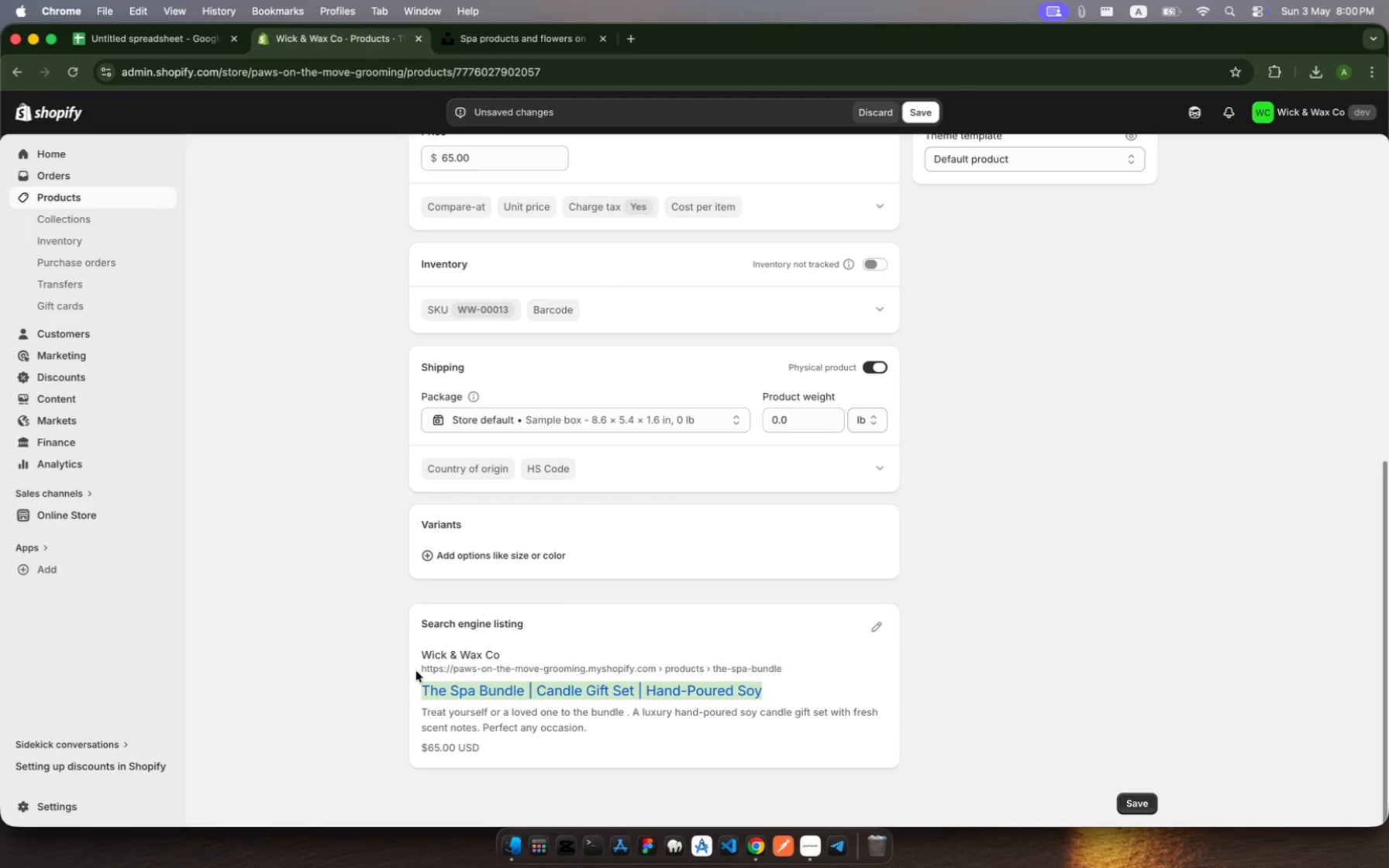 
scroll: coordinate [645, 580], scroll_direction: up, amount: 95.0
 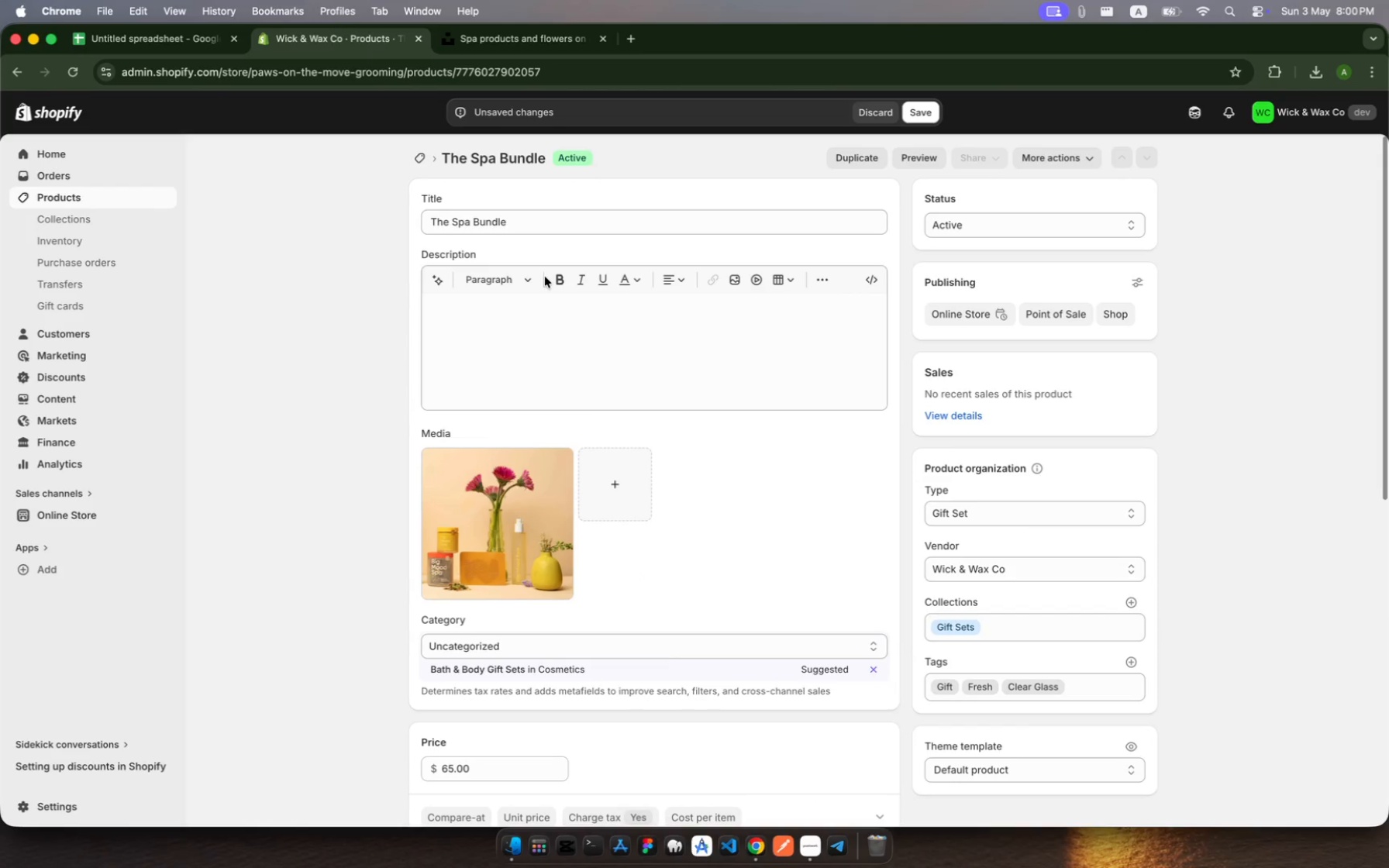 
wait(9.14)
 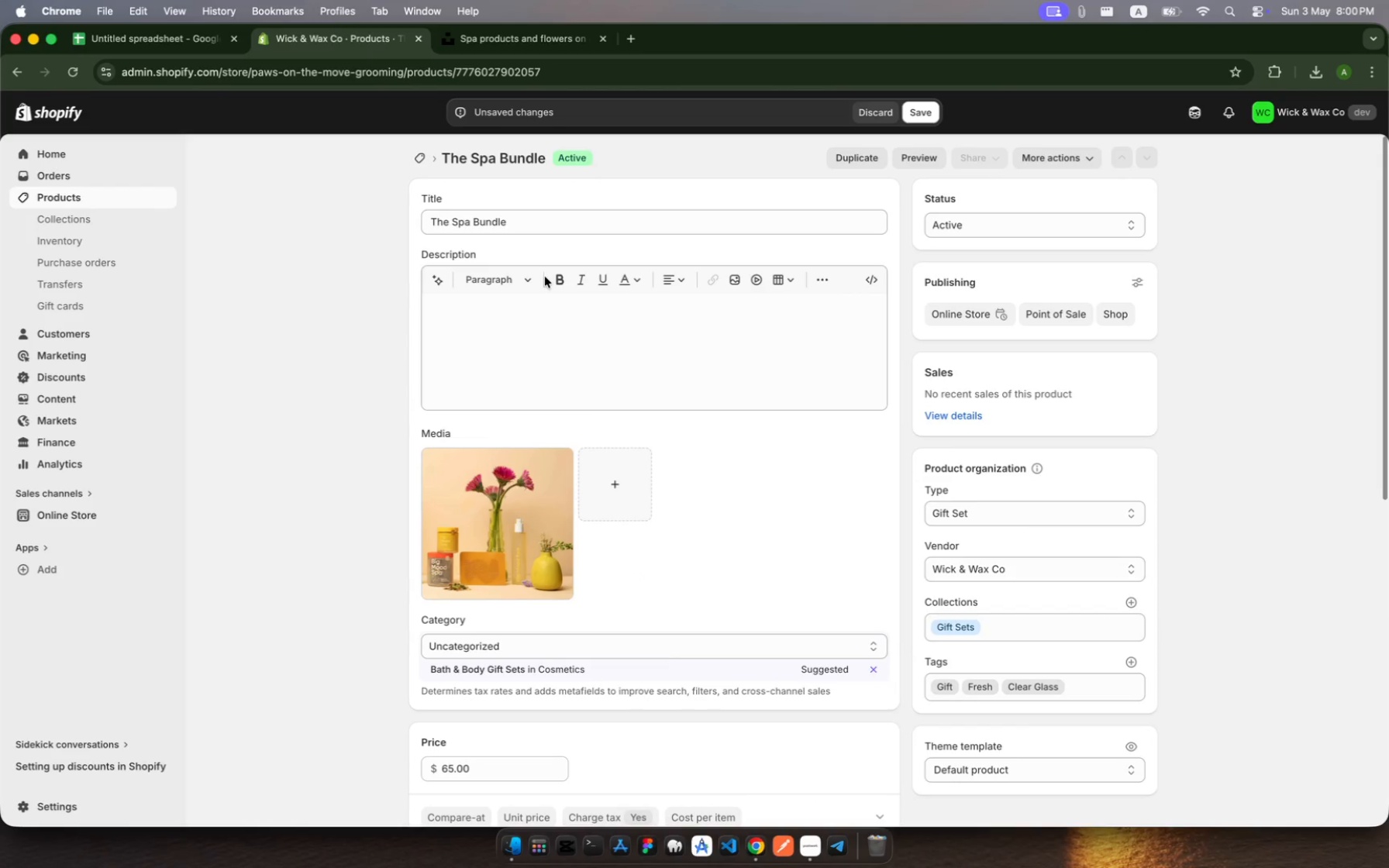 
left_click([560, 346])
 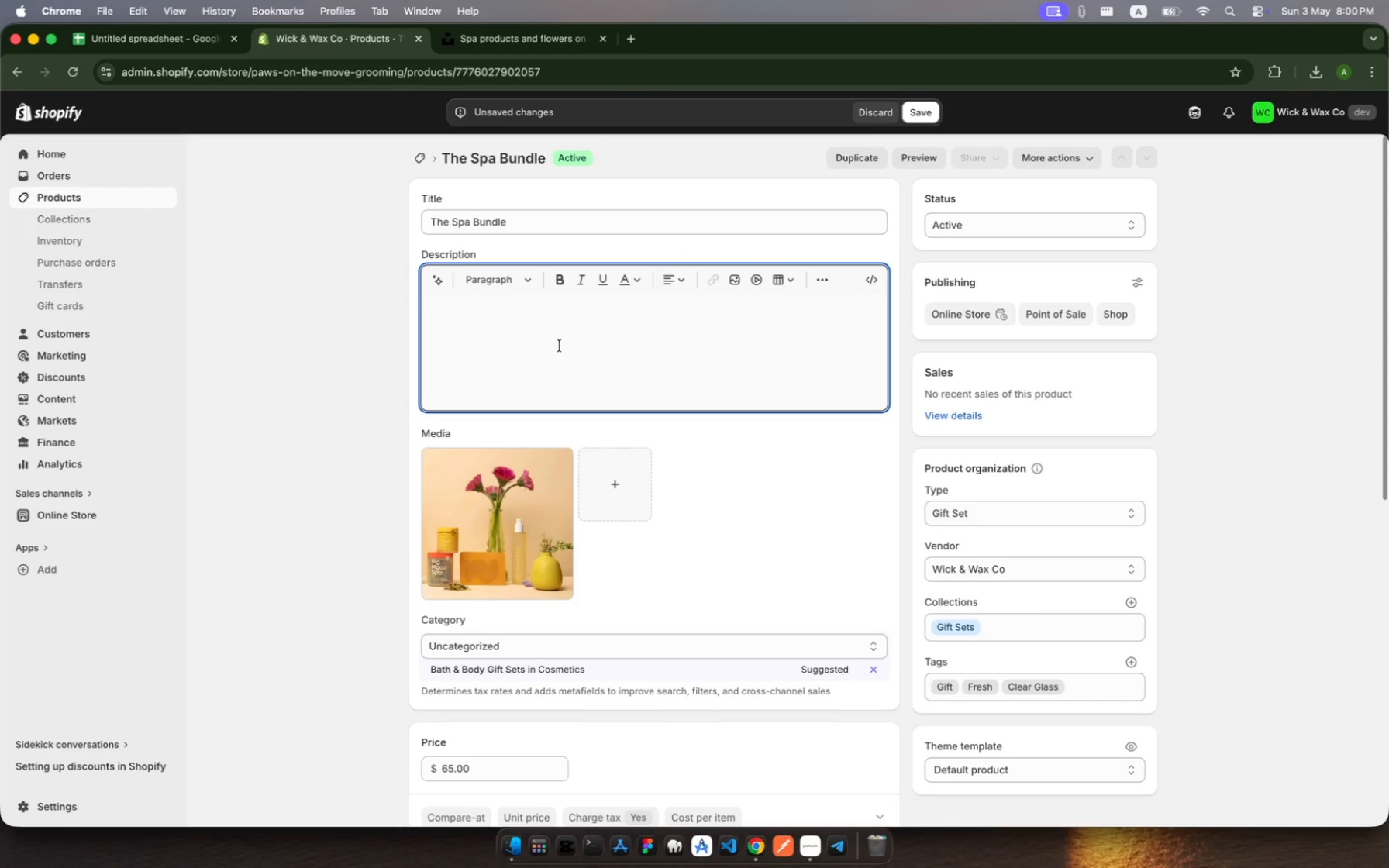 
scroll: coordinate [687, 587], scroll_direction: down, amount: 13.0
 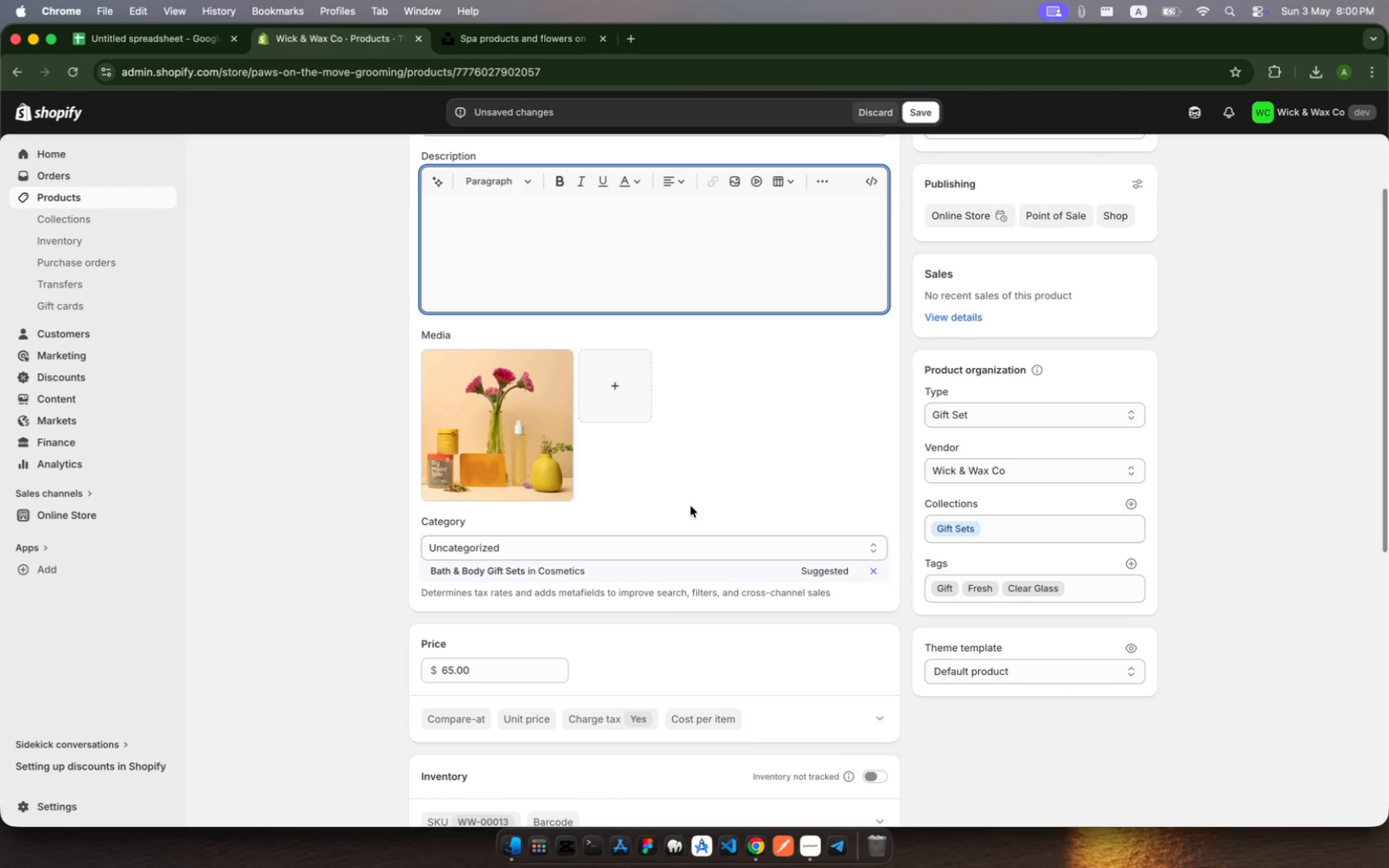 
scroll: coordinate [674, 523], scroll_direction: up, amount: 20.0
 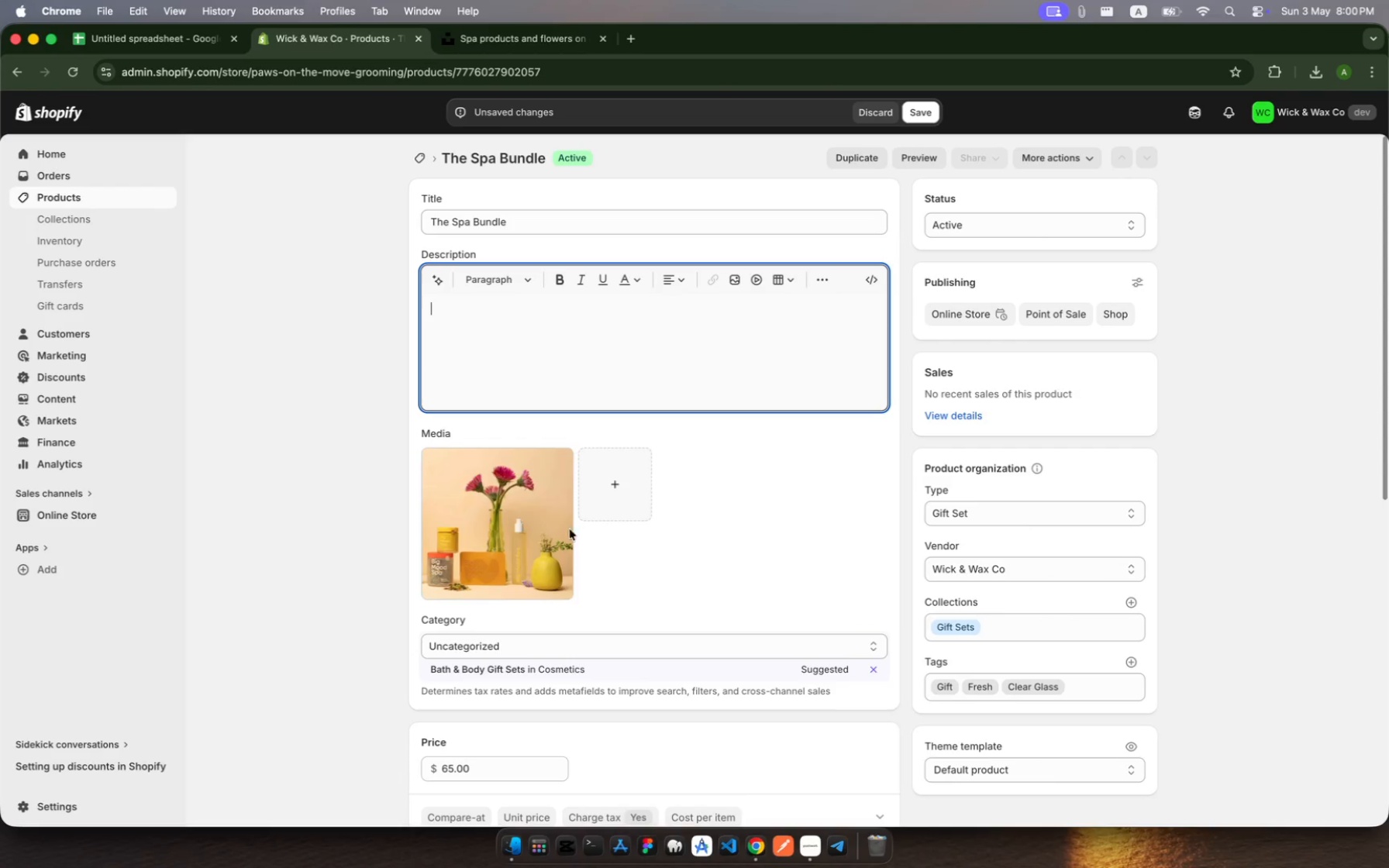 
left_click([525, 525])
 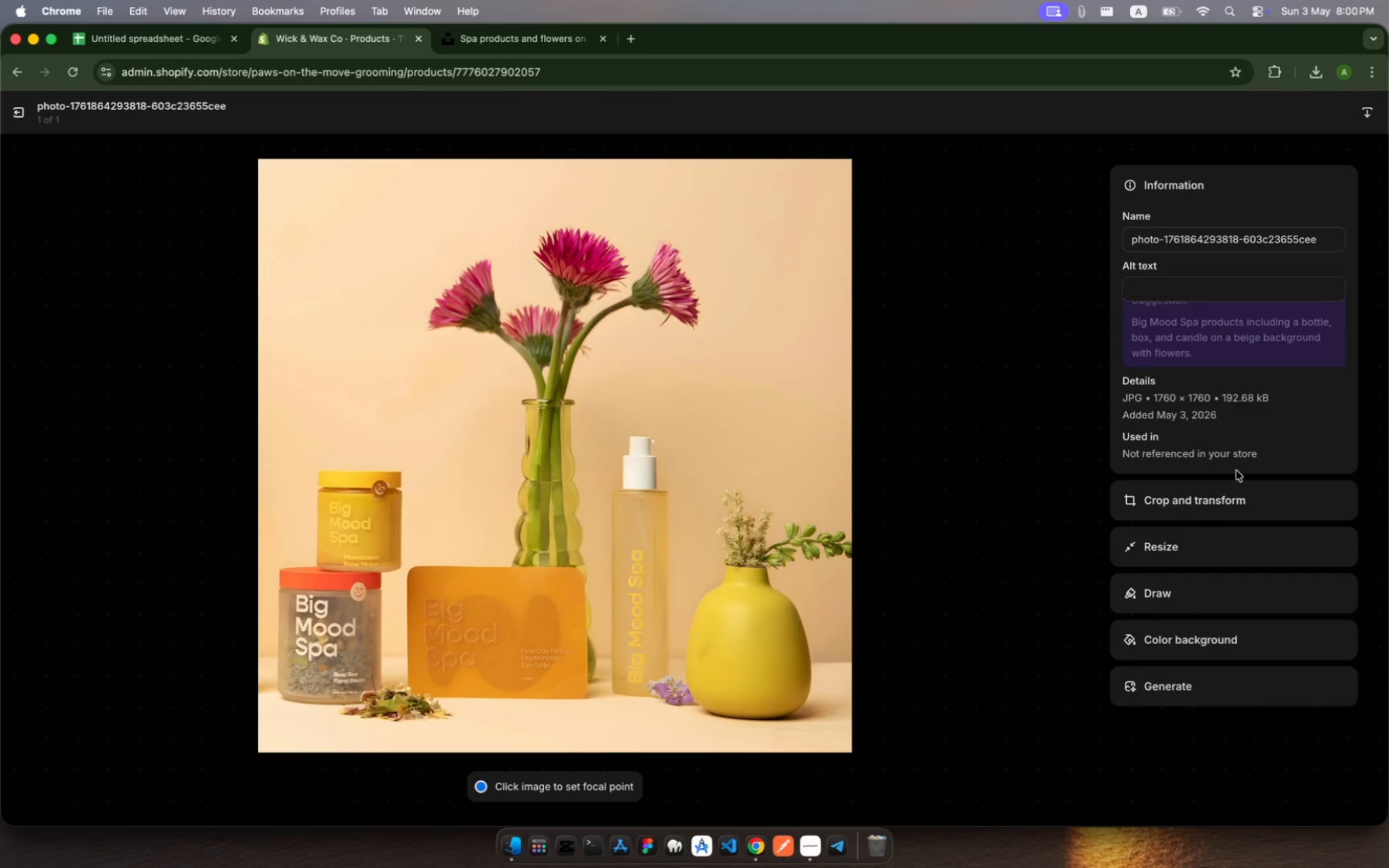 
wait(8.22)
 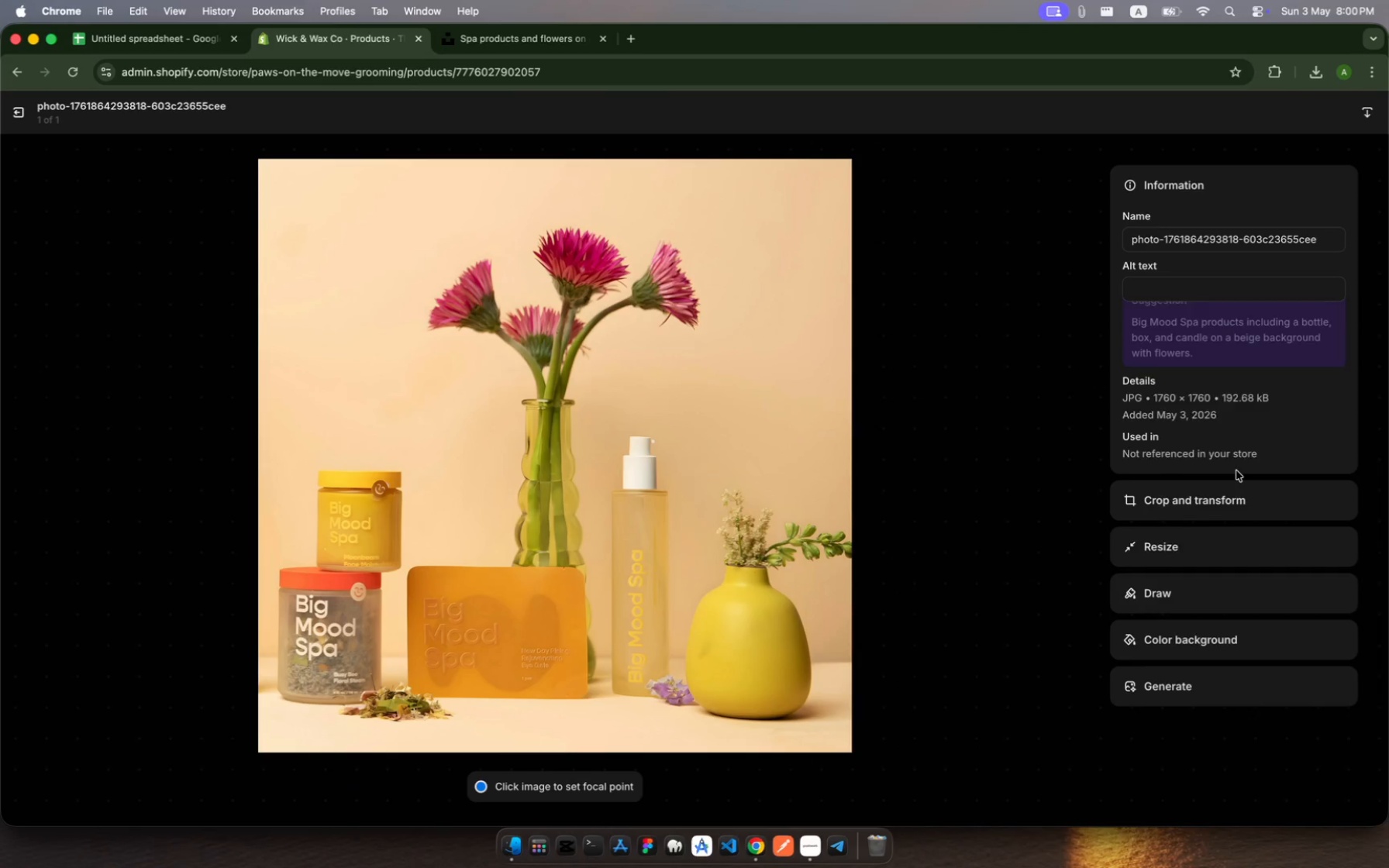 
left_click([1171, 284])
 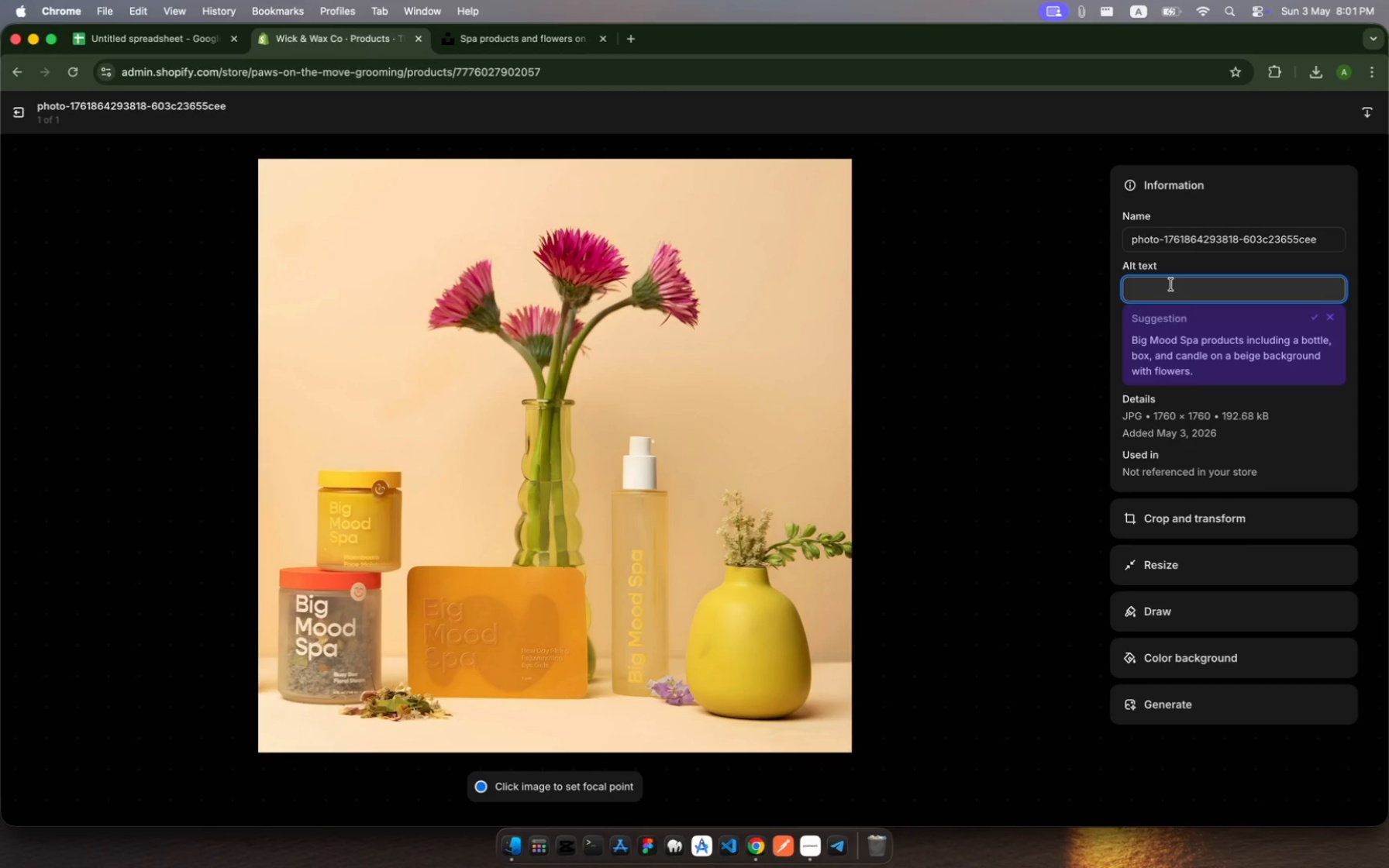 
key(Meta+V)
 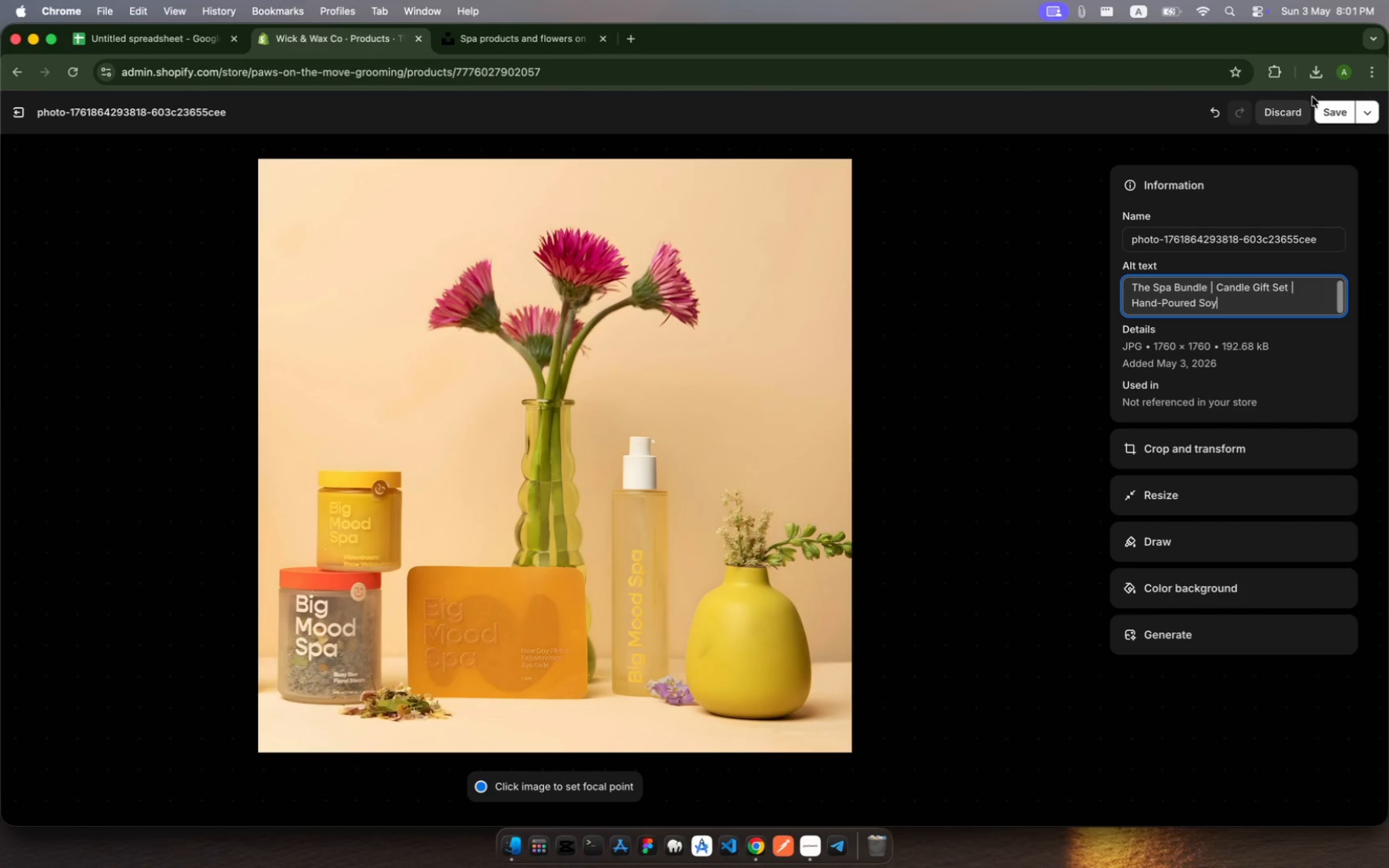 
left_click([1327, 111])
 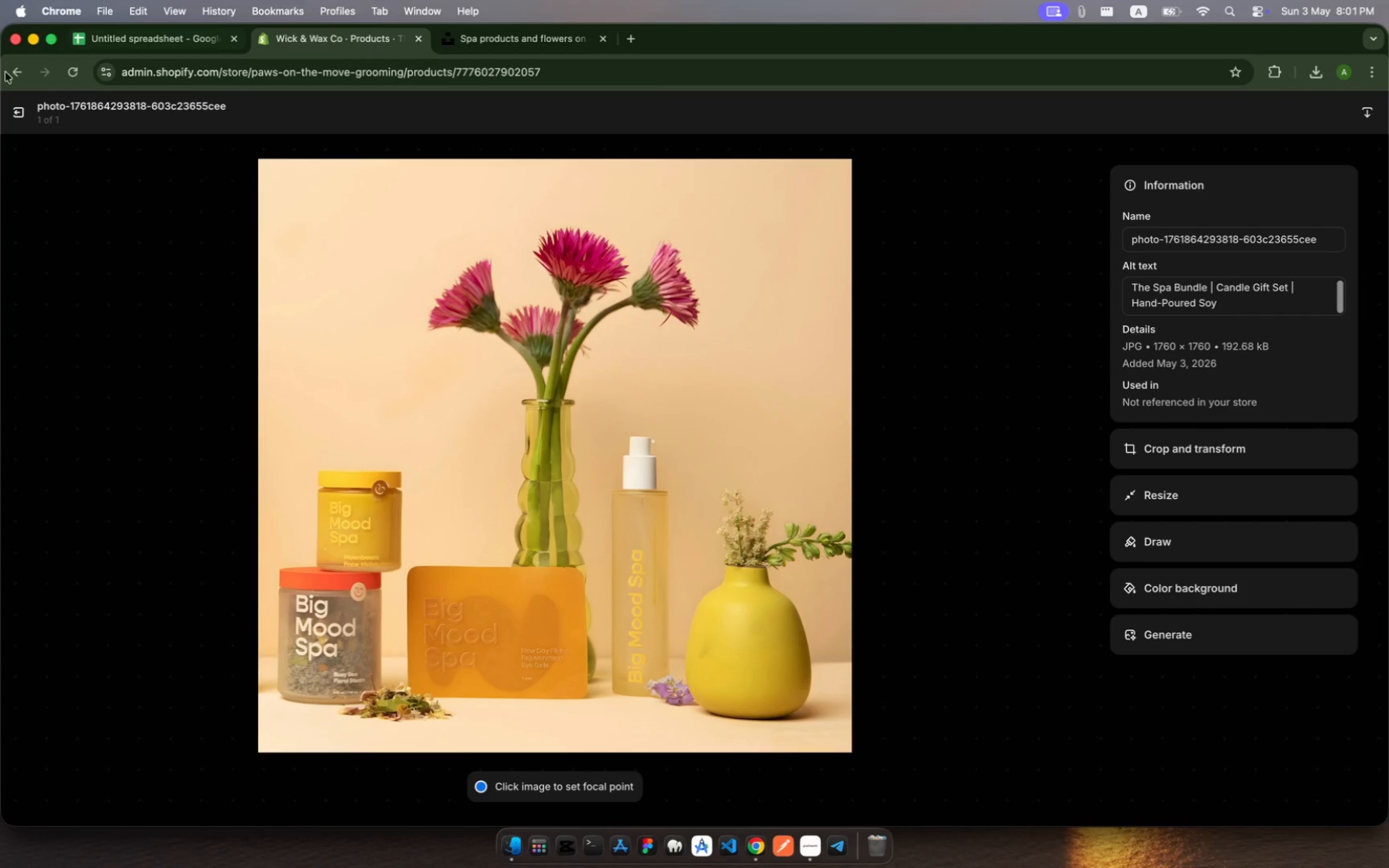 
left_click([11, 78])
 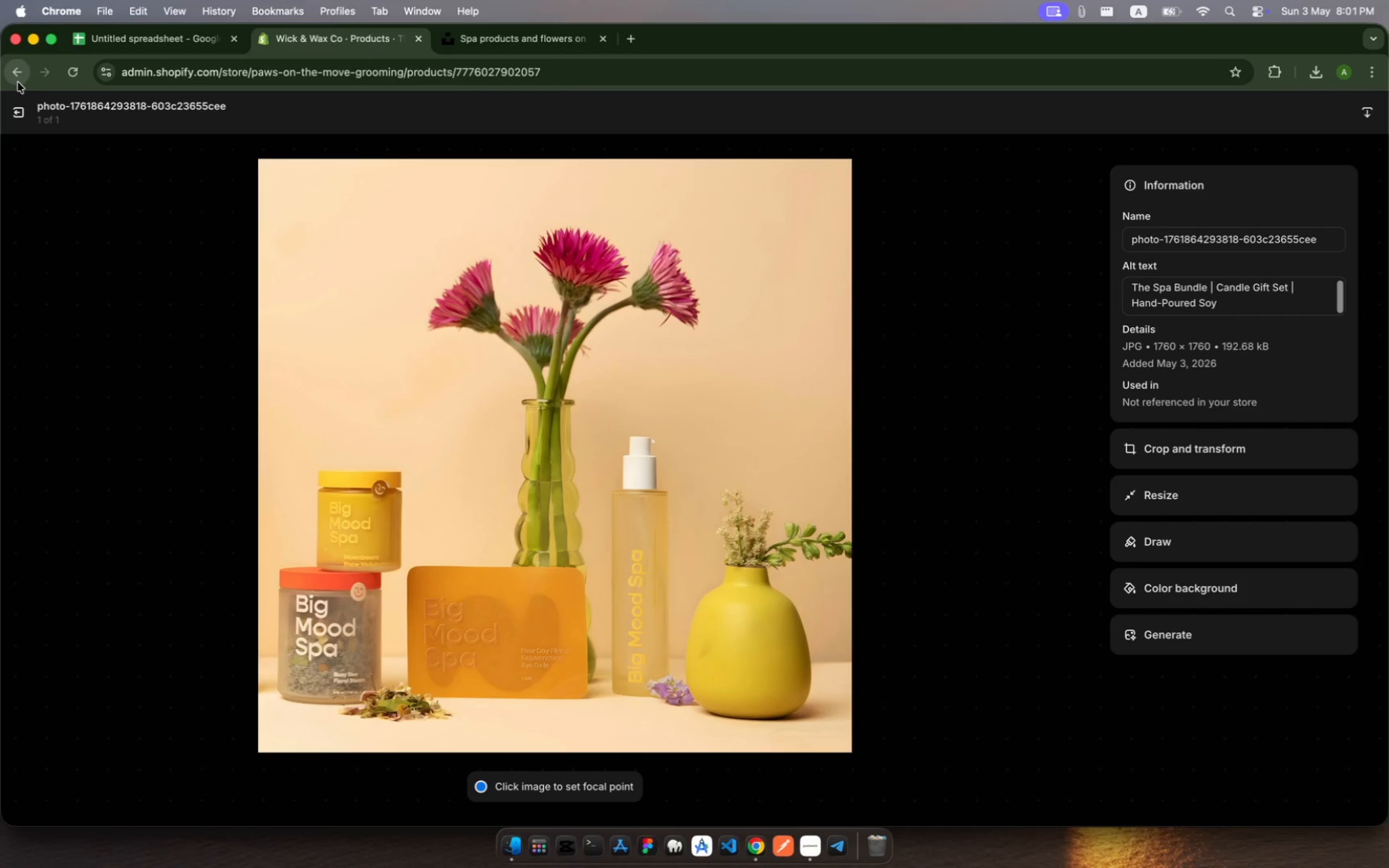 
left_click([18, 82])
 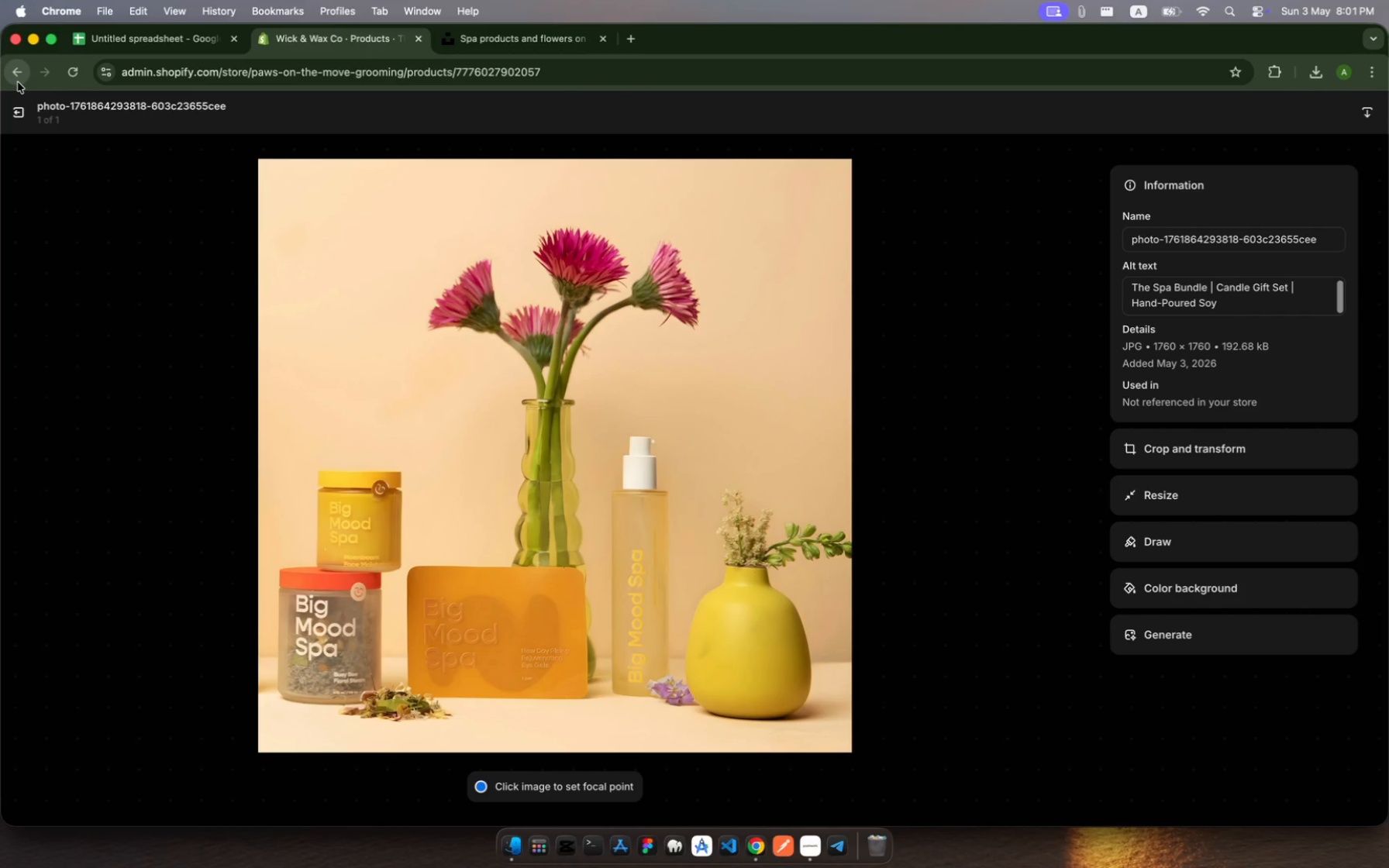 
left_click([18, 82])
 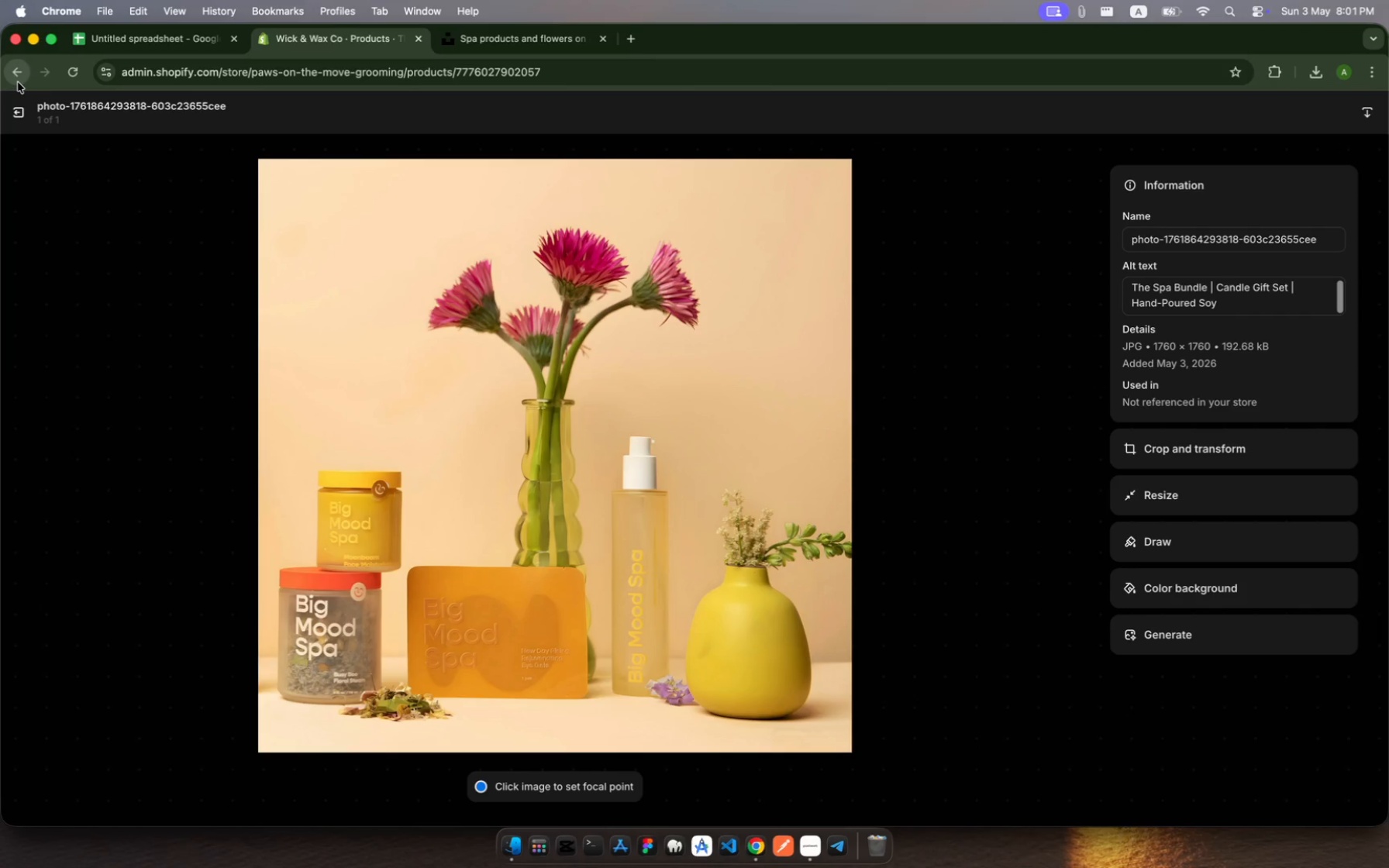 
left_click([18, 82])
 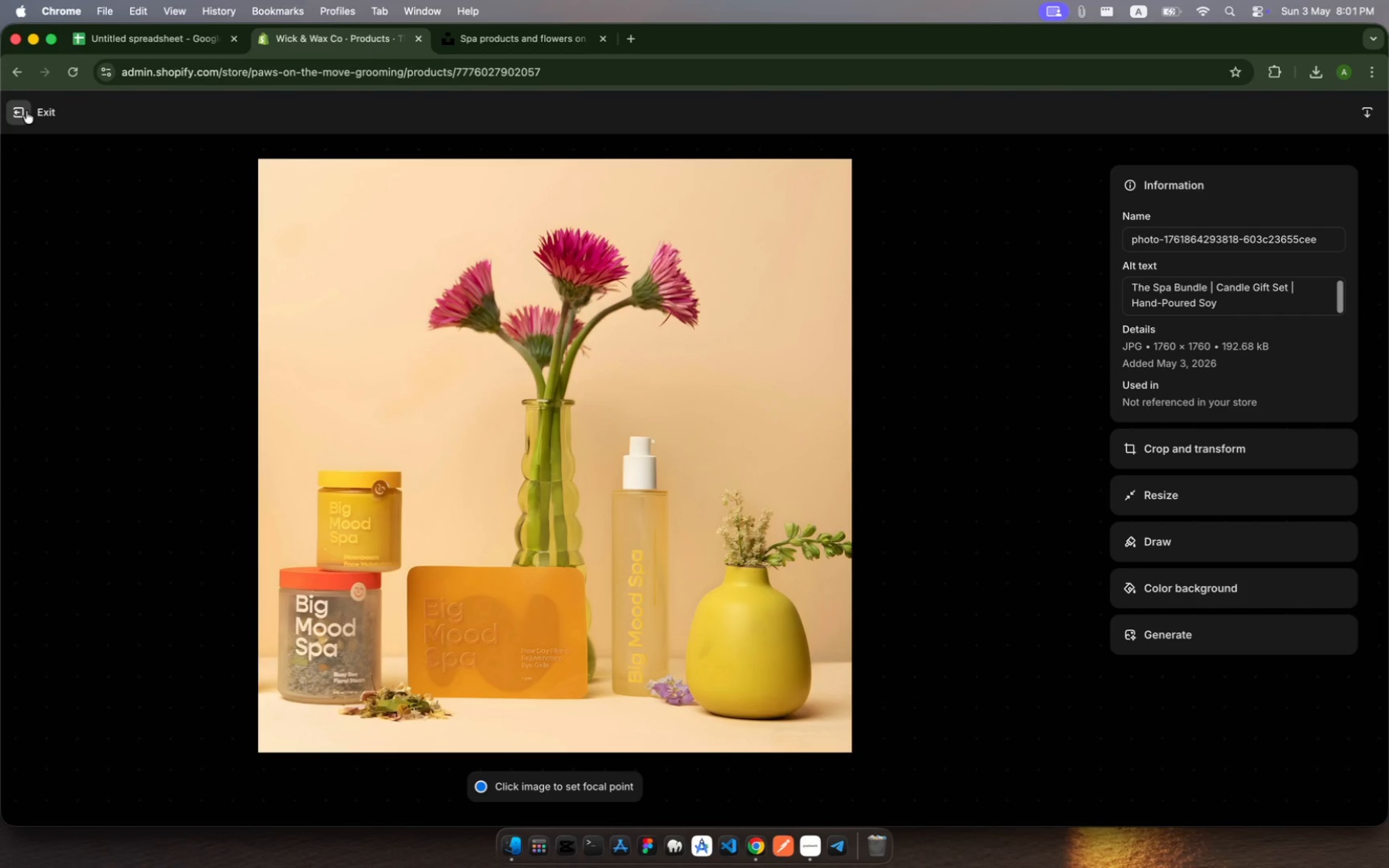 
left_click([15, 115])
 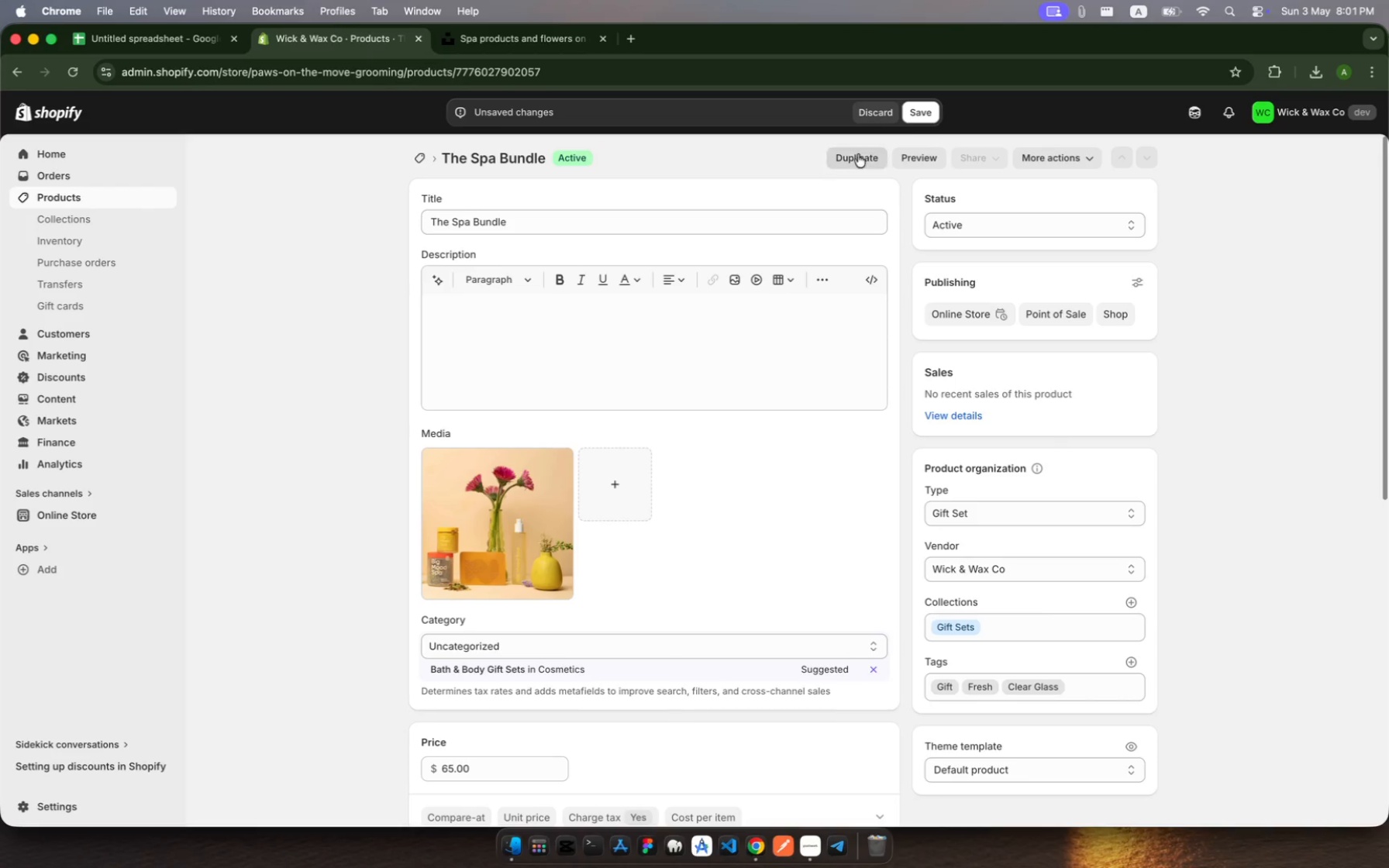 
left_click([914, 110])
 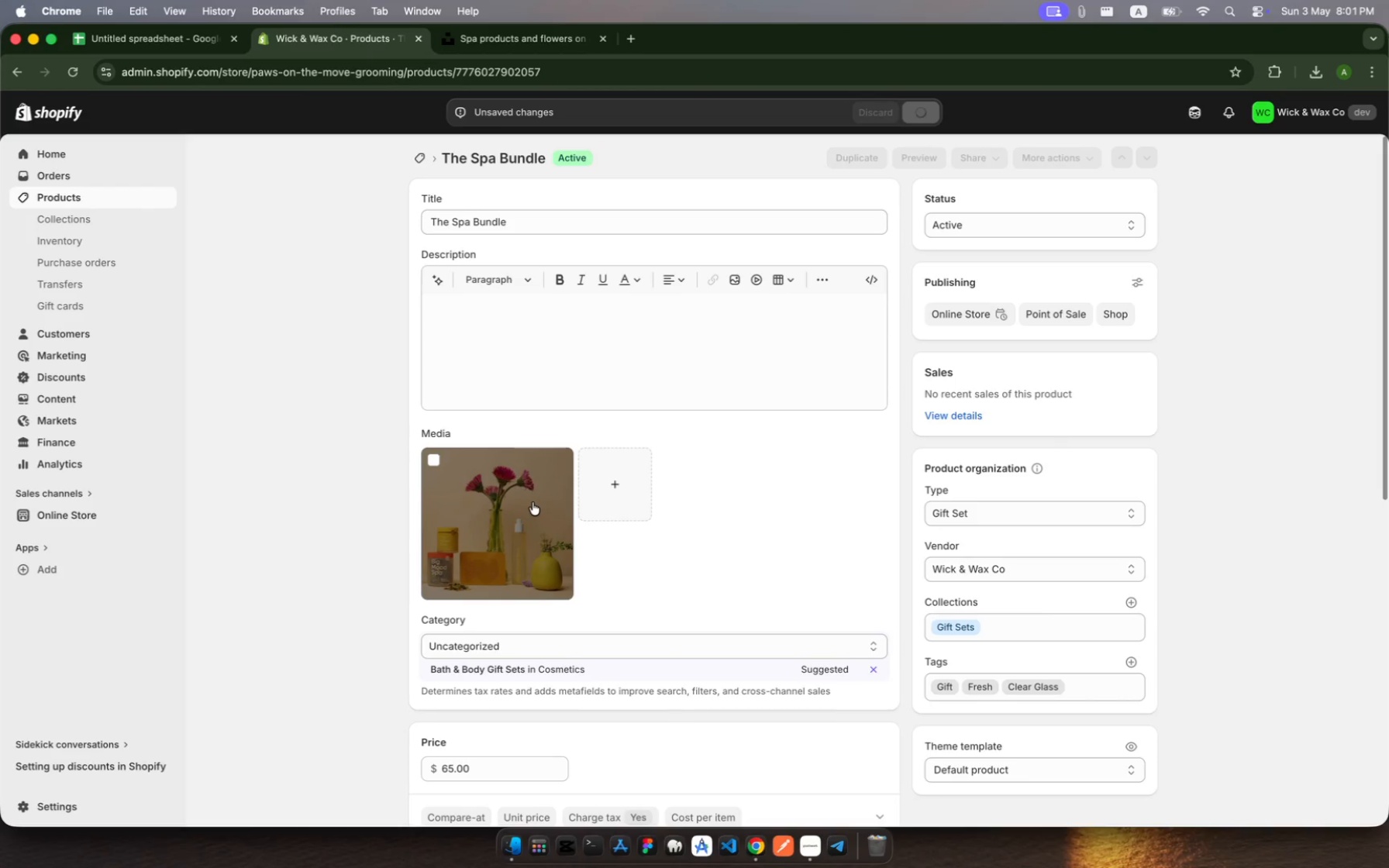 
left_click([533, 502])
 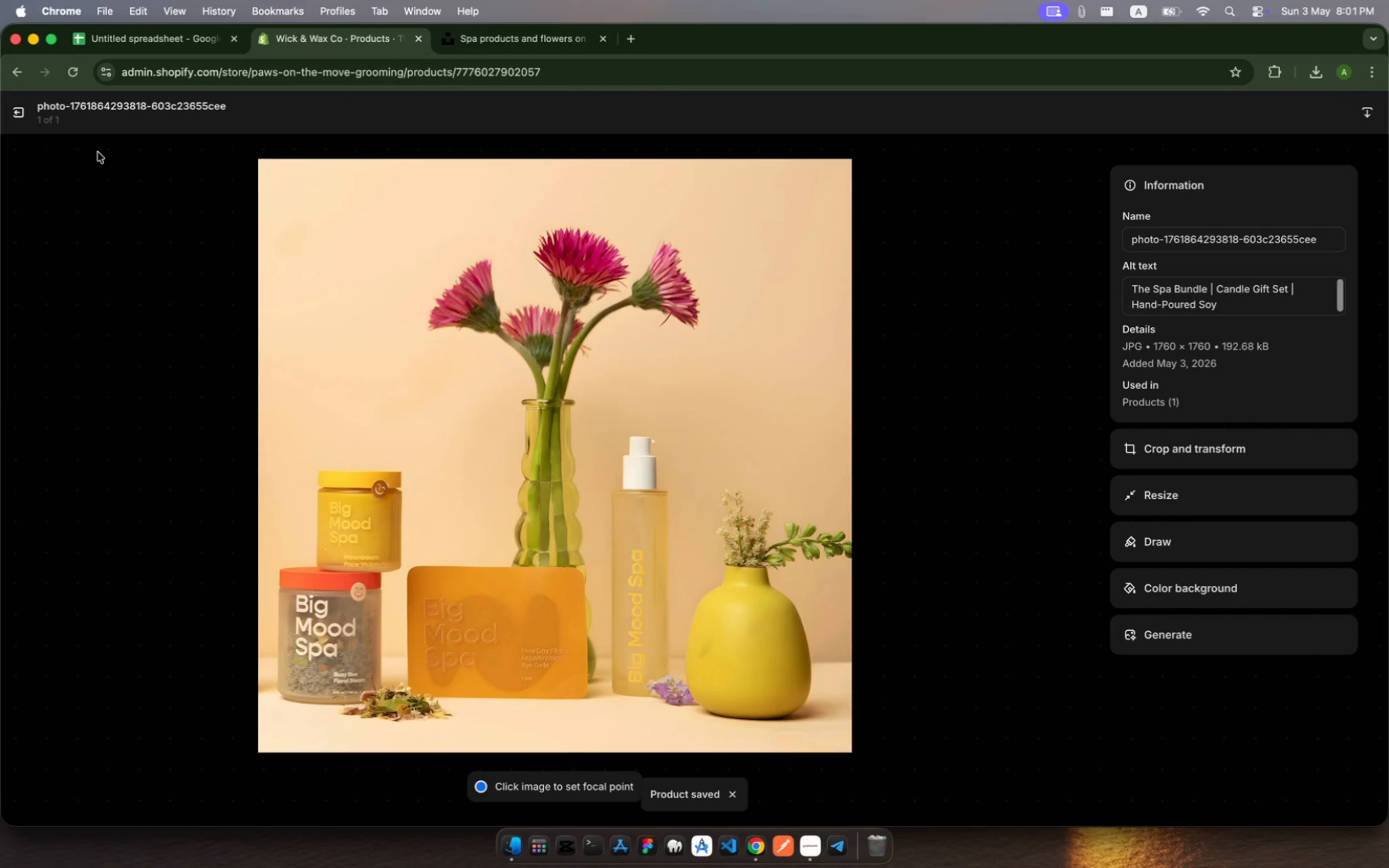 
left_click([19, 112])
 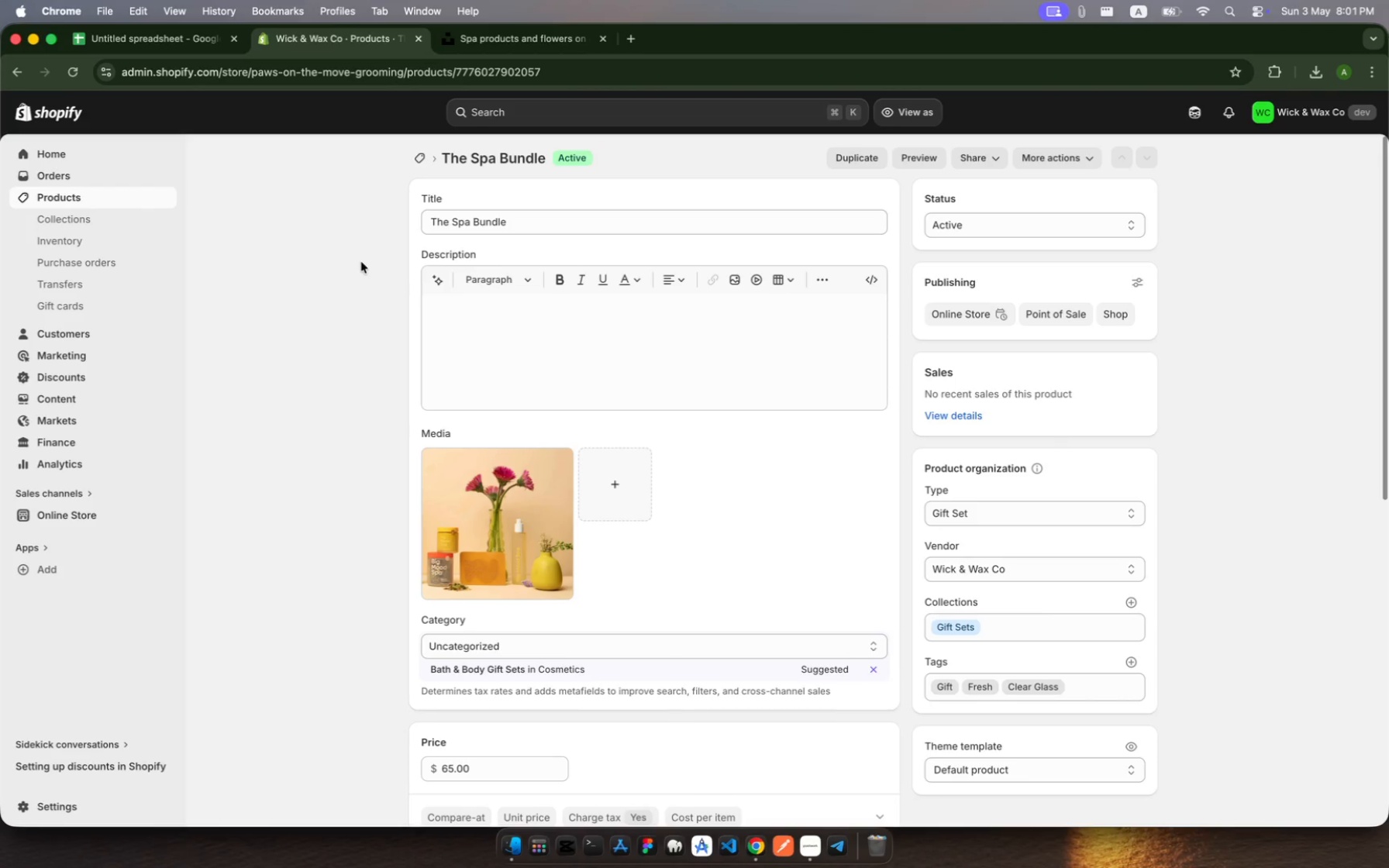 
wait(7.06)
 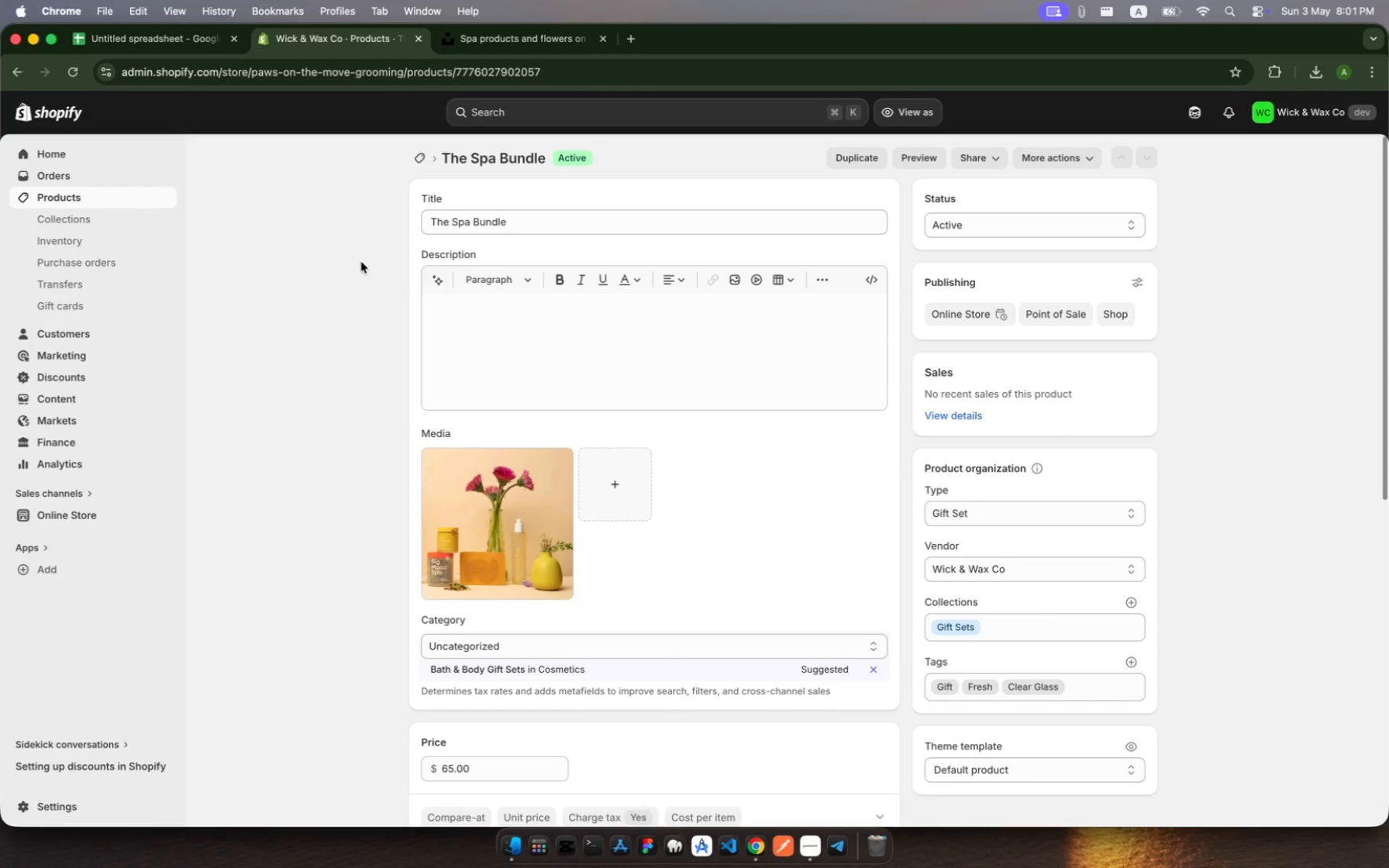 
left_click([129, 195])
 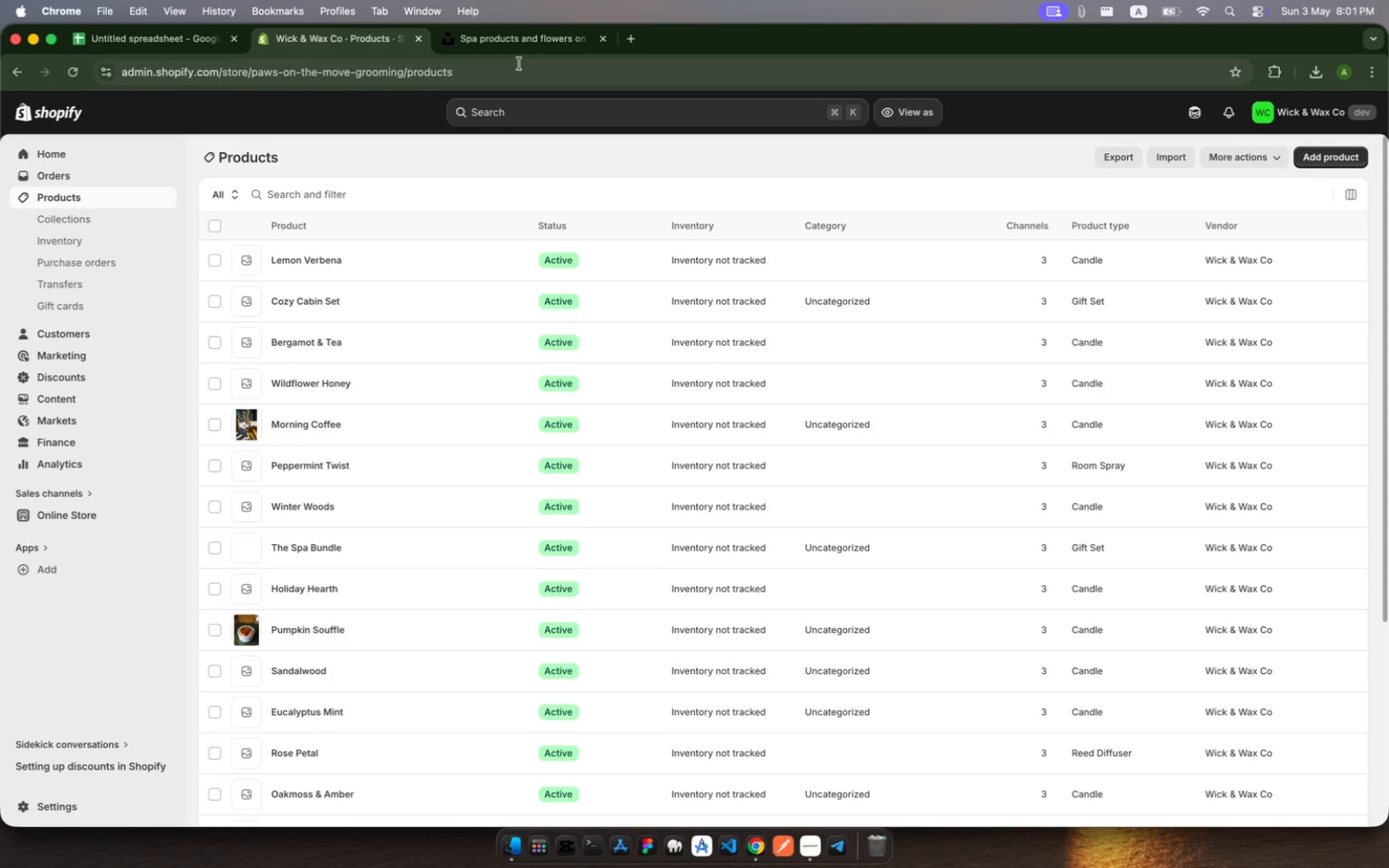 
left_click([528, 39])
 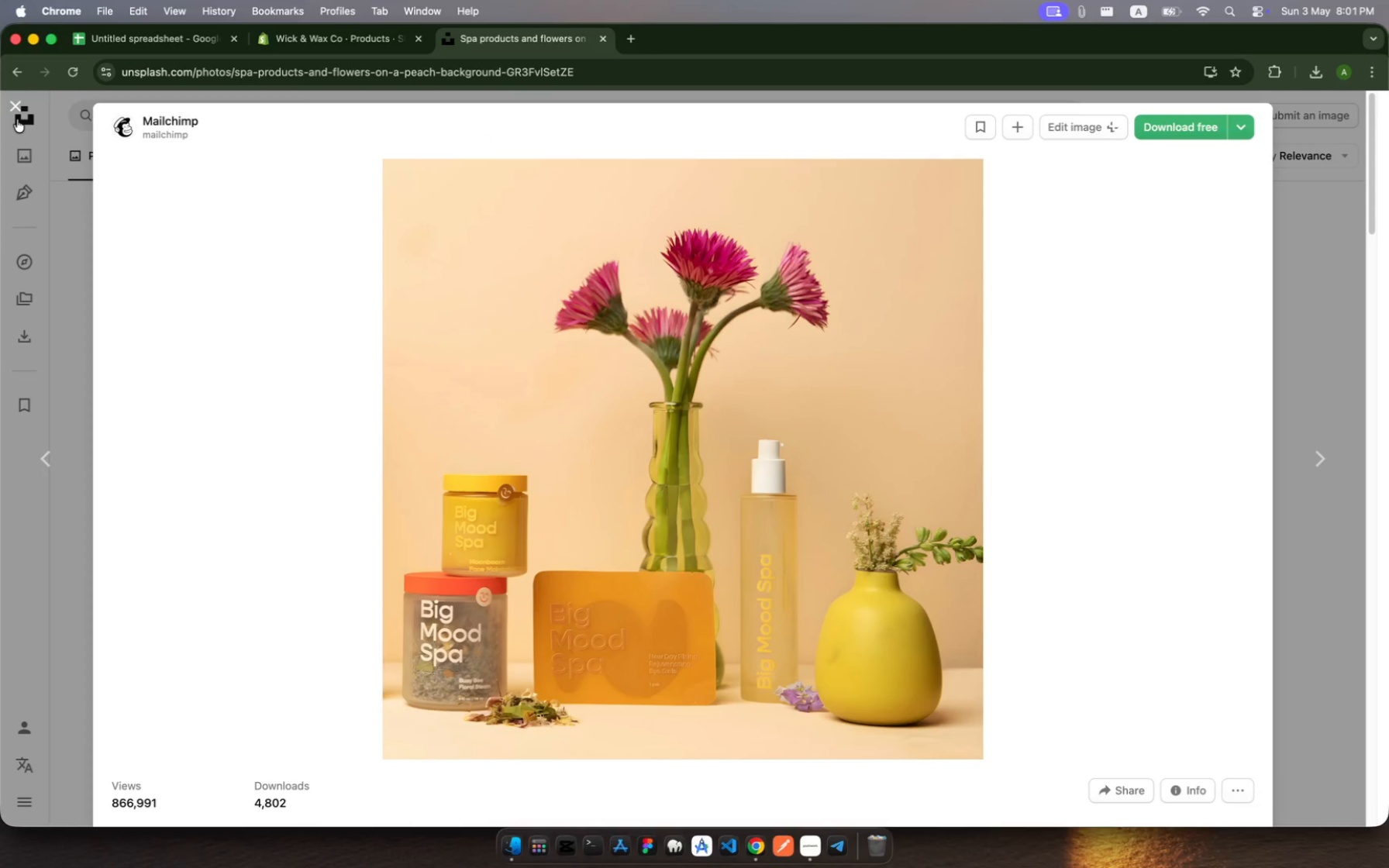 
left_click([17, 119])
 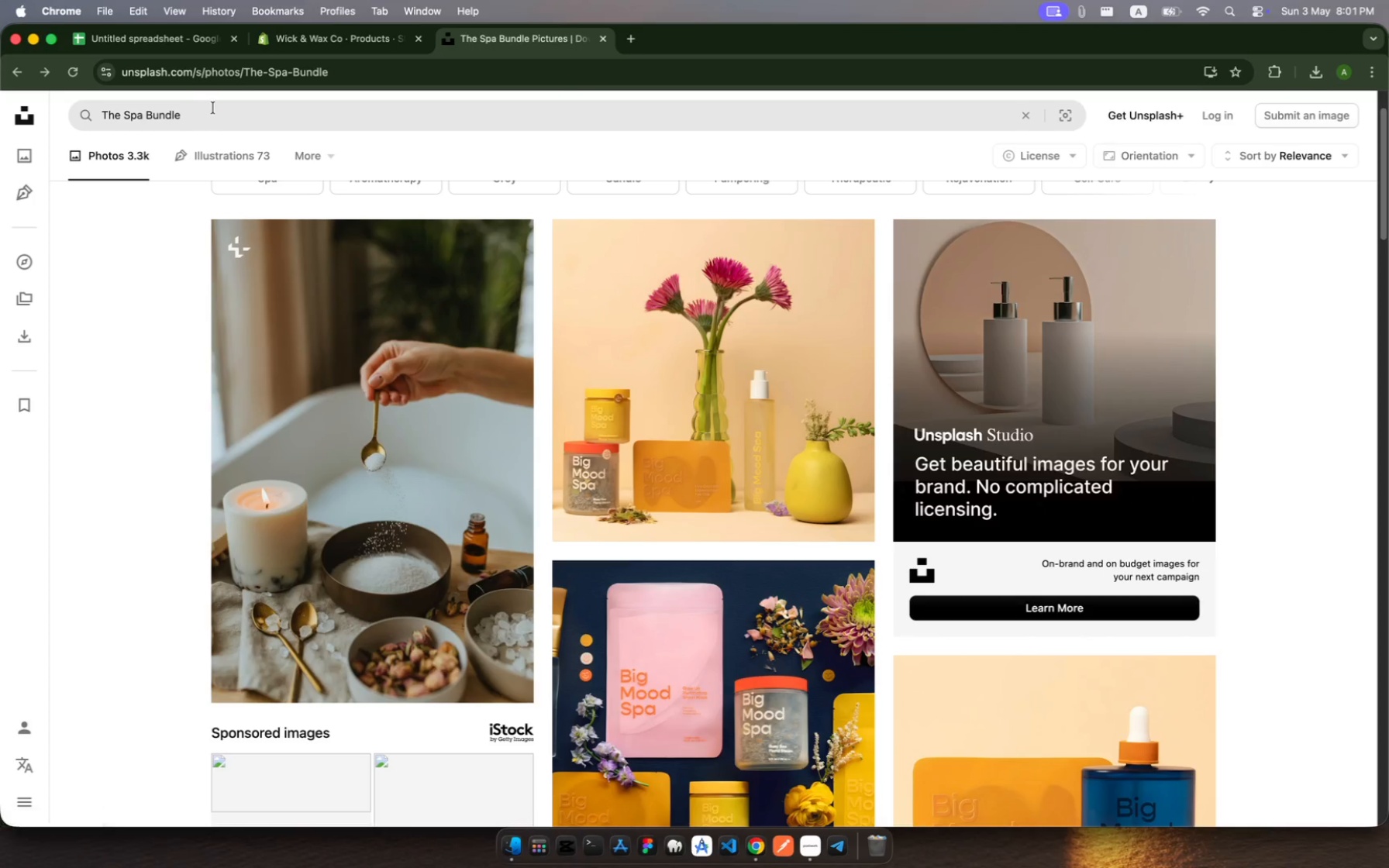 
left_click_drag(start_coordinate=[213, 108], to_coordinate=[78, 112])
 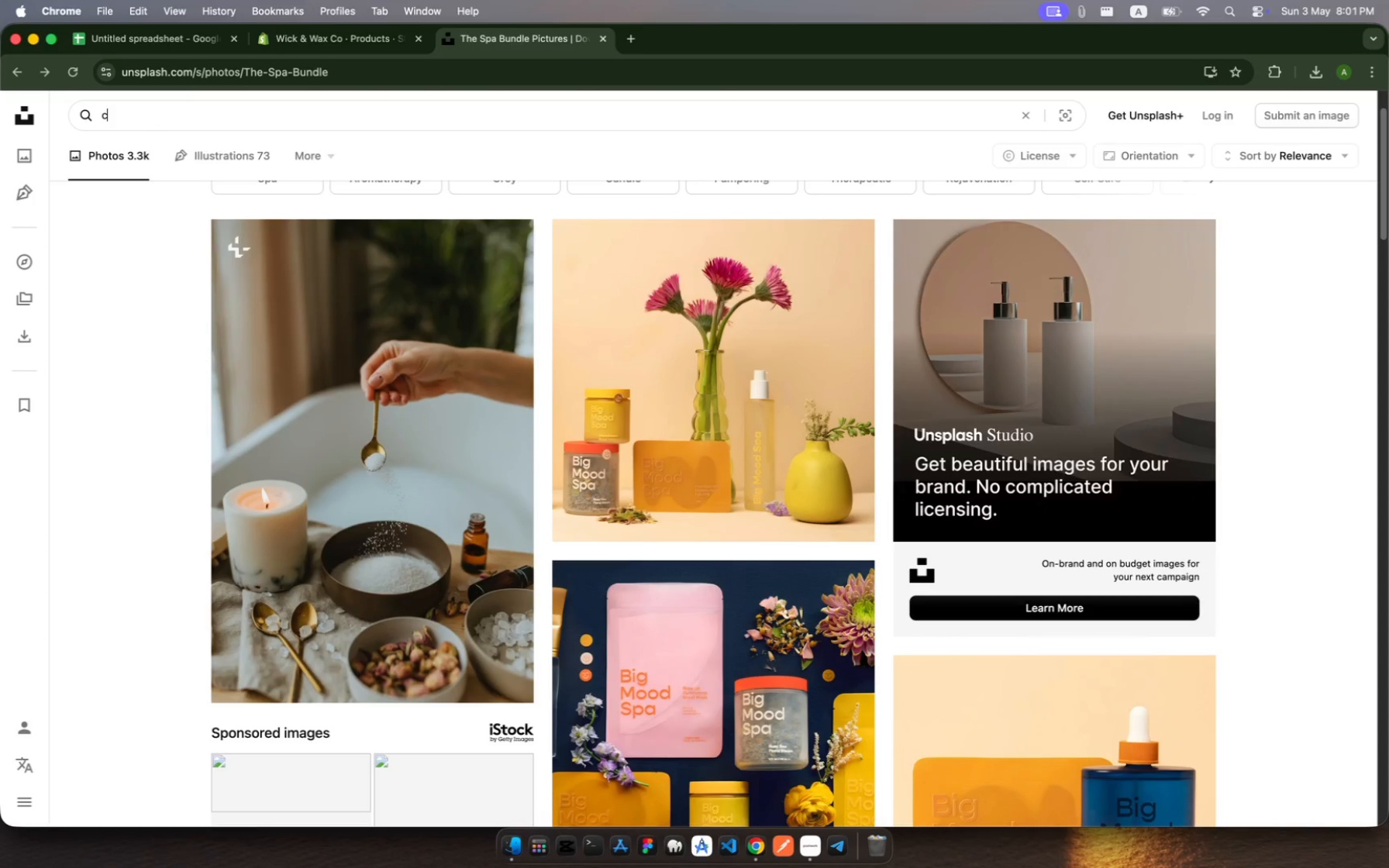 
type(cozy cabin set)
 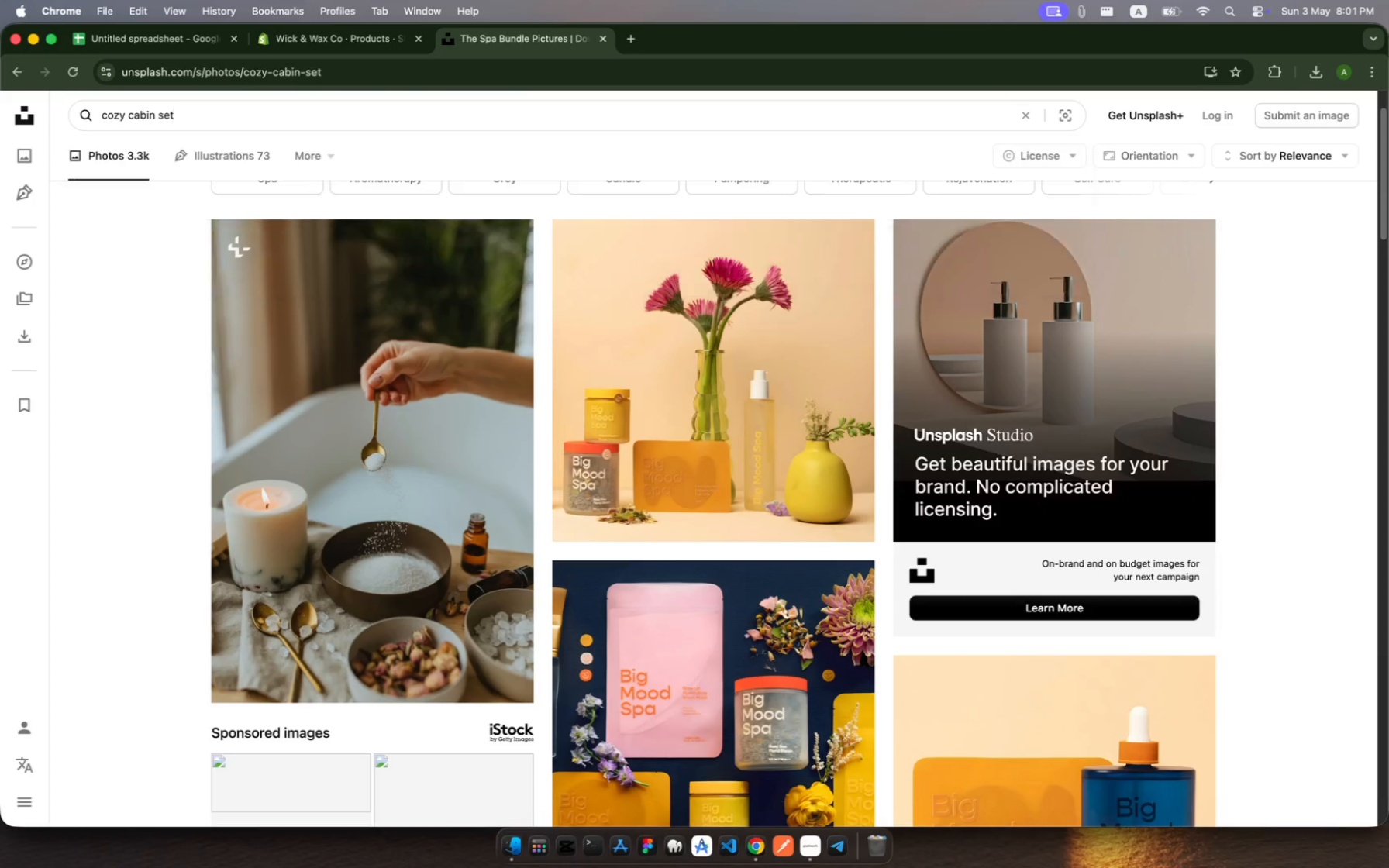 
key(Enter)
 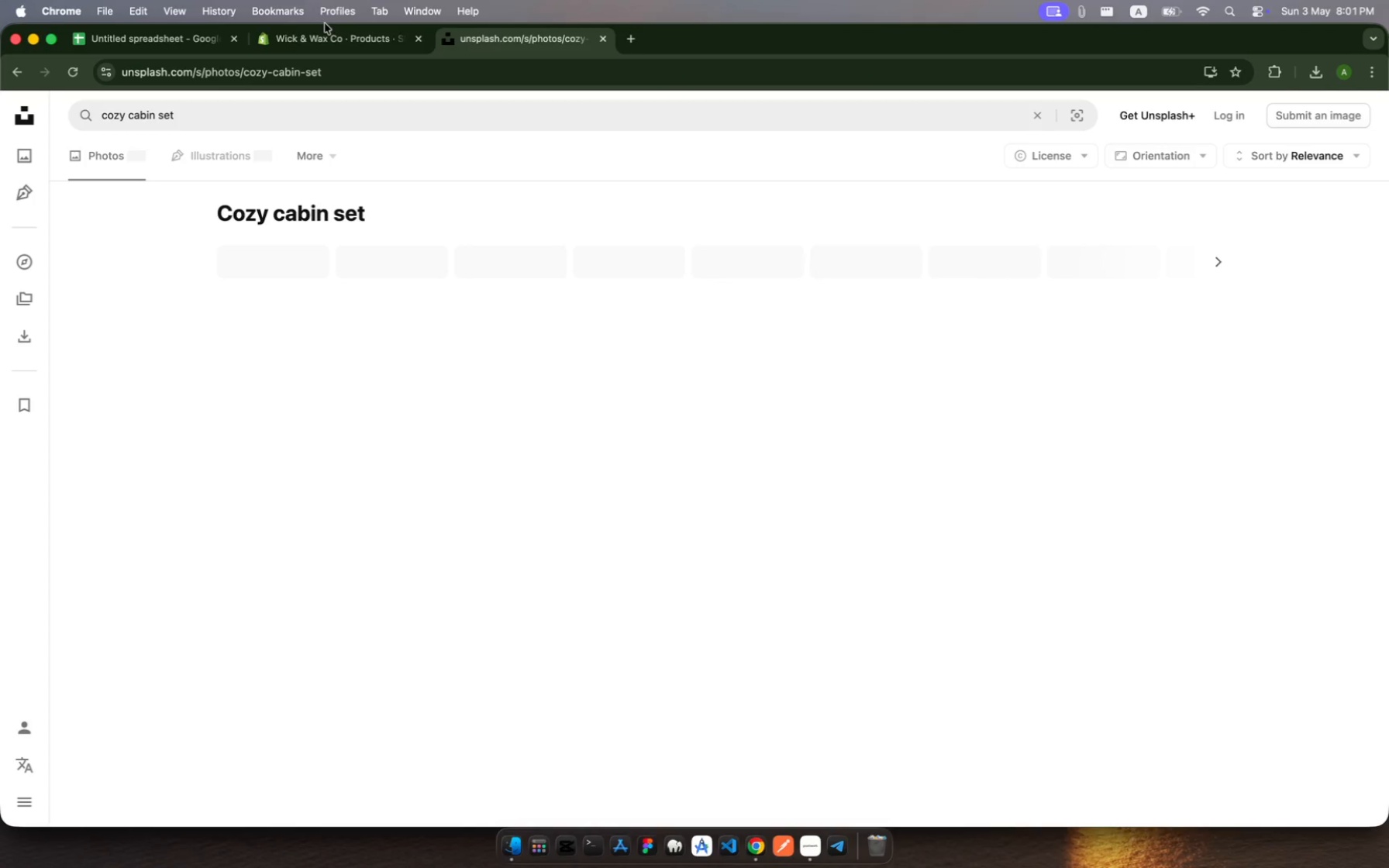 
left_click([326, 33])
 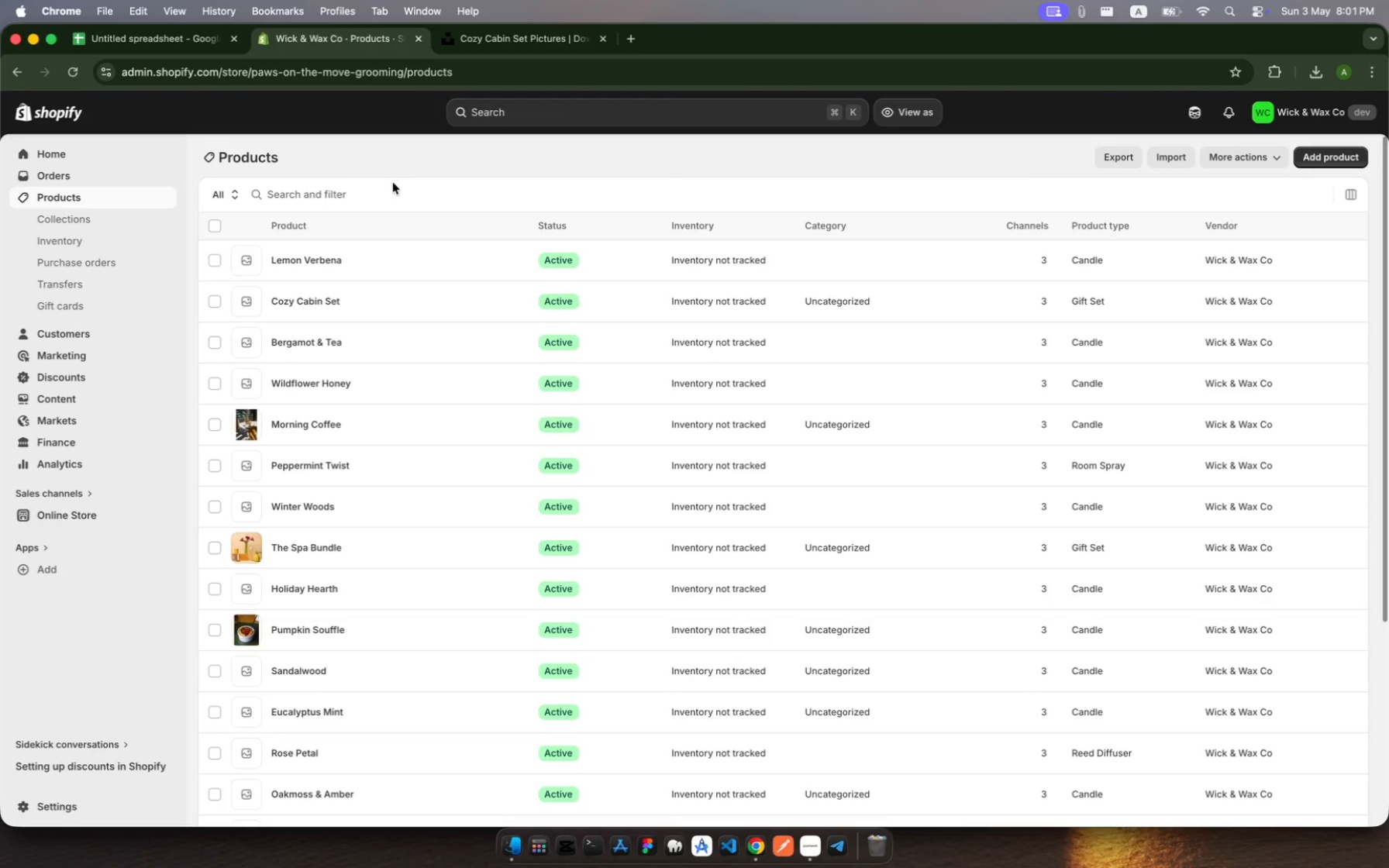 
left_click([393, 187])
 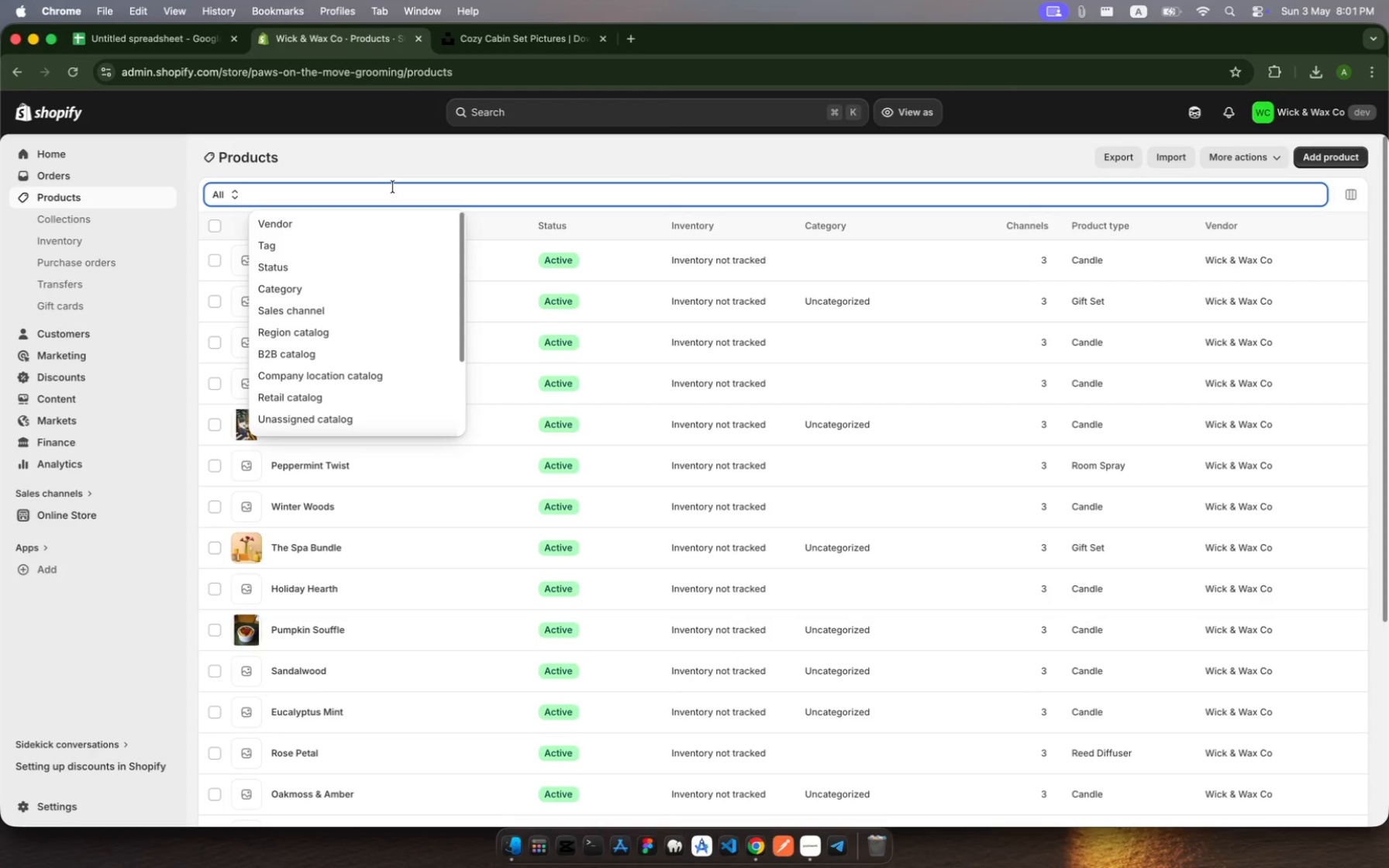 
type(coz)
 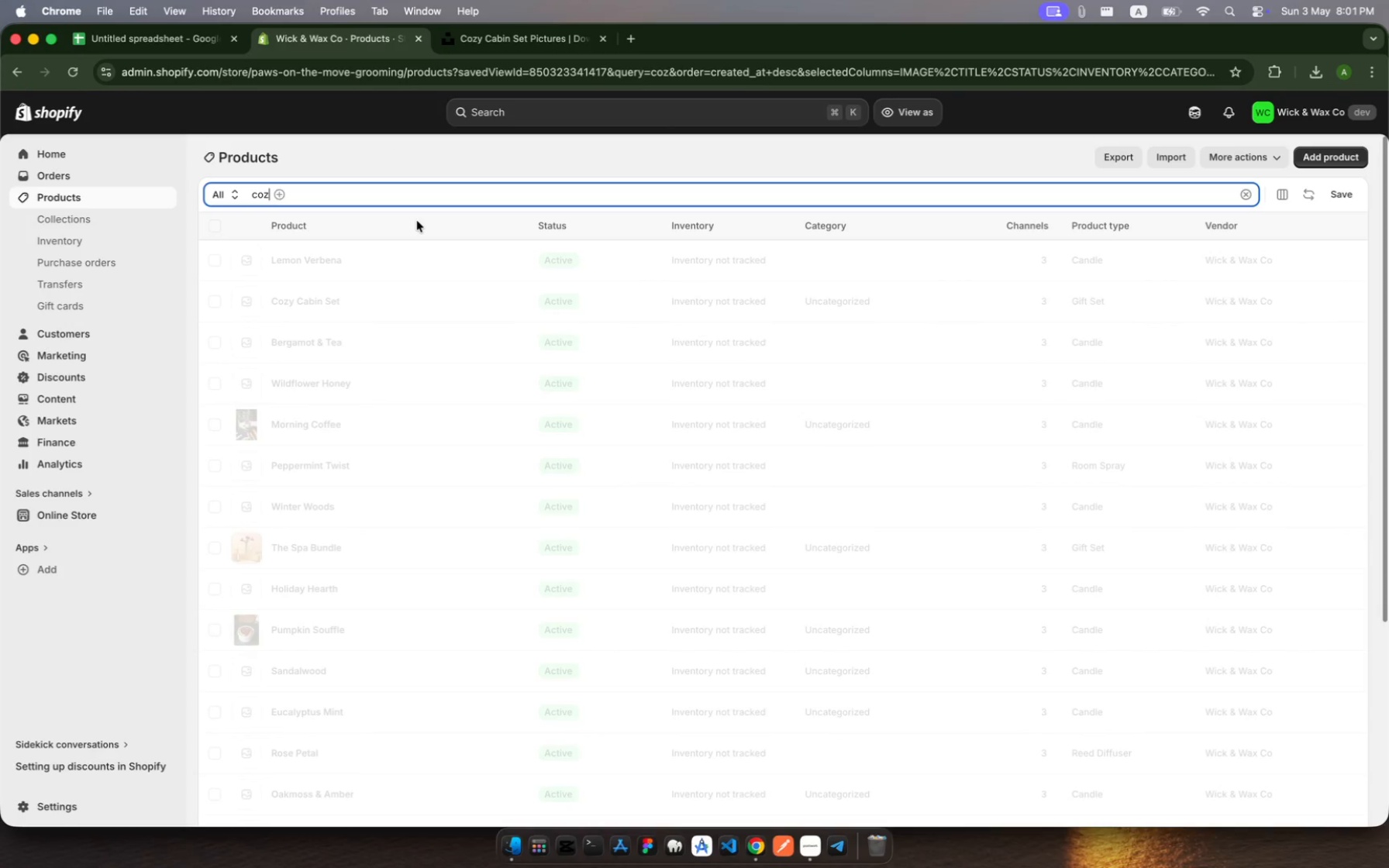 
key(Y)
 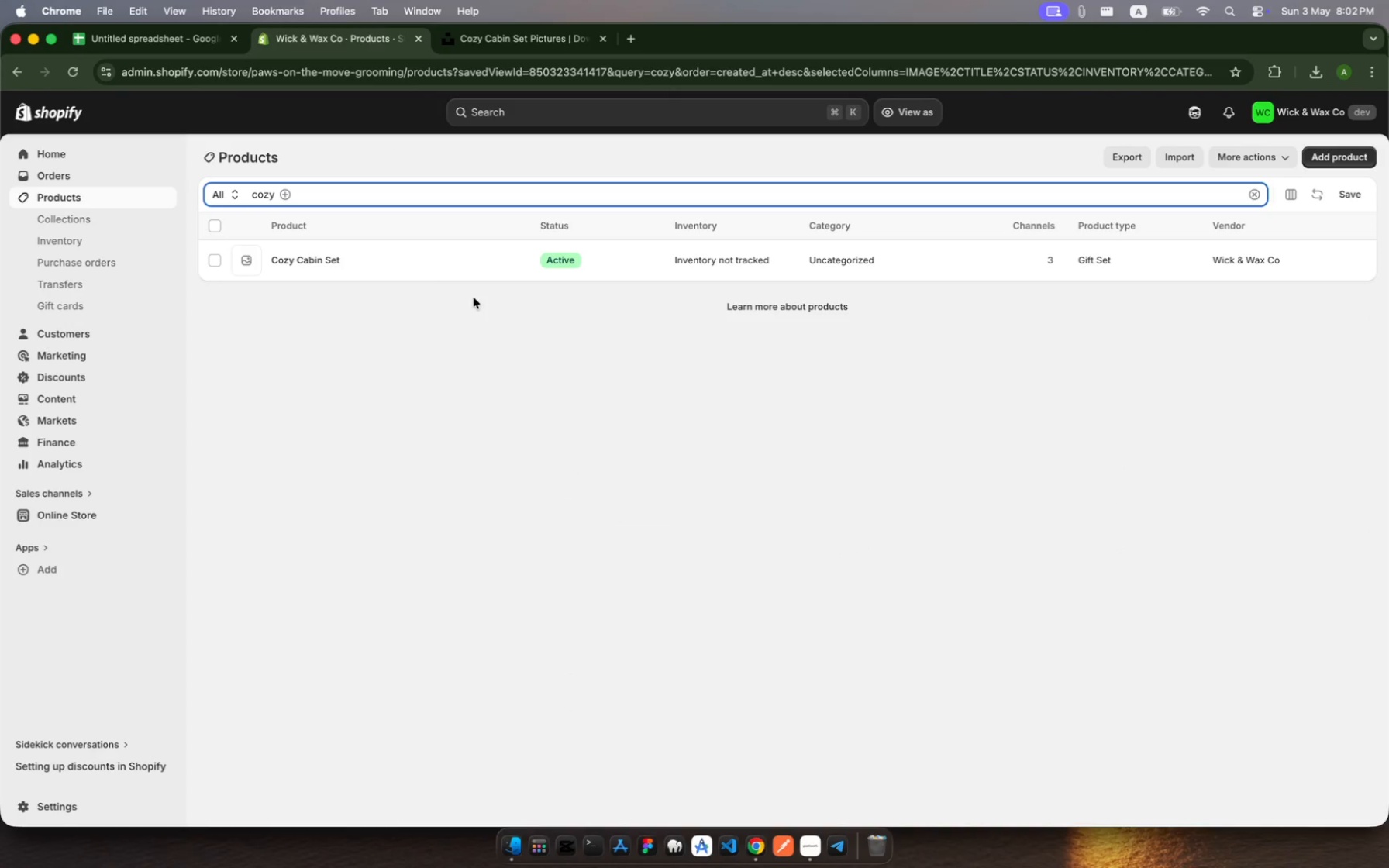 
left_click([448, 283])
 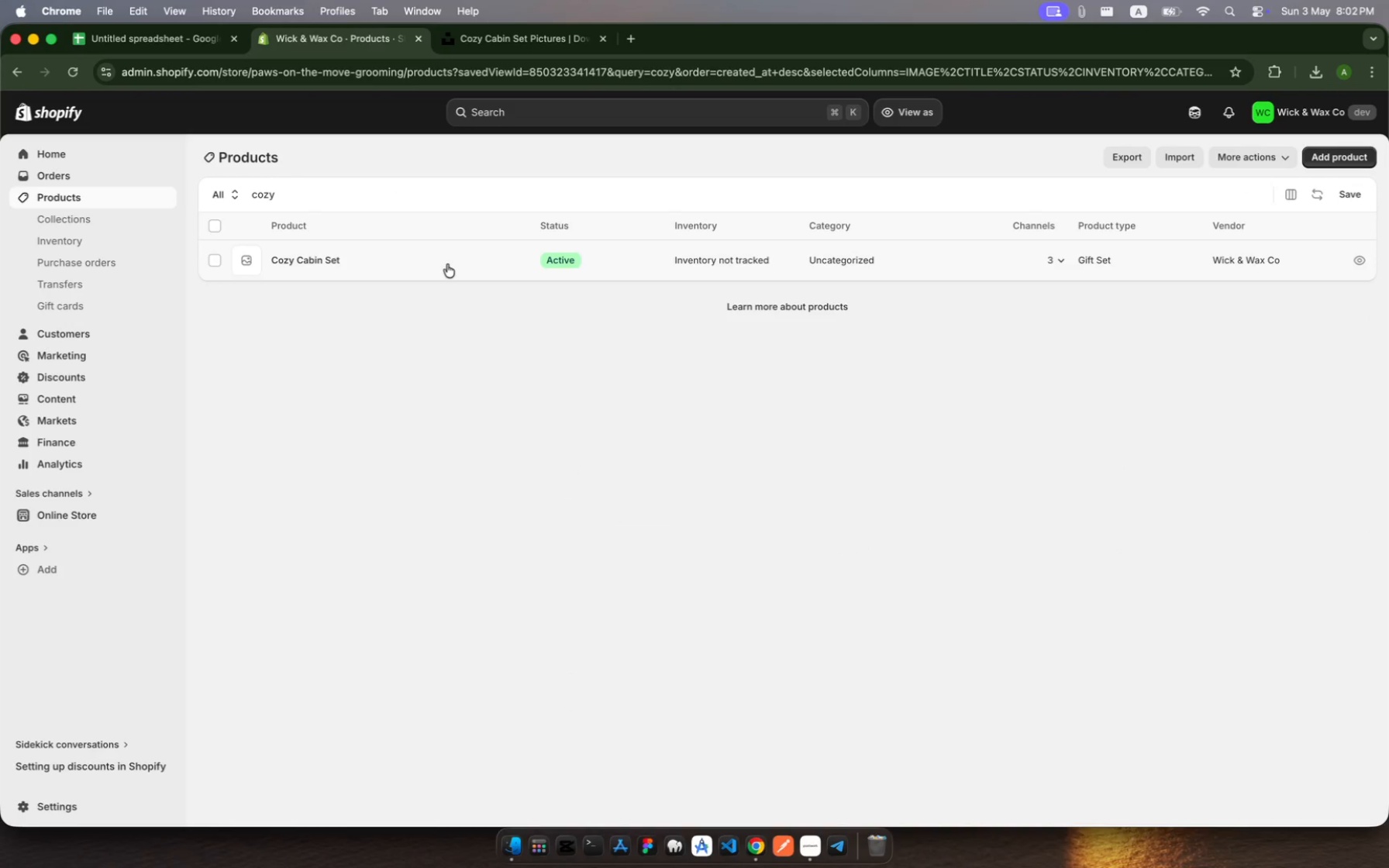 
left_click([447, 264])
 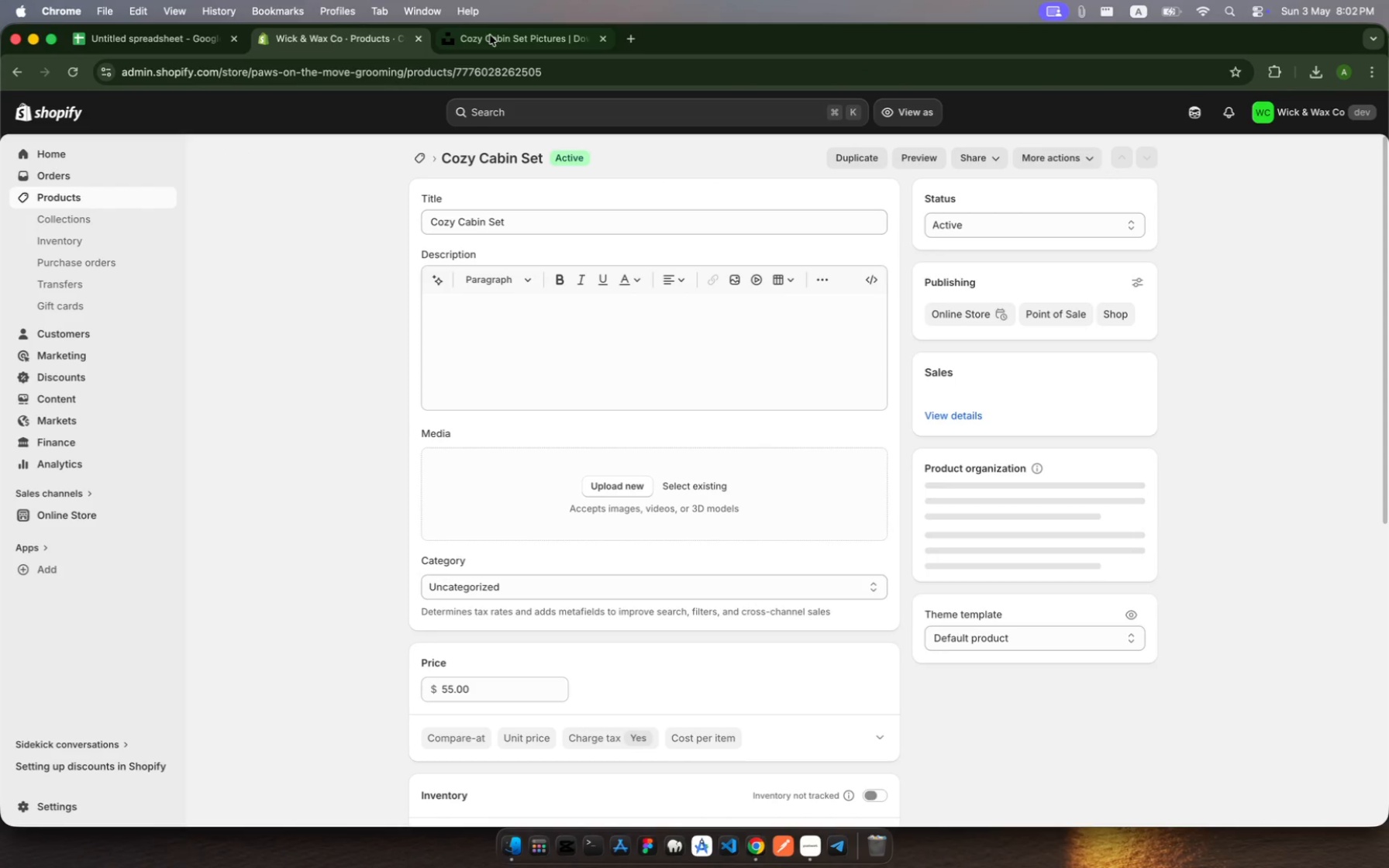 
left_click([490, 38])
 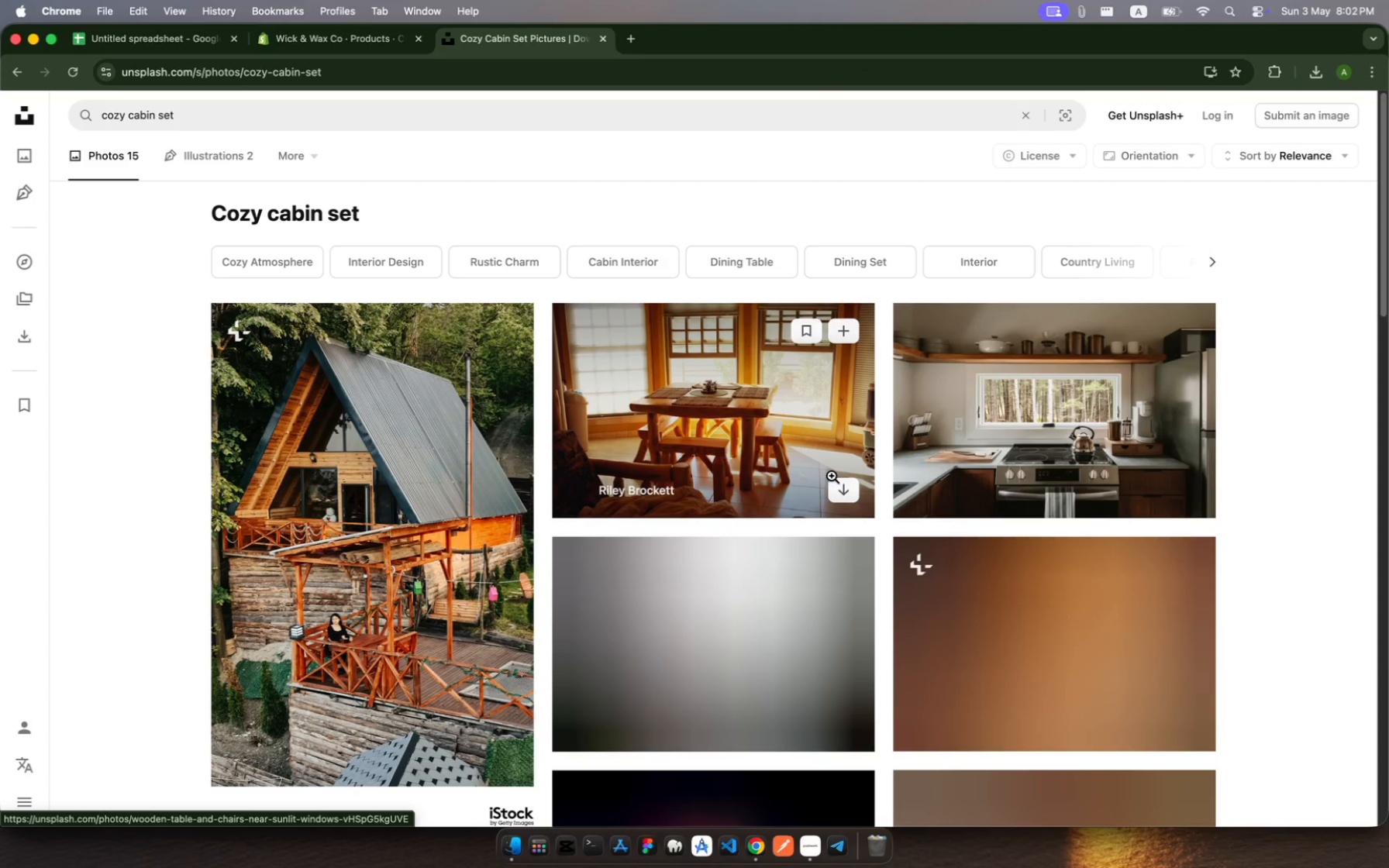 
right_click([760, 424])
 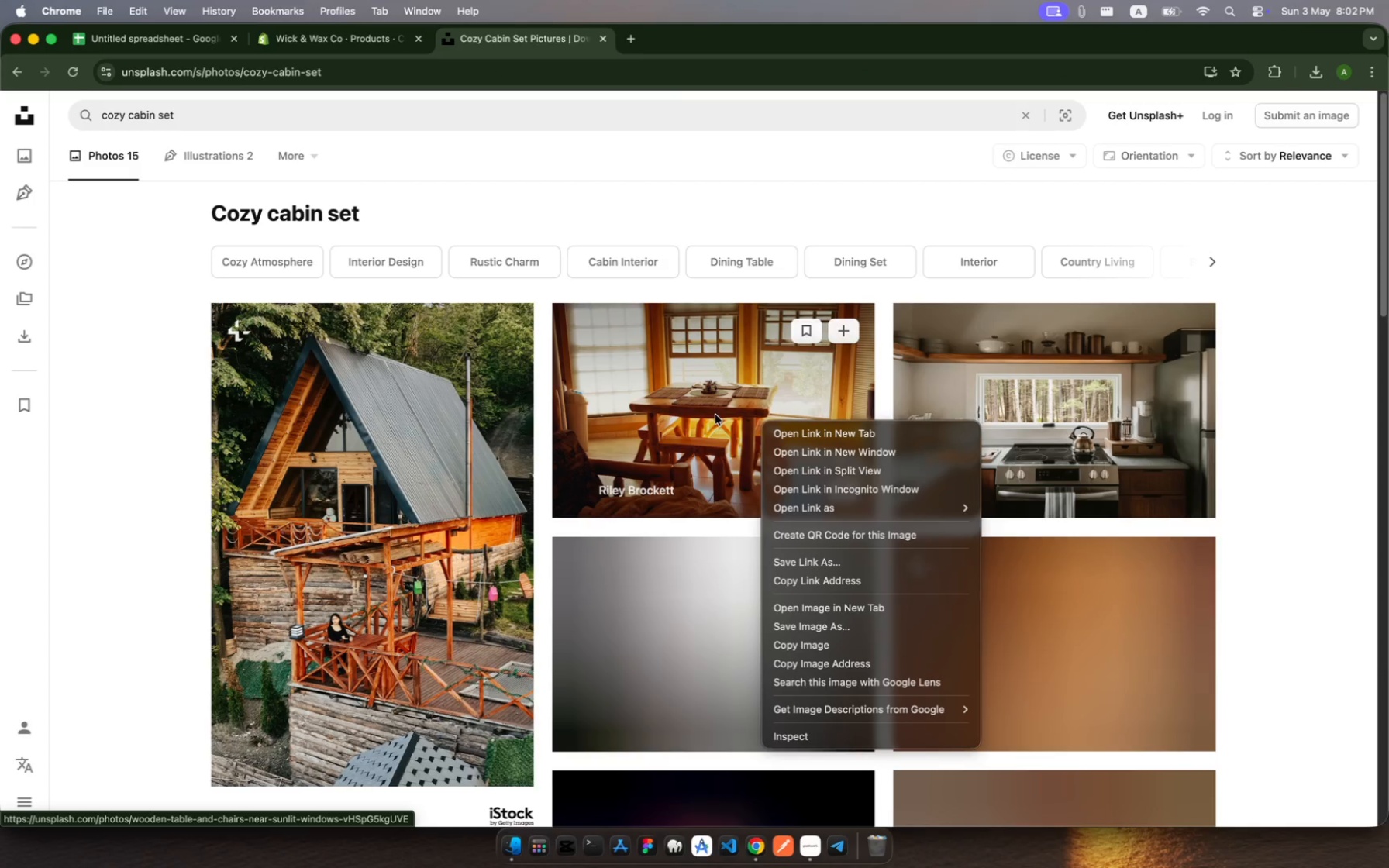 
left_click([715, 415])
 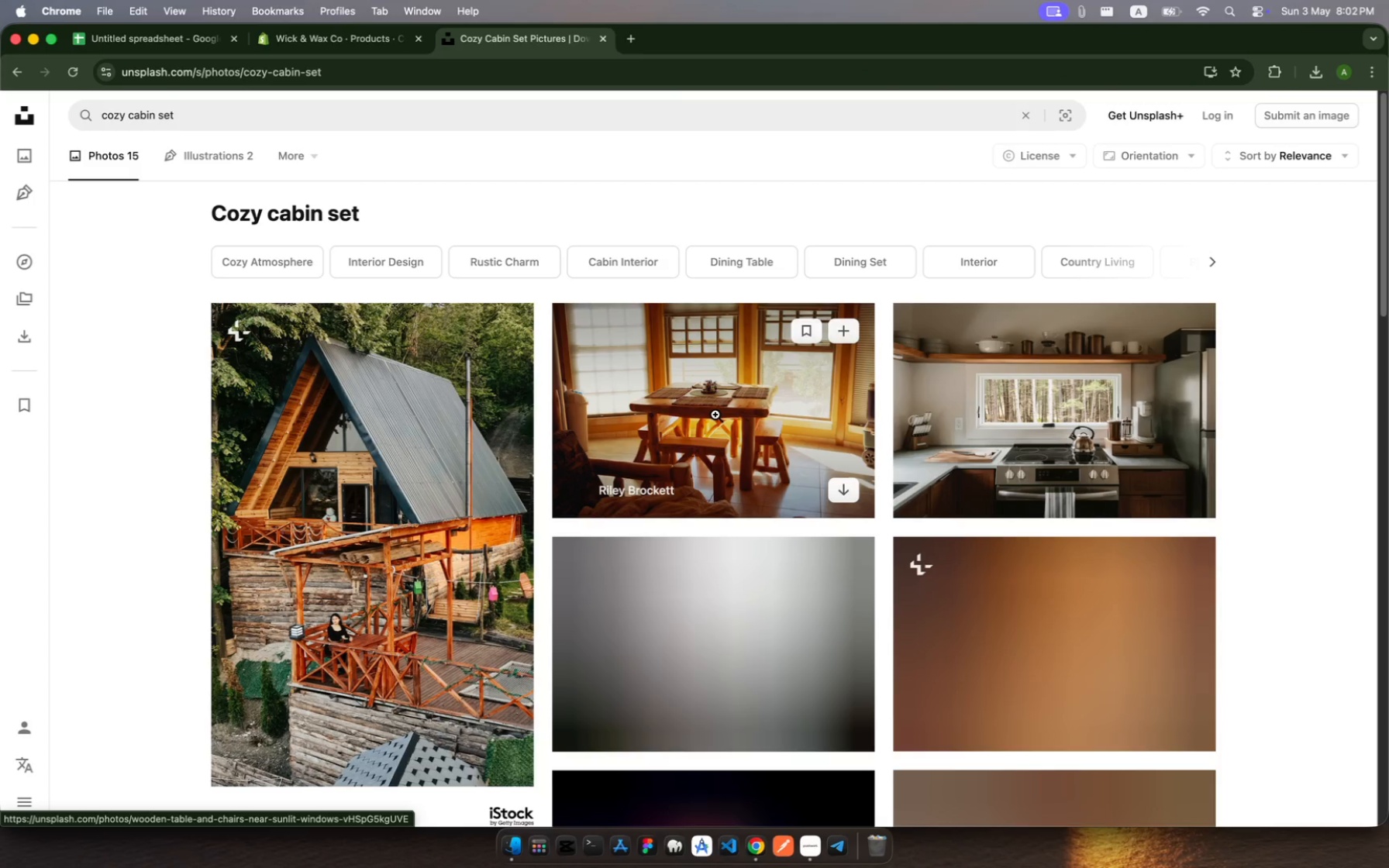 
left_click([715, 415])
 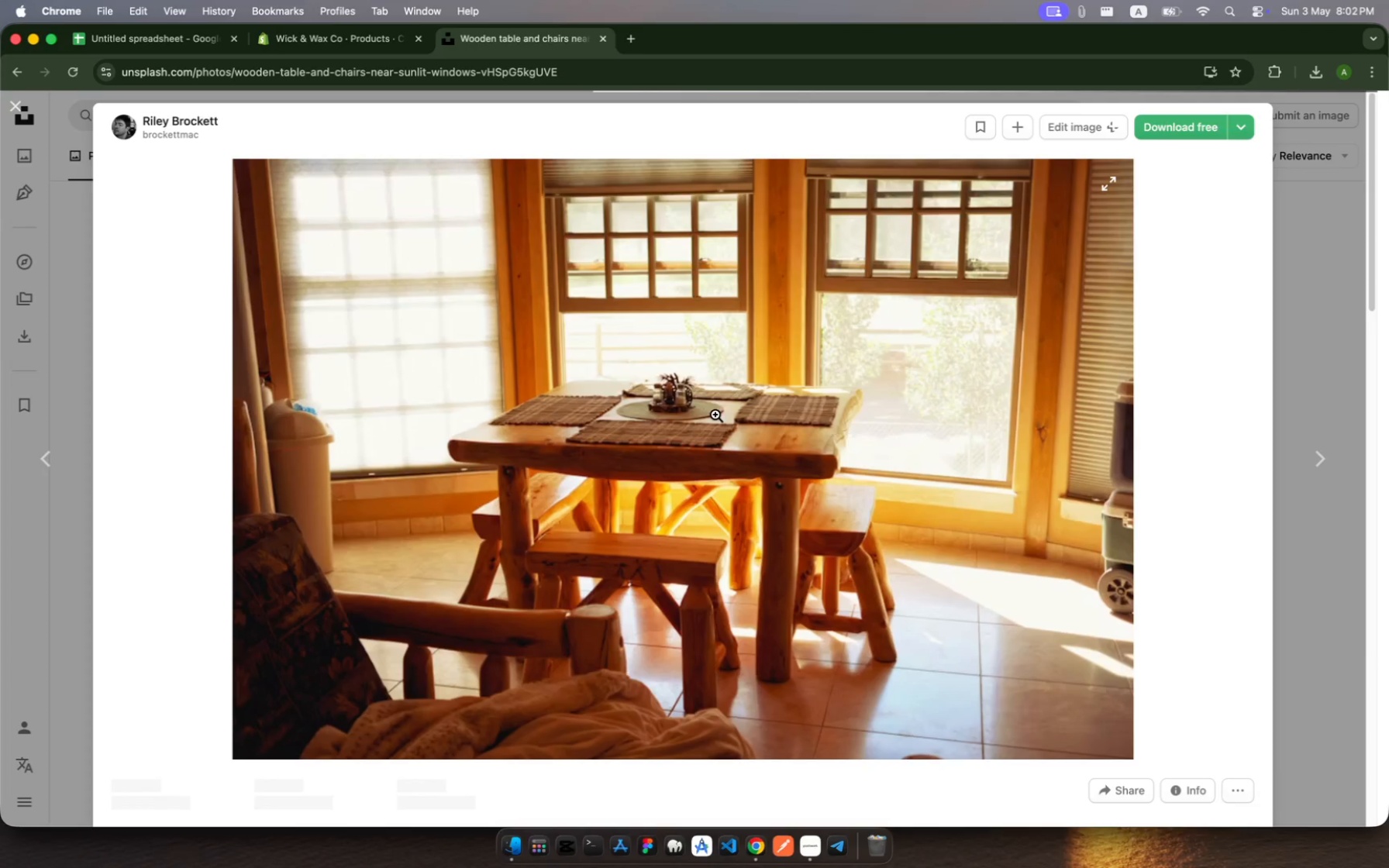 
mouse_move([850, 350])
 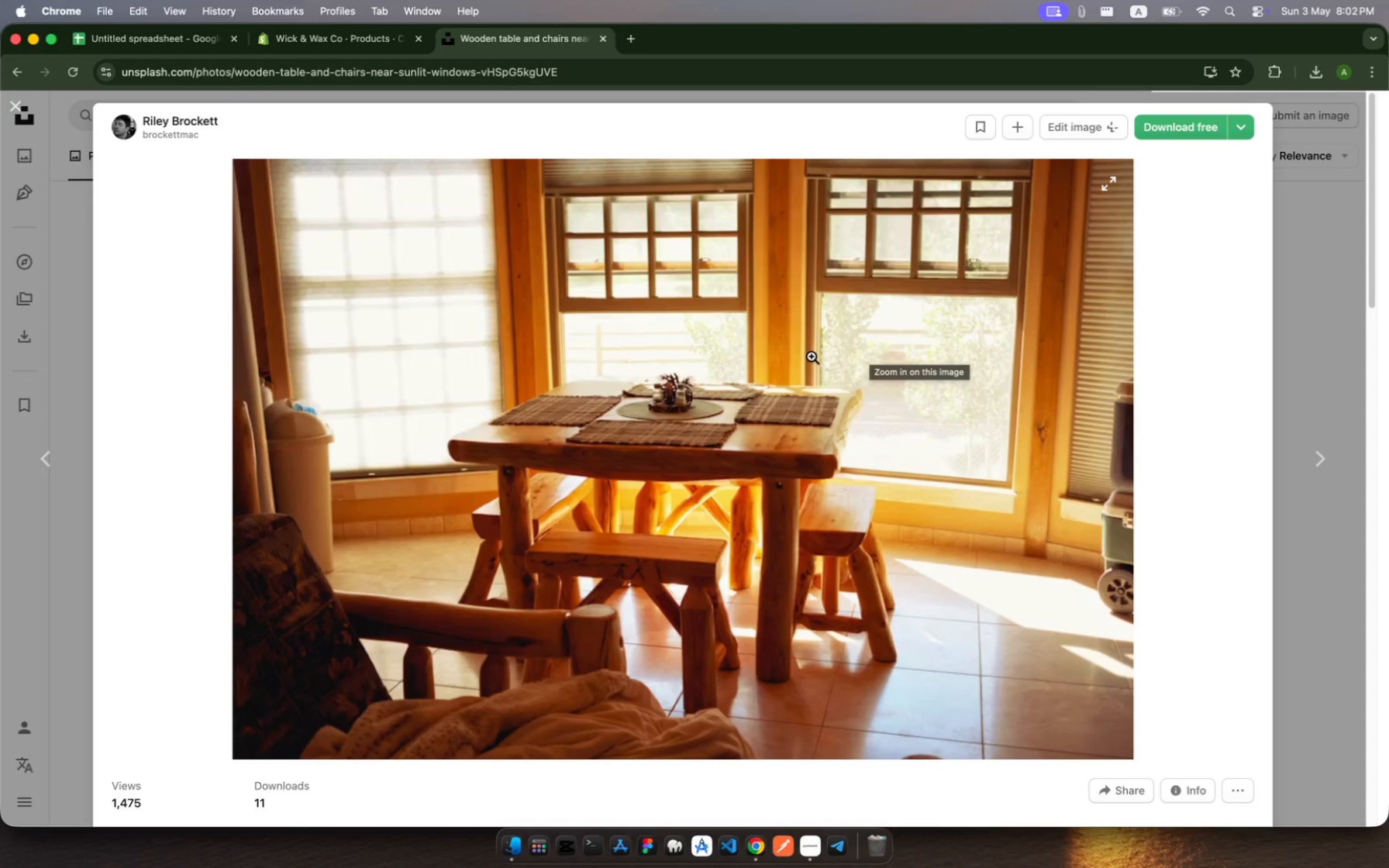 
right_click([812, 356])
 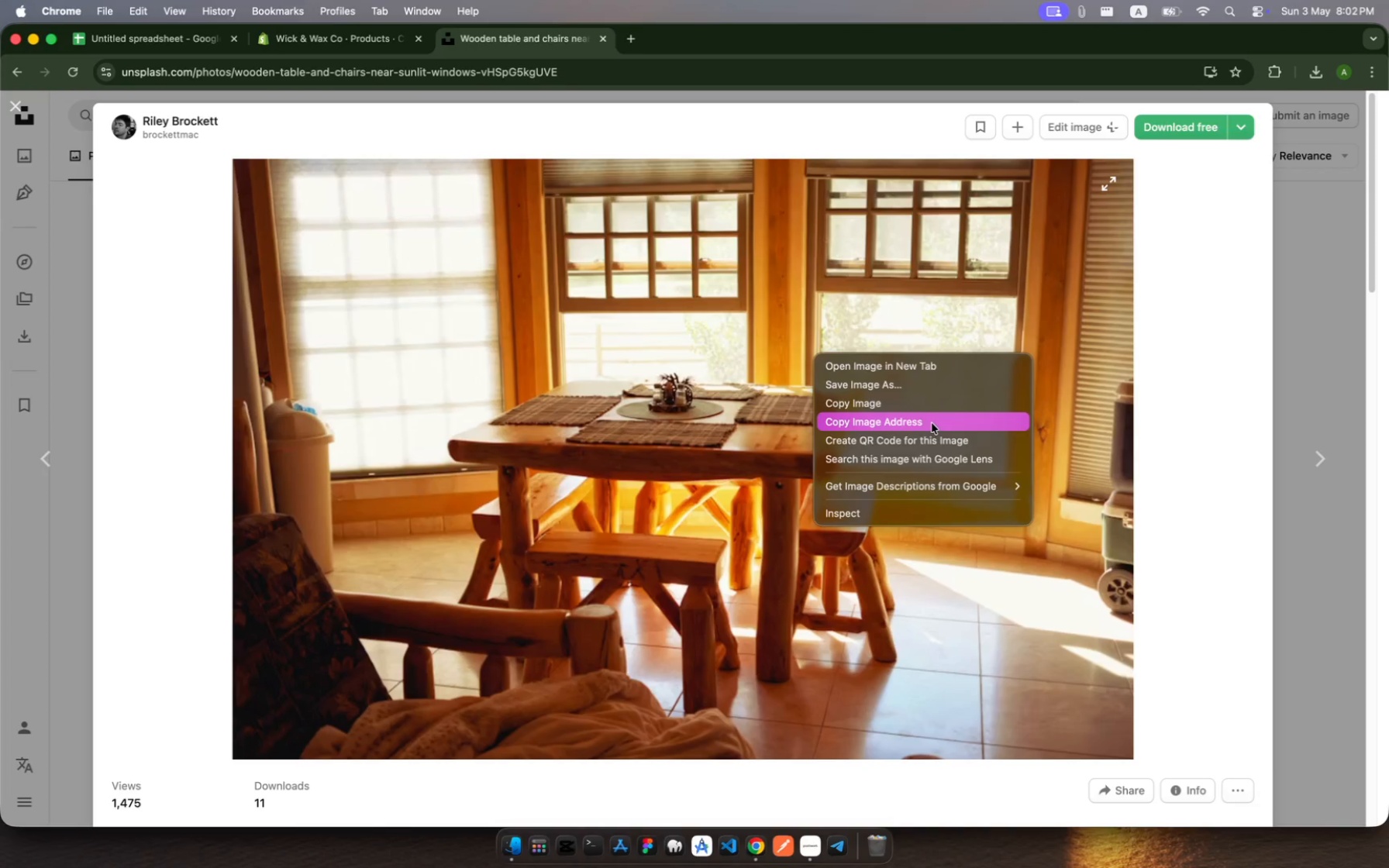 
left_click([932, 423])
 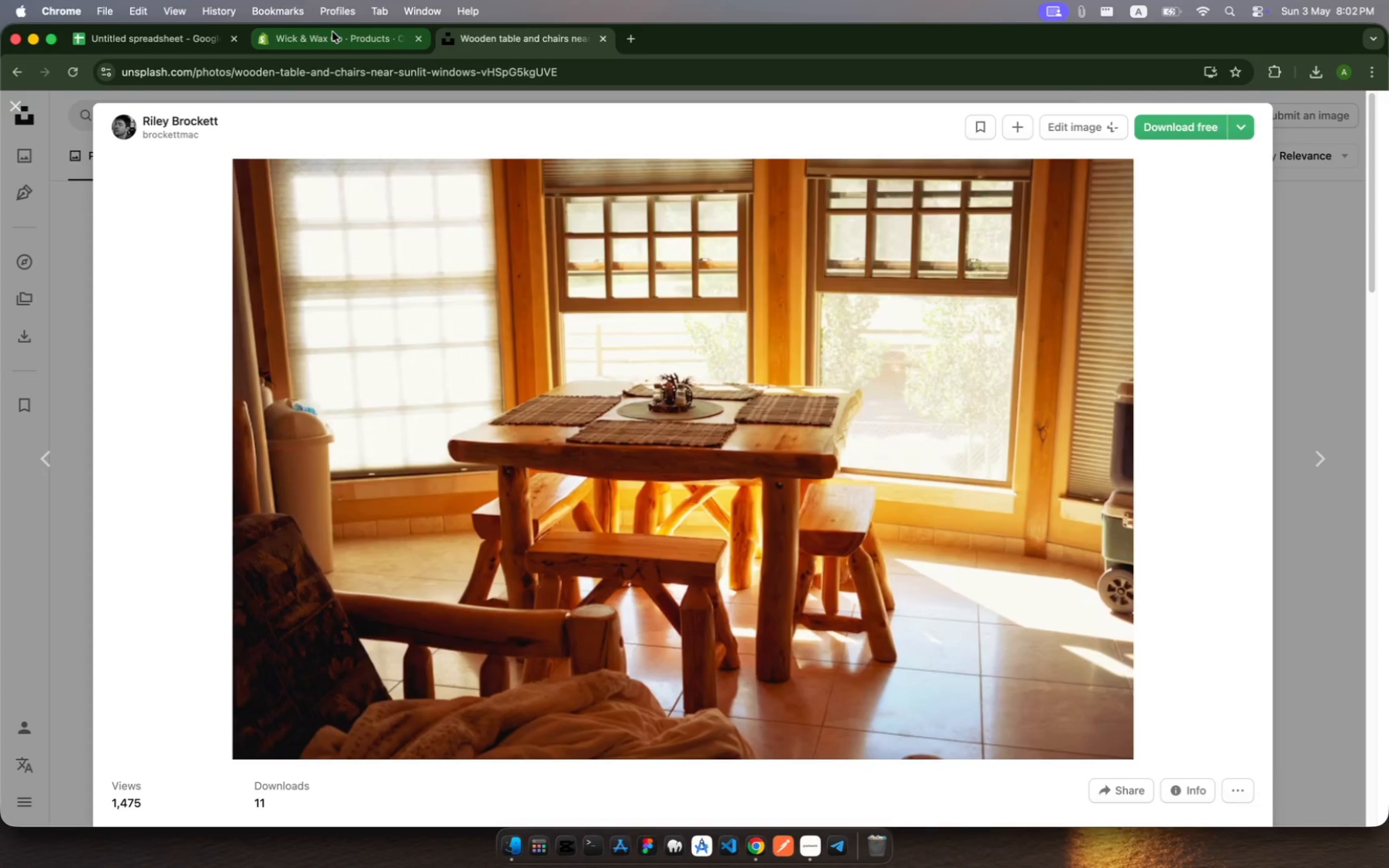 
left_click([333, 33])
 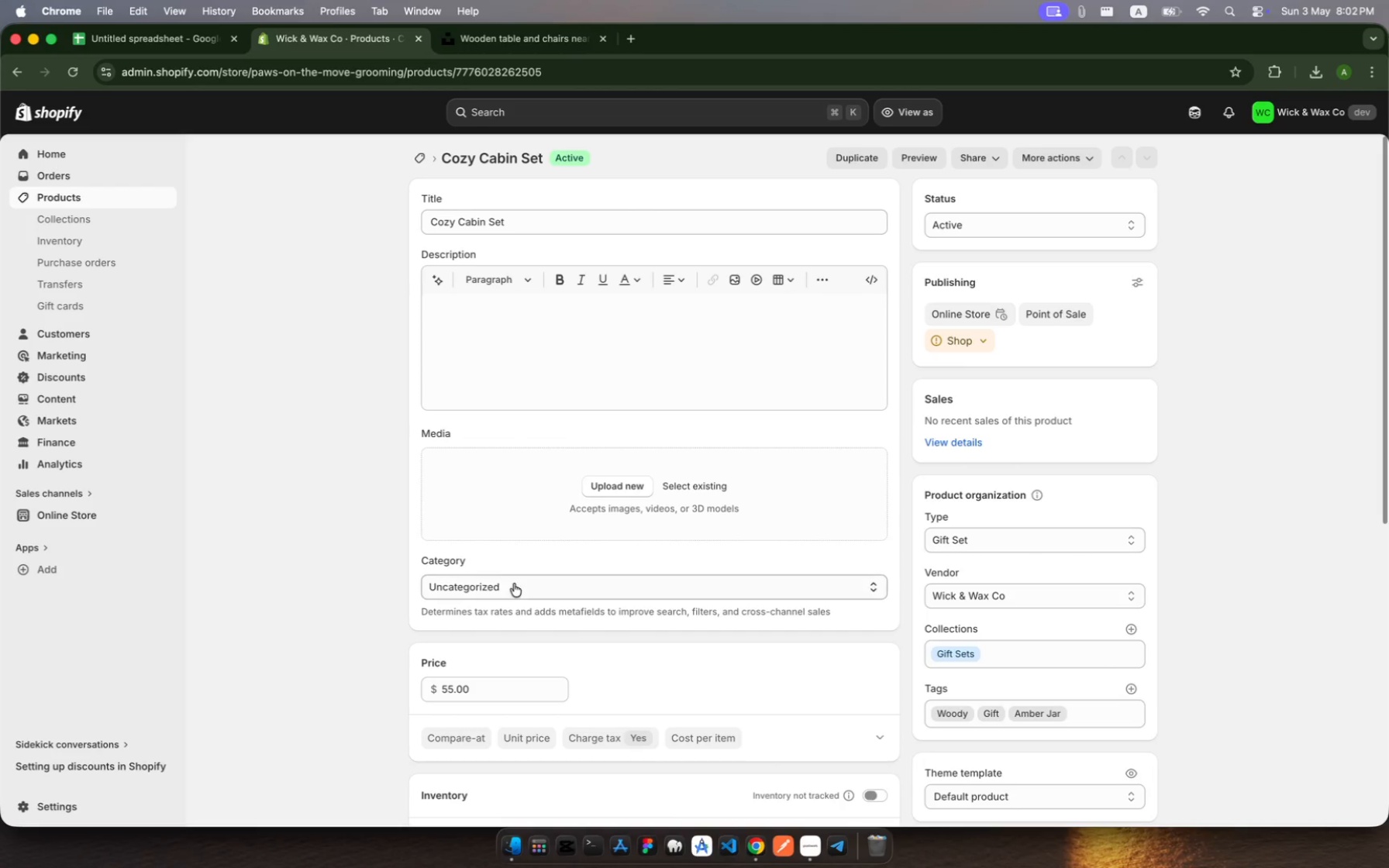 
scroll: coordinate [514, 587], scroll_direction: down, amount: 3.0
 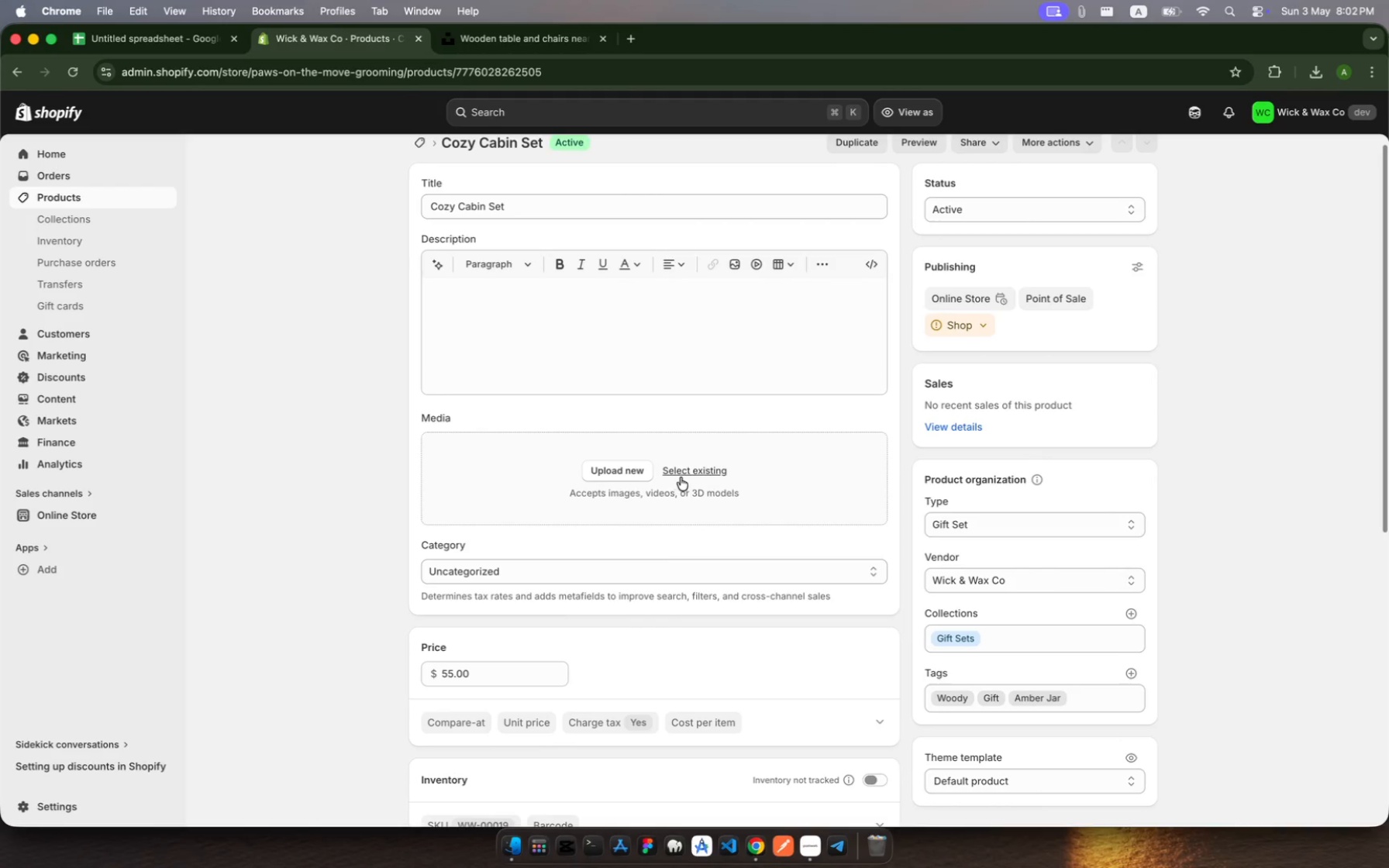 
left_click([681, 477])
 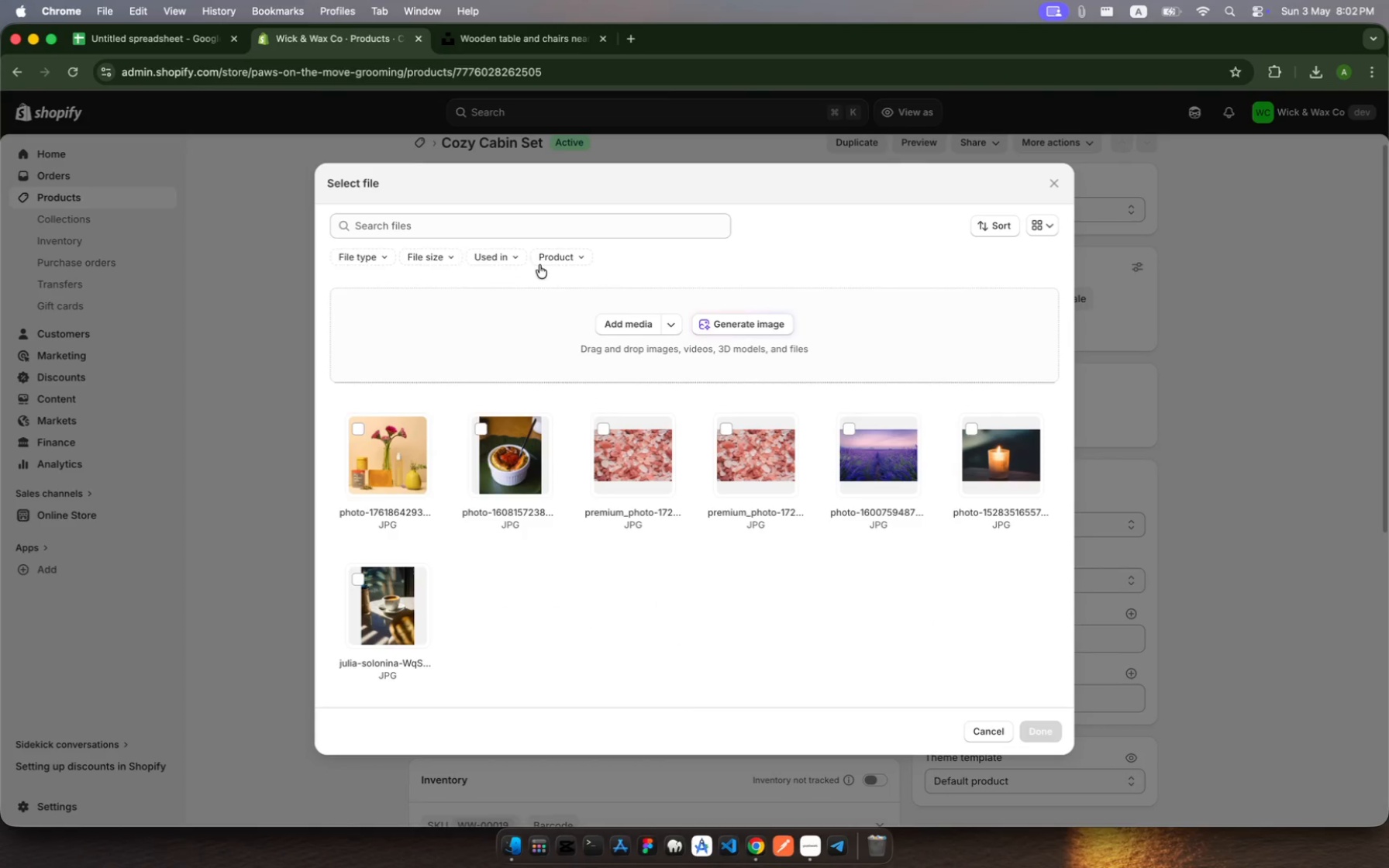 
left_click([620, 322])
 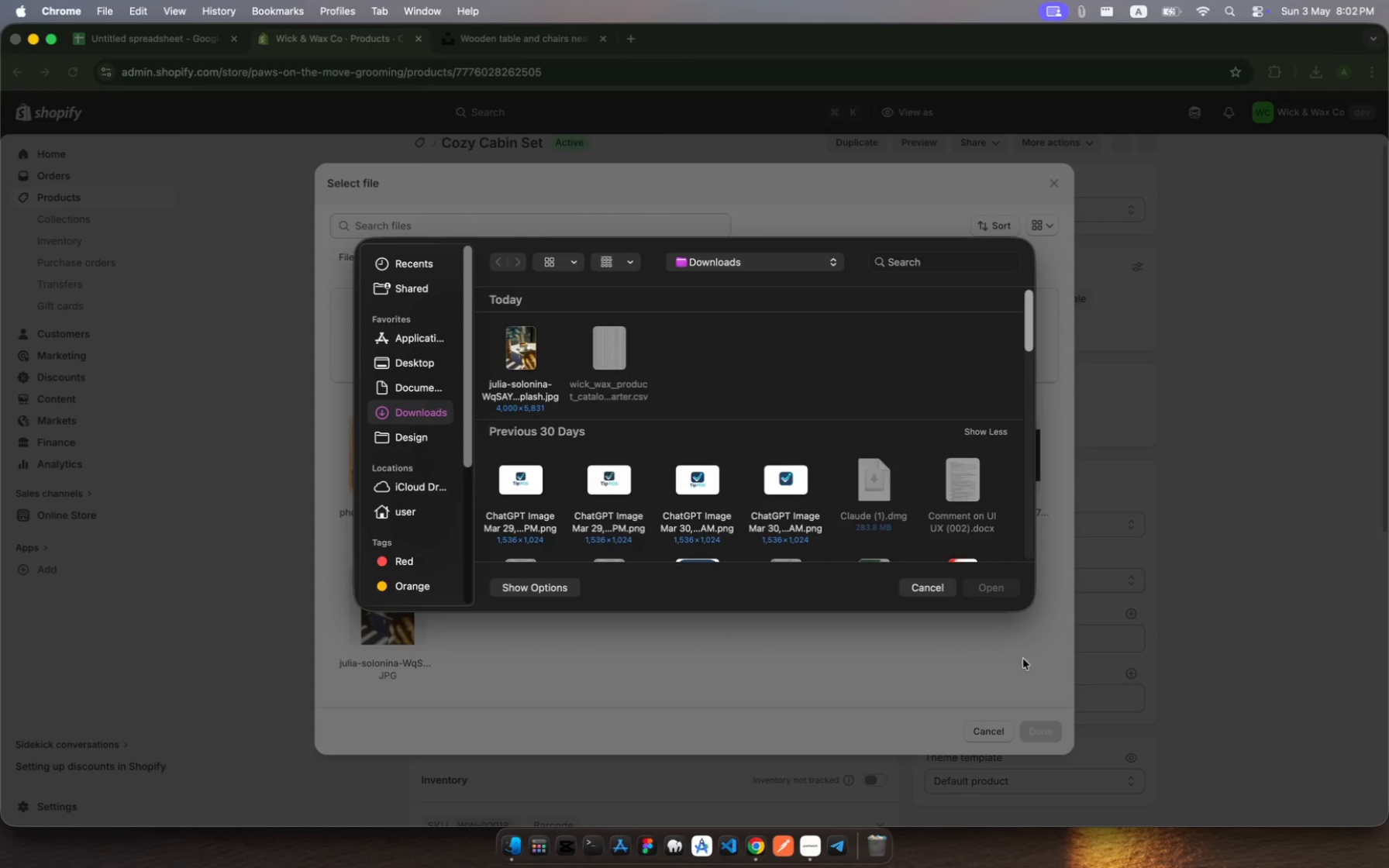 
left_click([934, 585])
 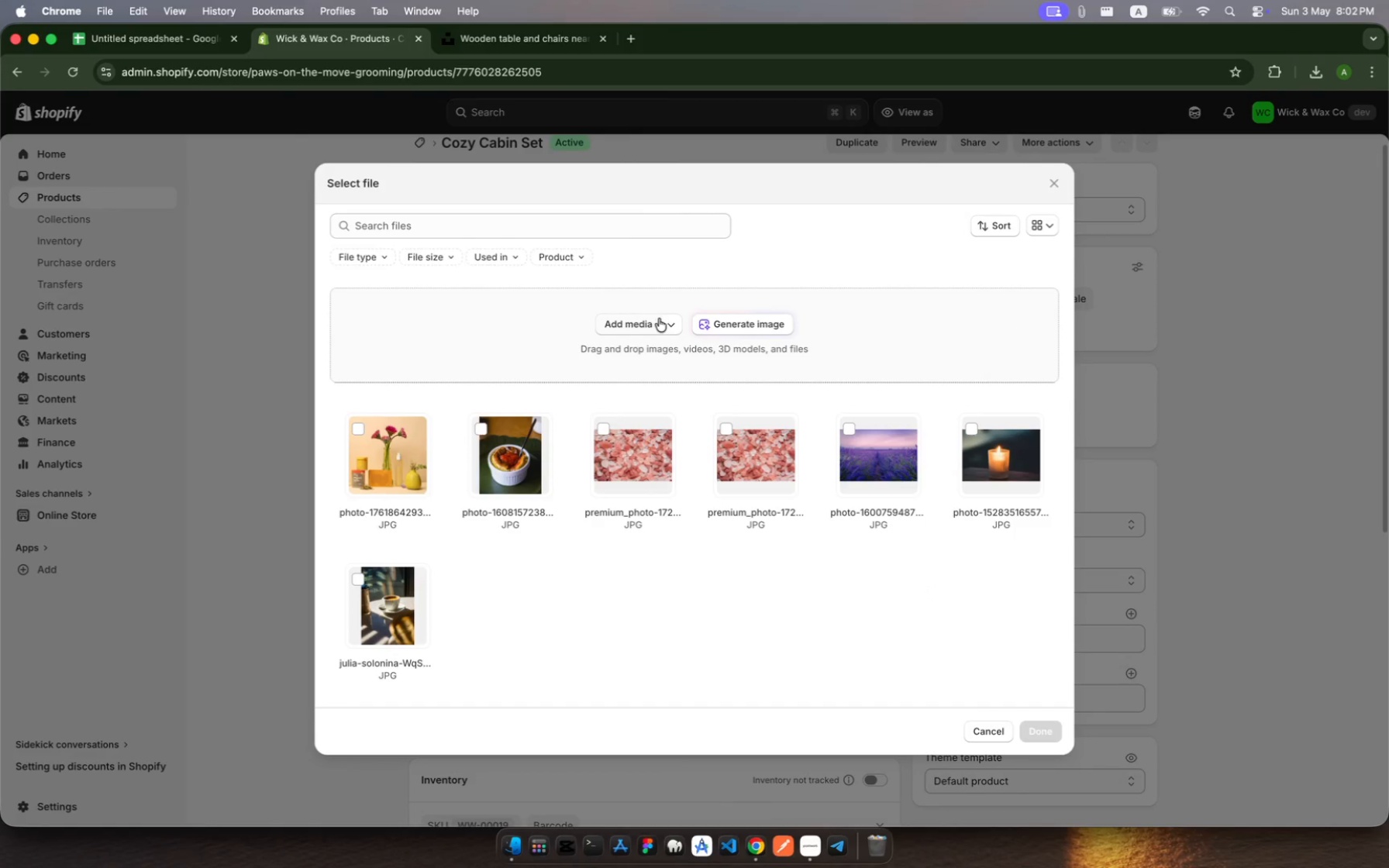 
left_click([667, 323])
 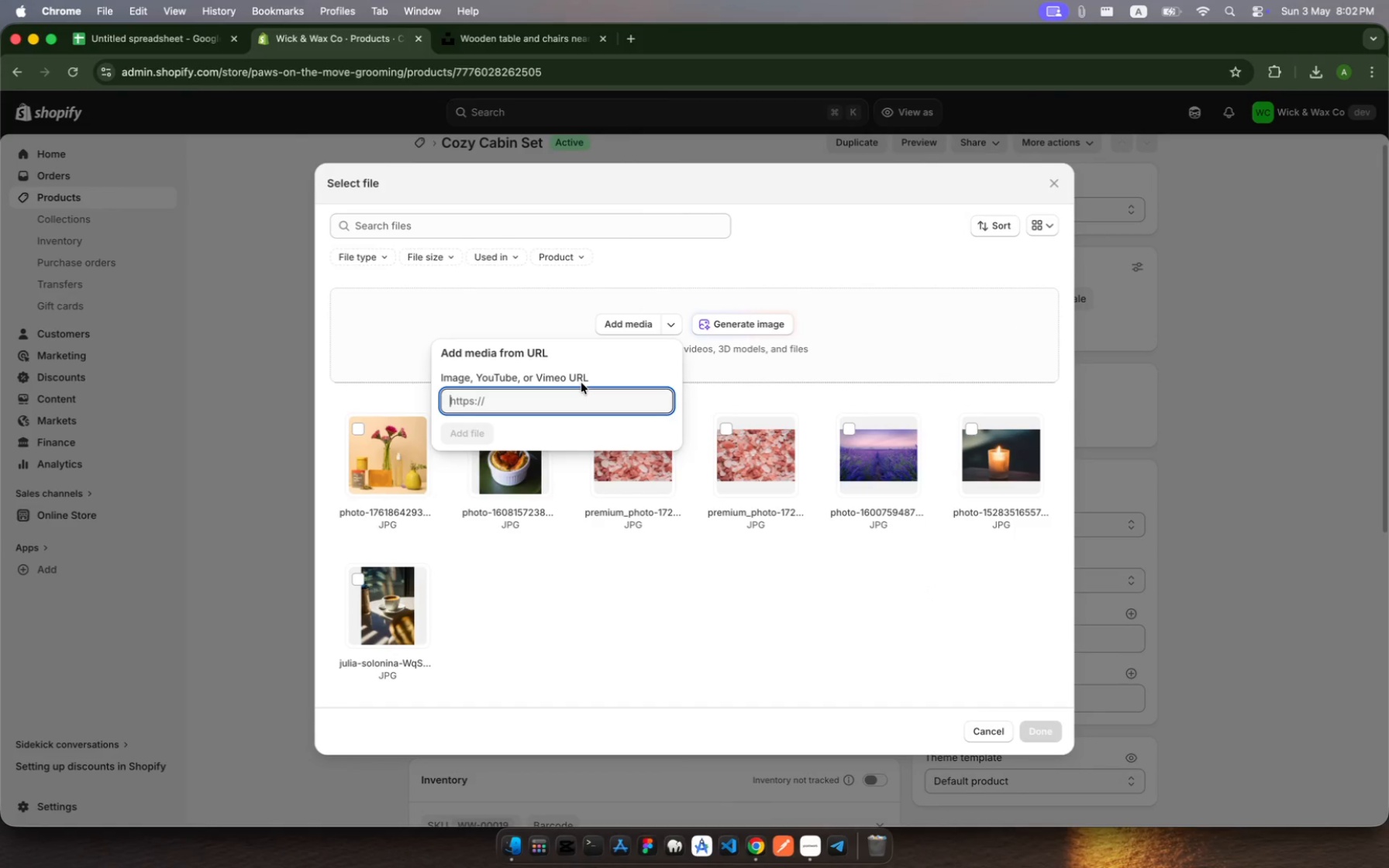 
key(Meta+V)
 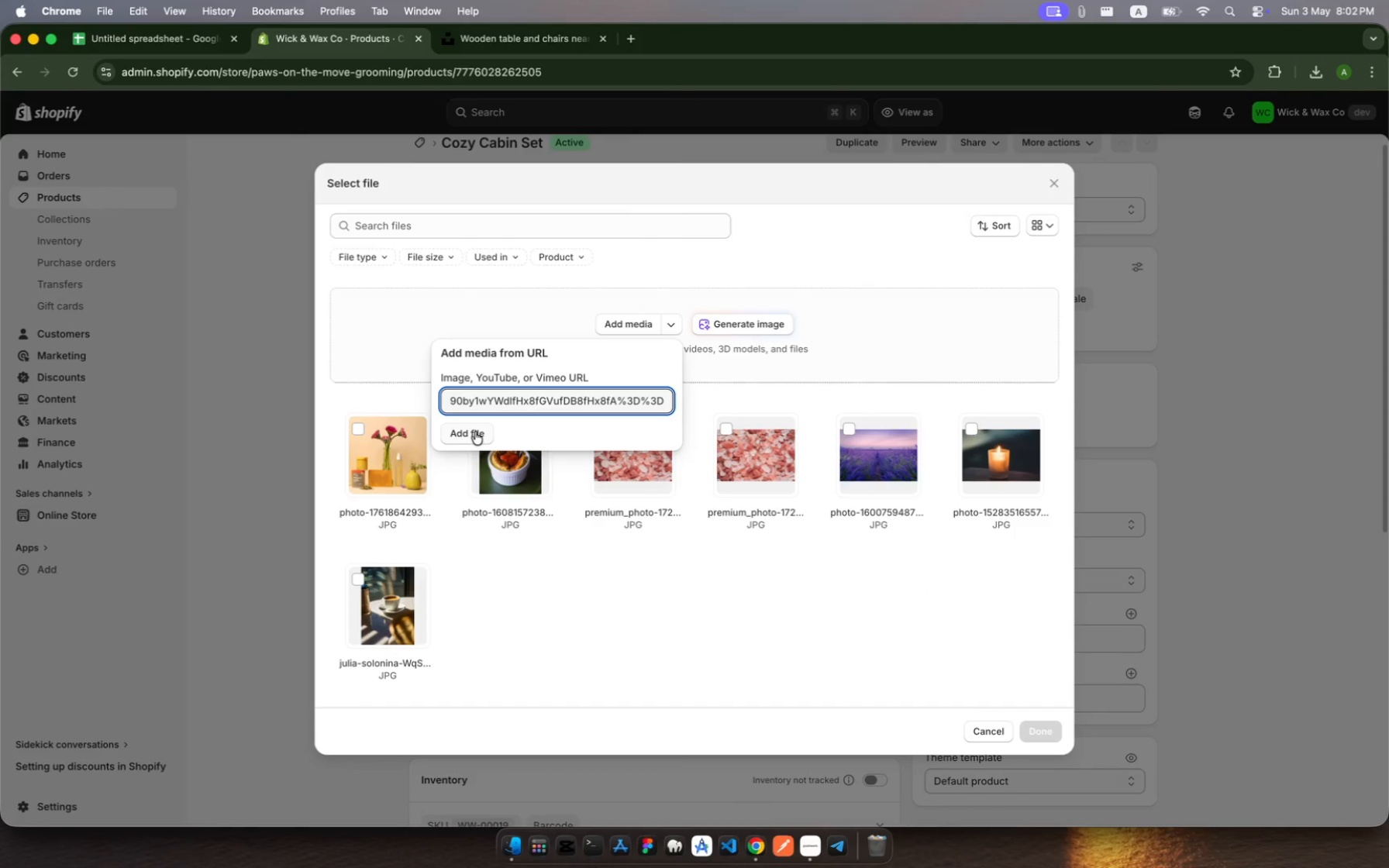 
left_click([475, 432])
 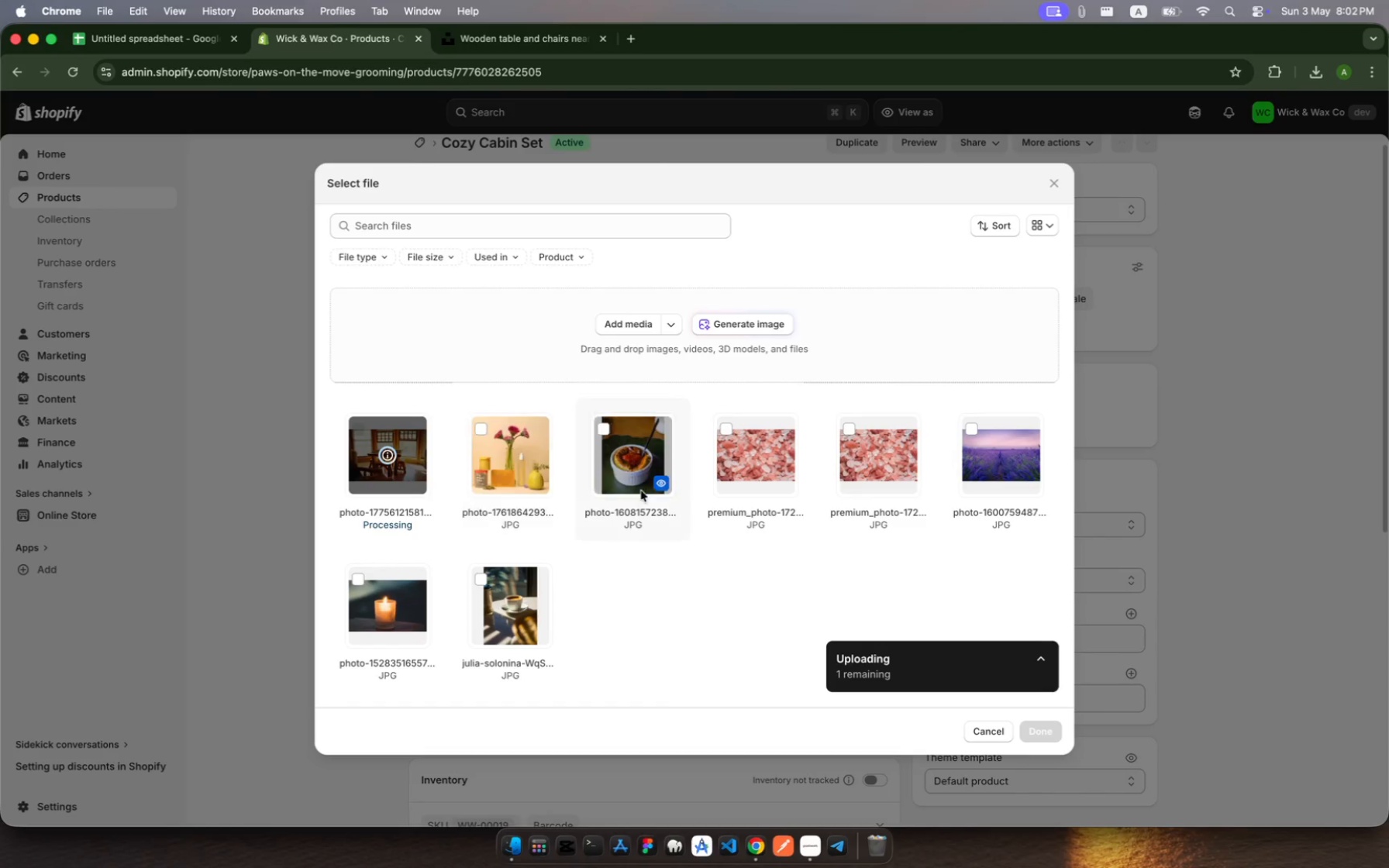 
wait(5.15)
 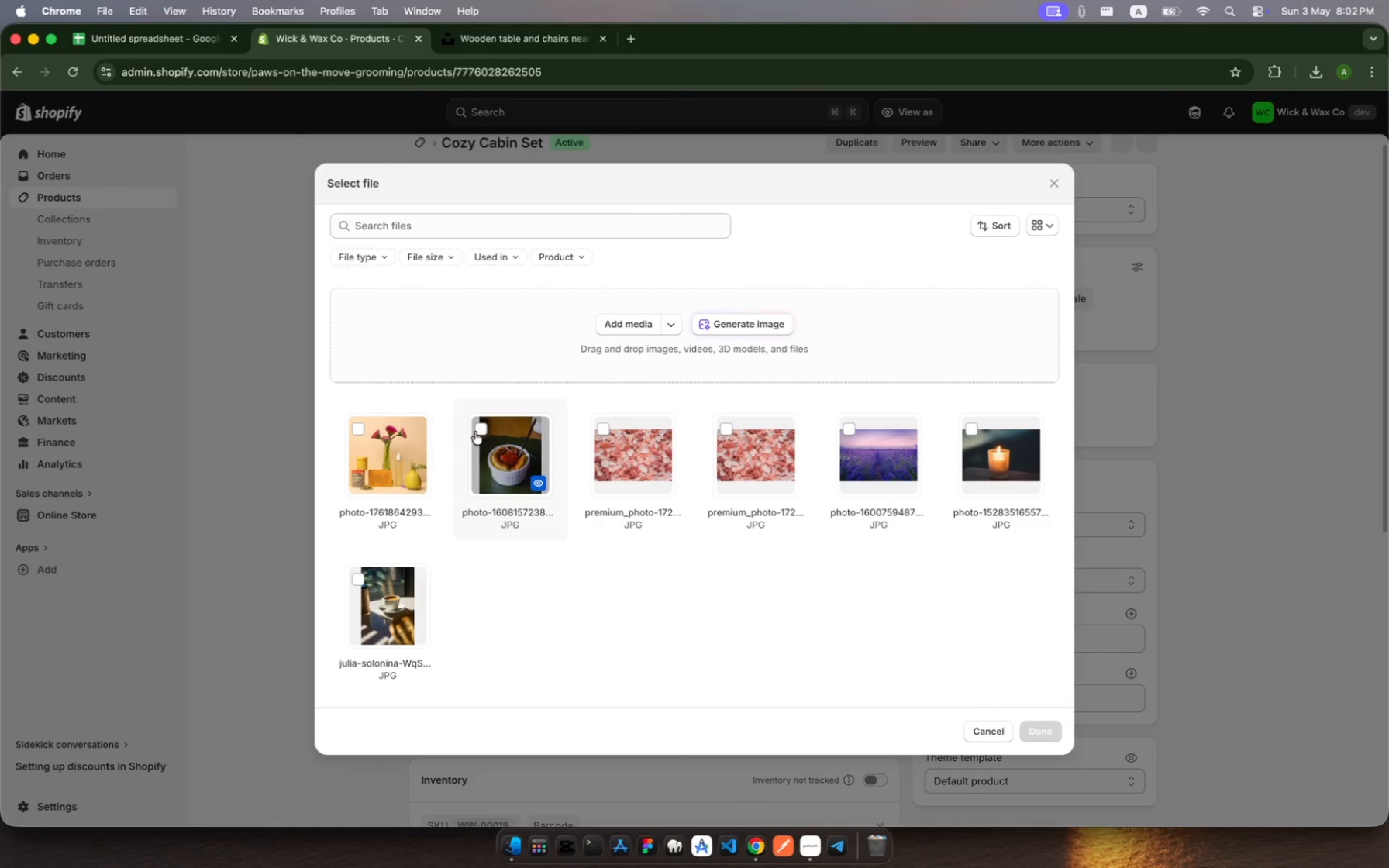 
mouse_move([420, 477])
 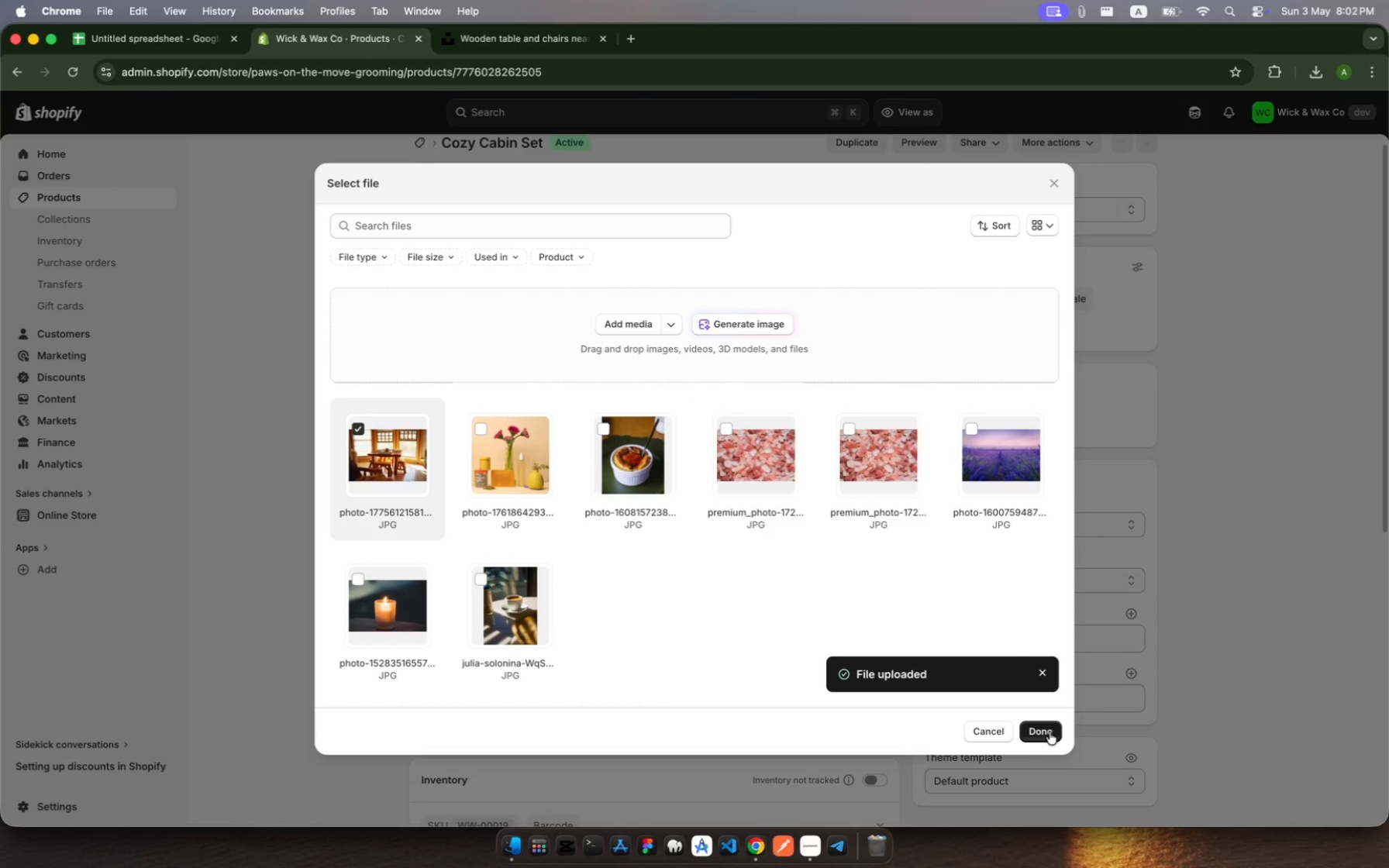 
left_click([1050, 732])
 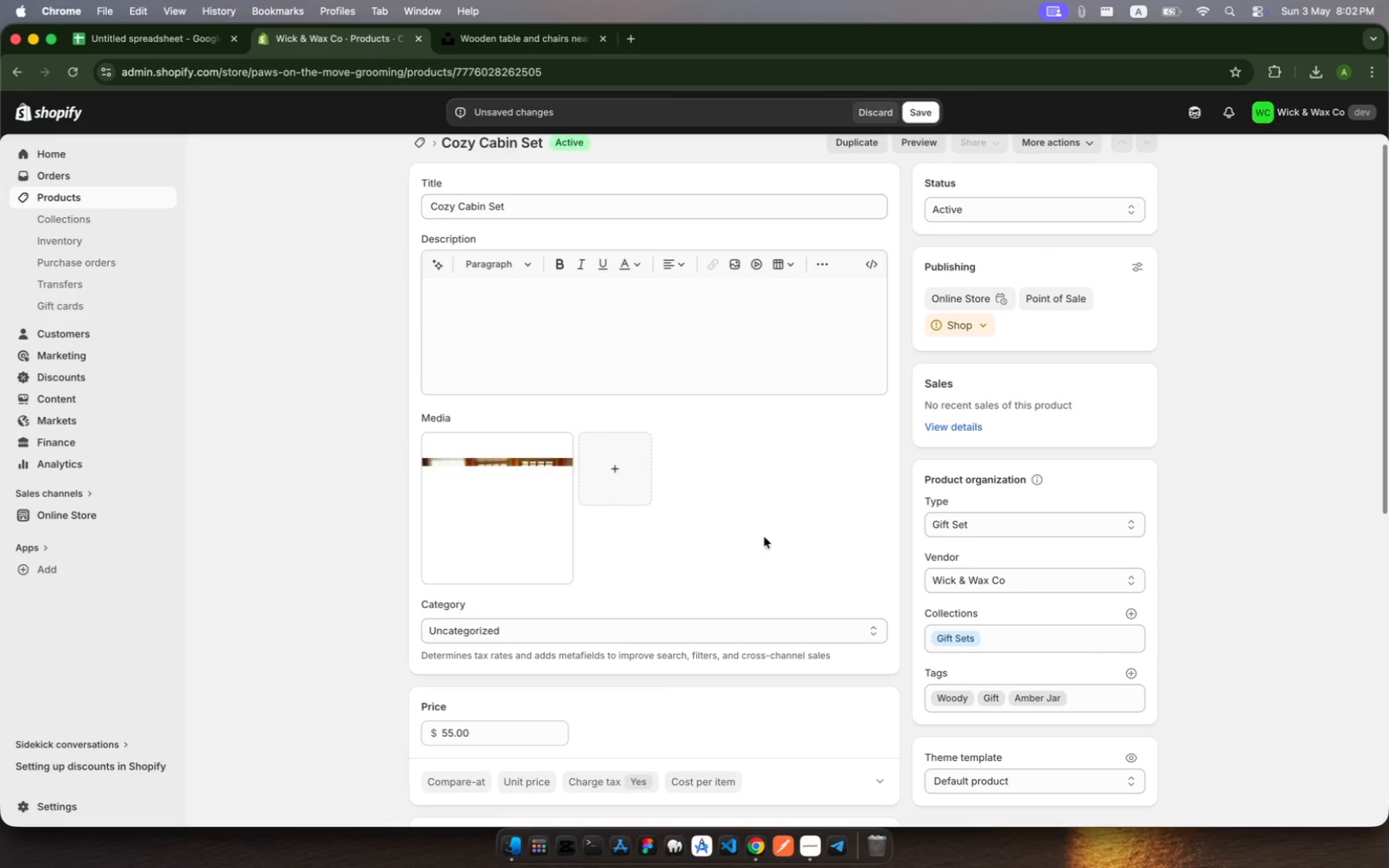 
scroll: coordinate [741, 579], scroll_direction: down, amount: 89.0
 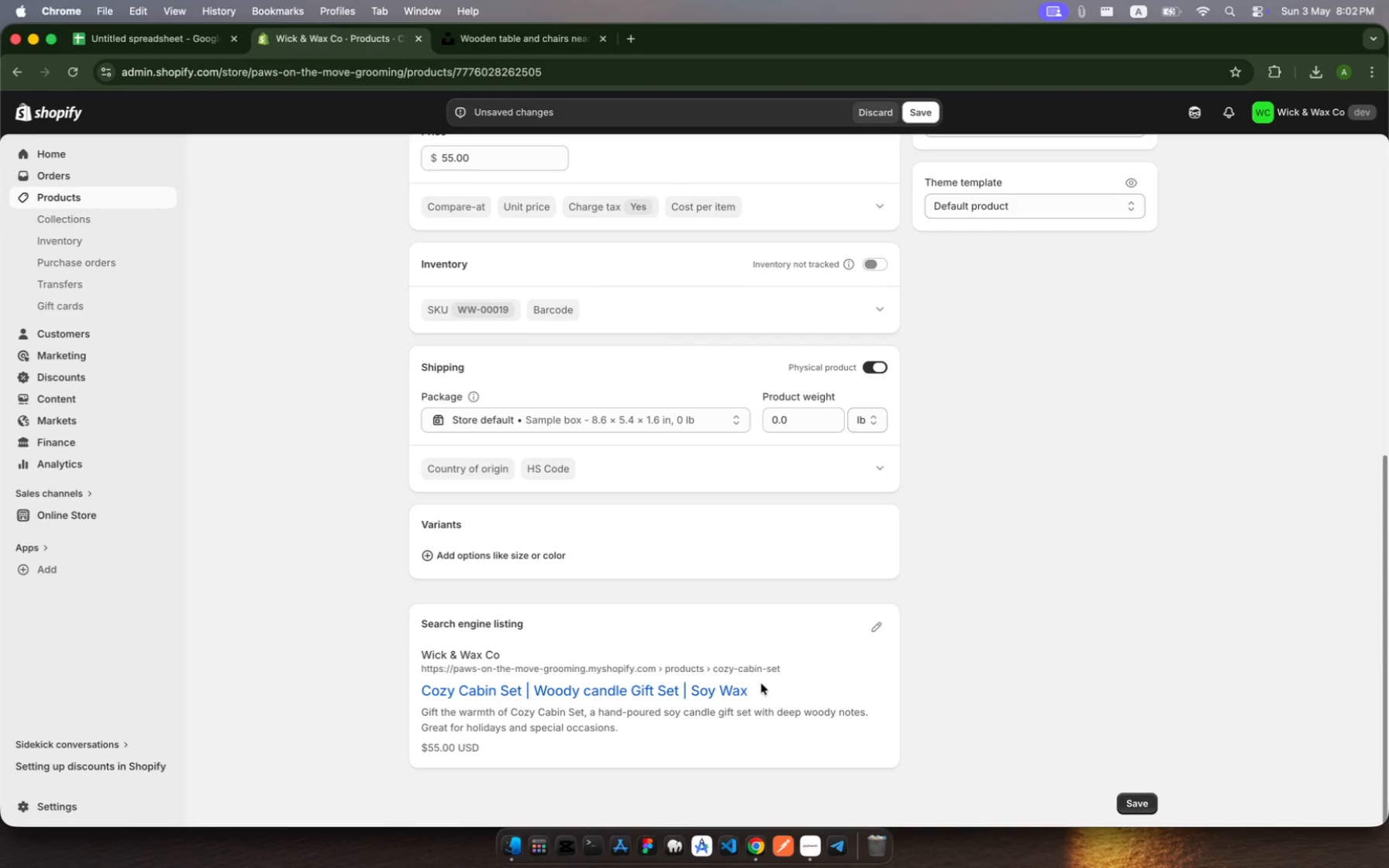 
left_click_drag(start_coordinate=[761, 684], to_coordinate=[415, 701])
 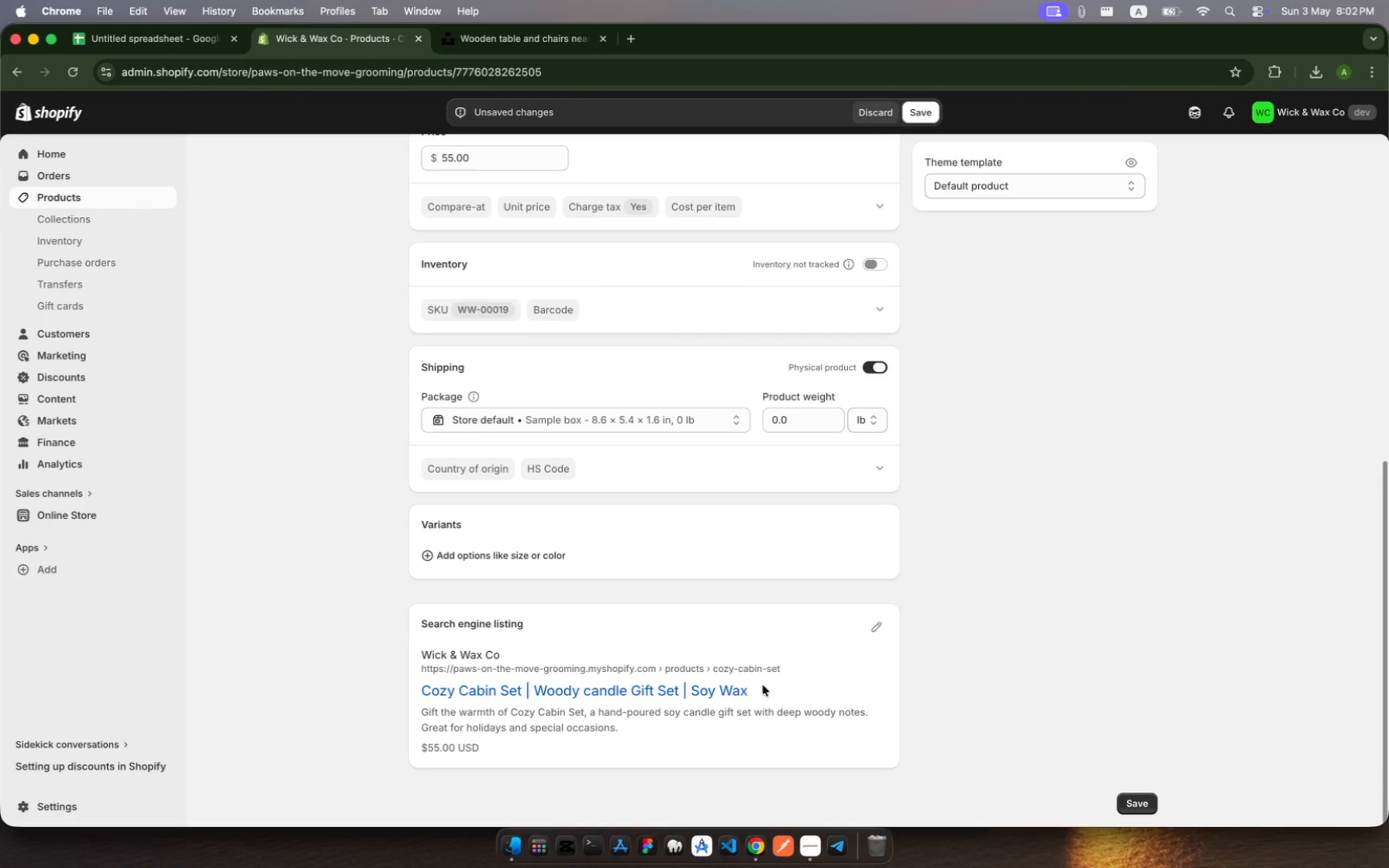 
left_click_drag(start_coordinate=[763, 685], to_coordinate=[421, 687])
 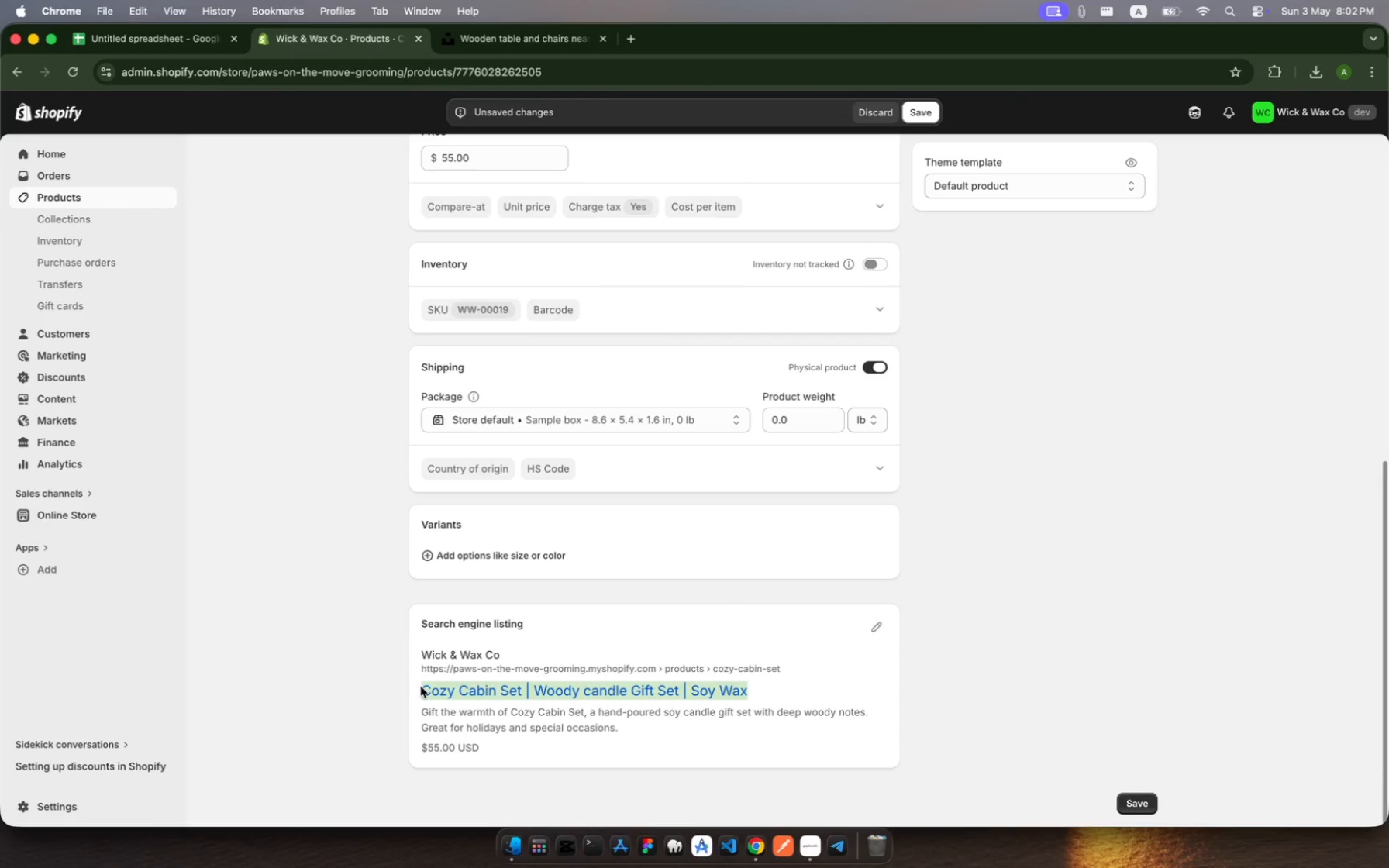 
key(Meta+C)
 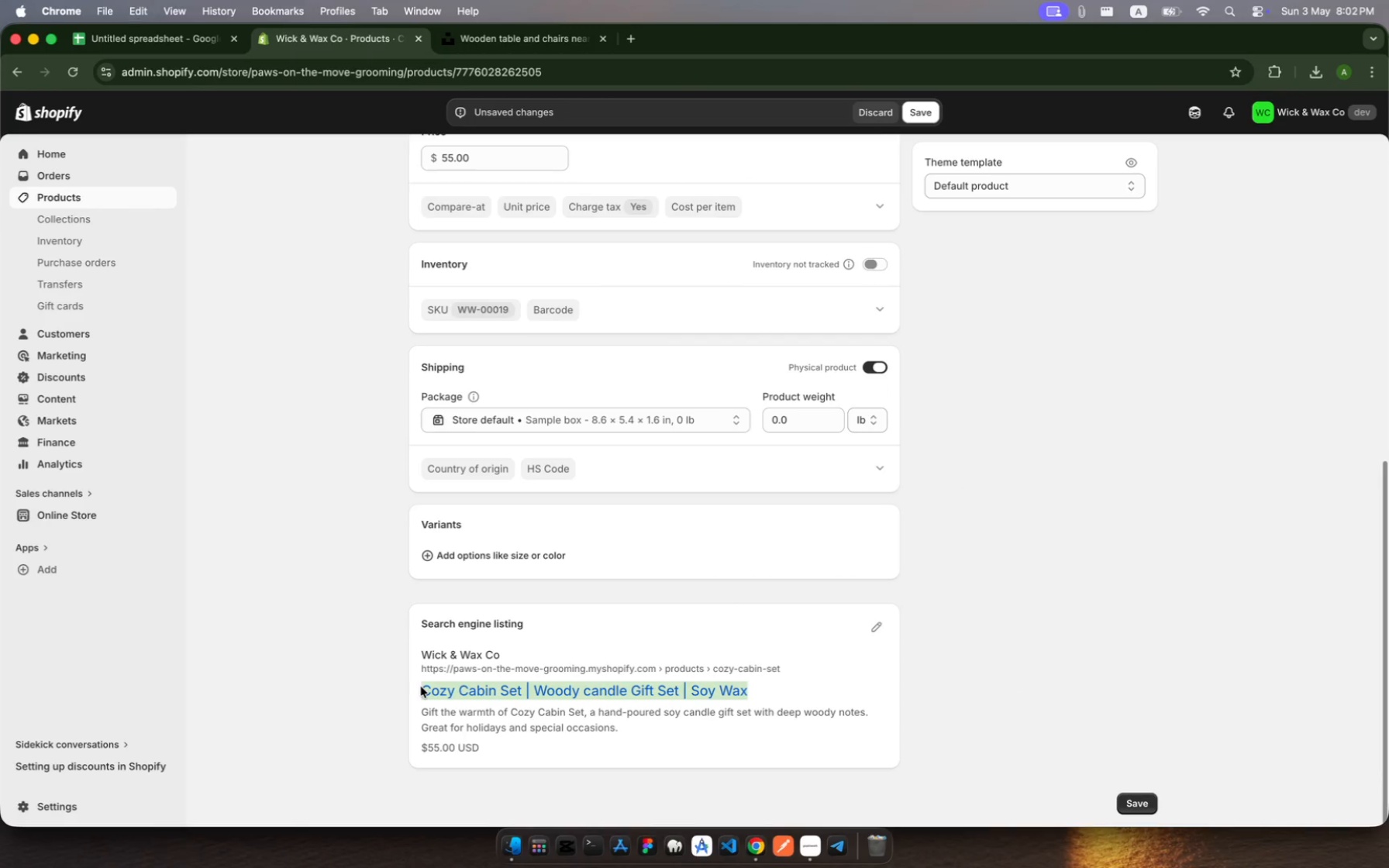 
key(Meta+C)
 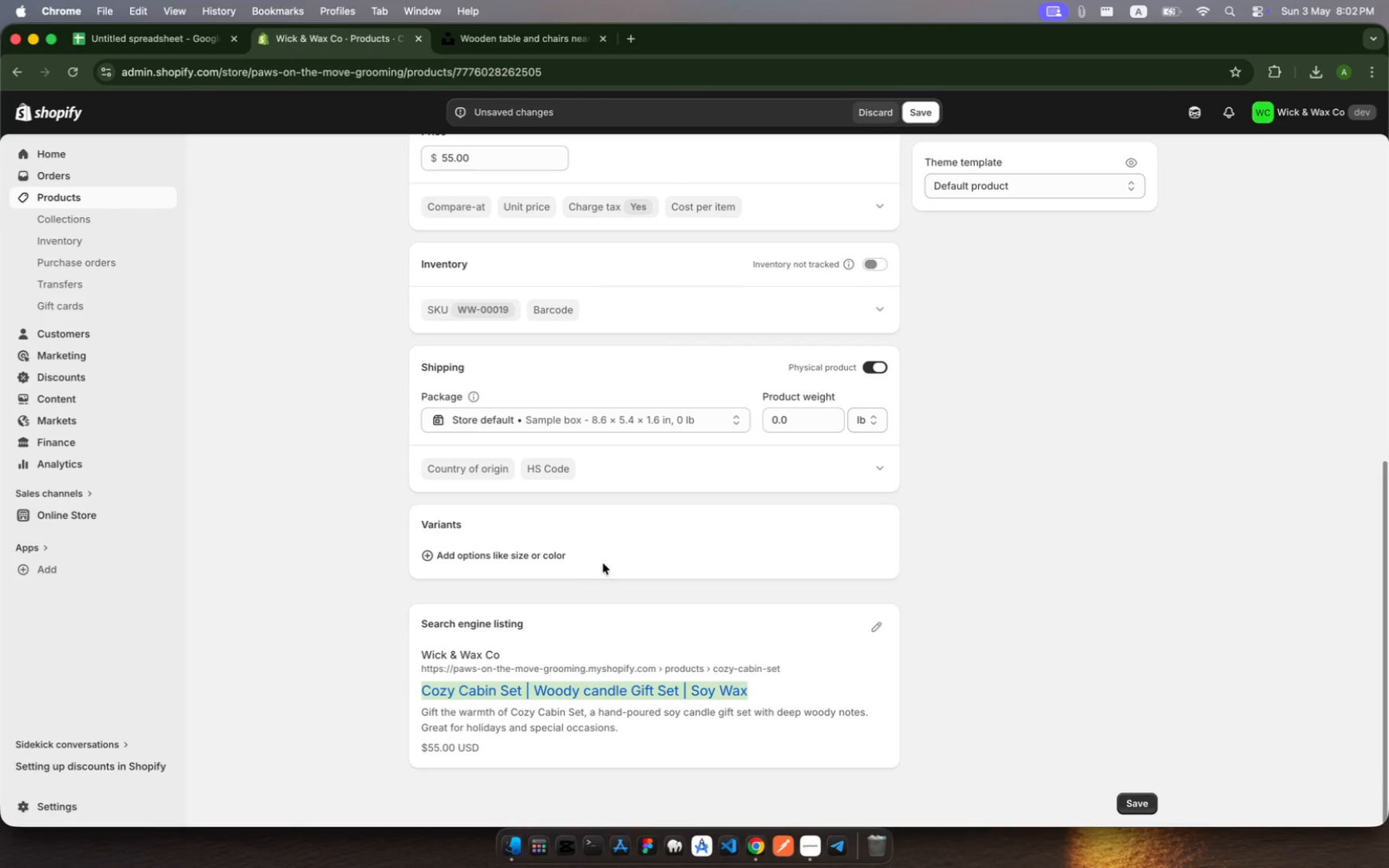 
scroll: coordinate [603, 563], scroll_direction: up, amount: 67.0
 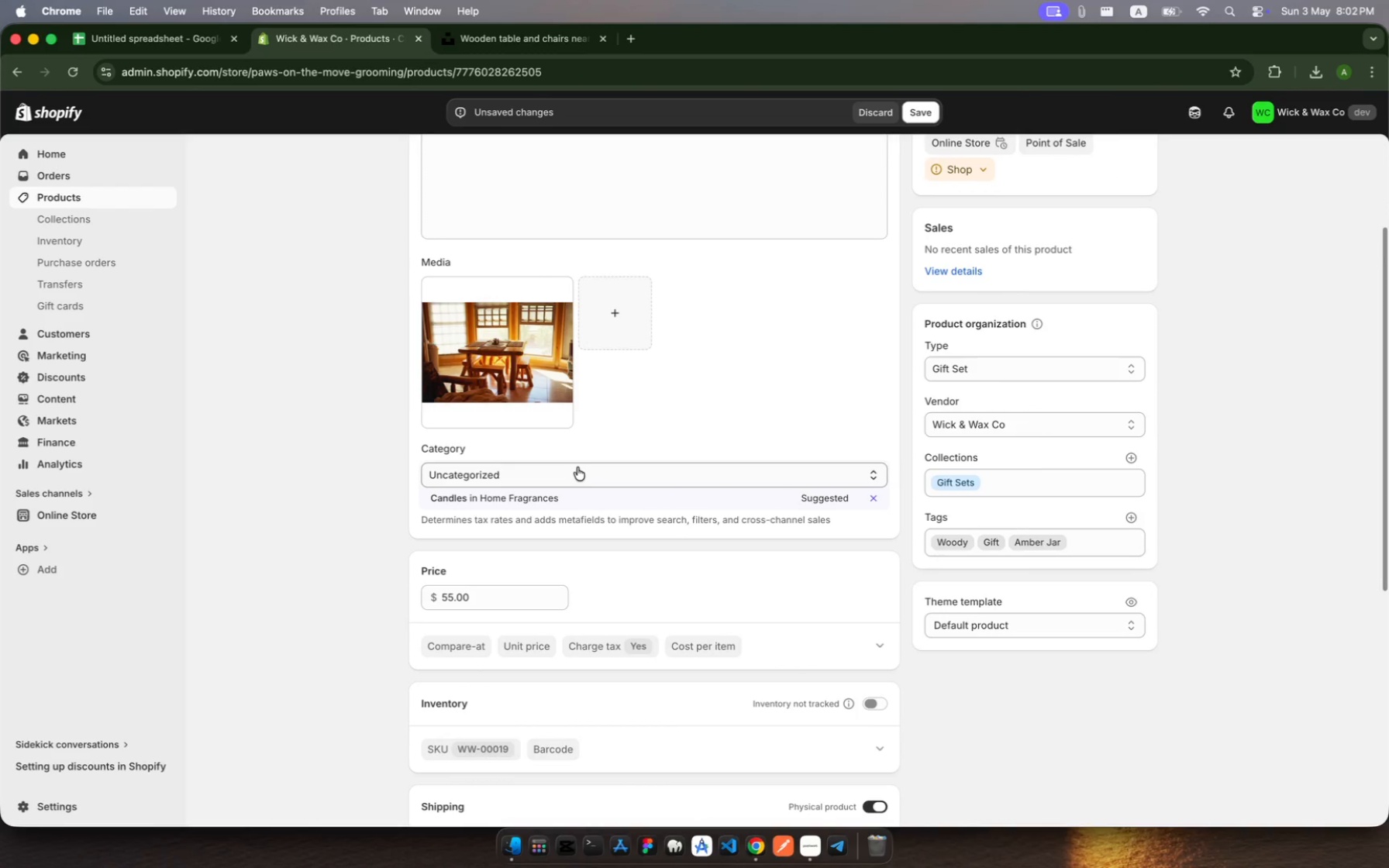 
scroll: coordinate [578, 708], scroll_direction: down, amount: 31.0
 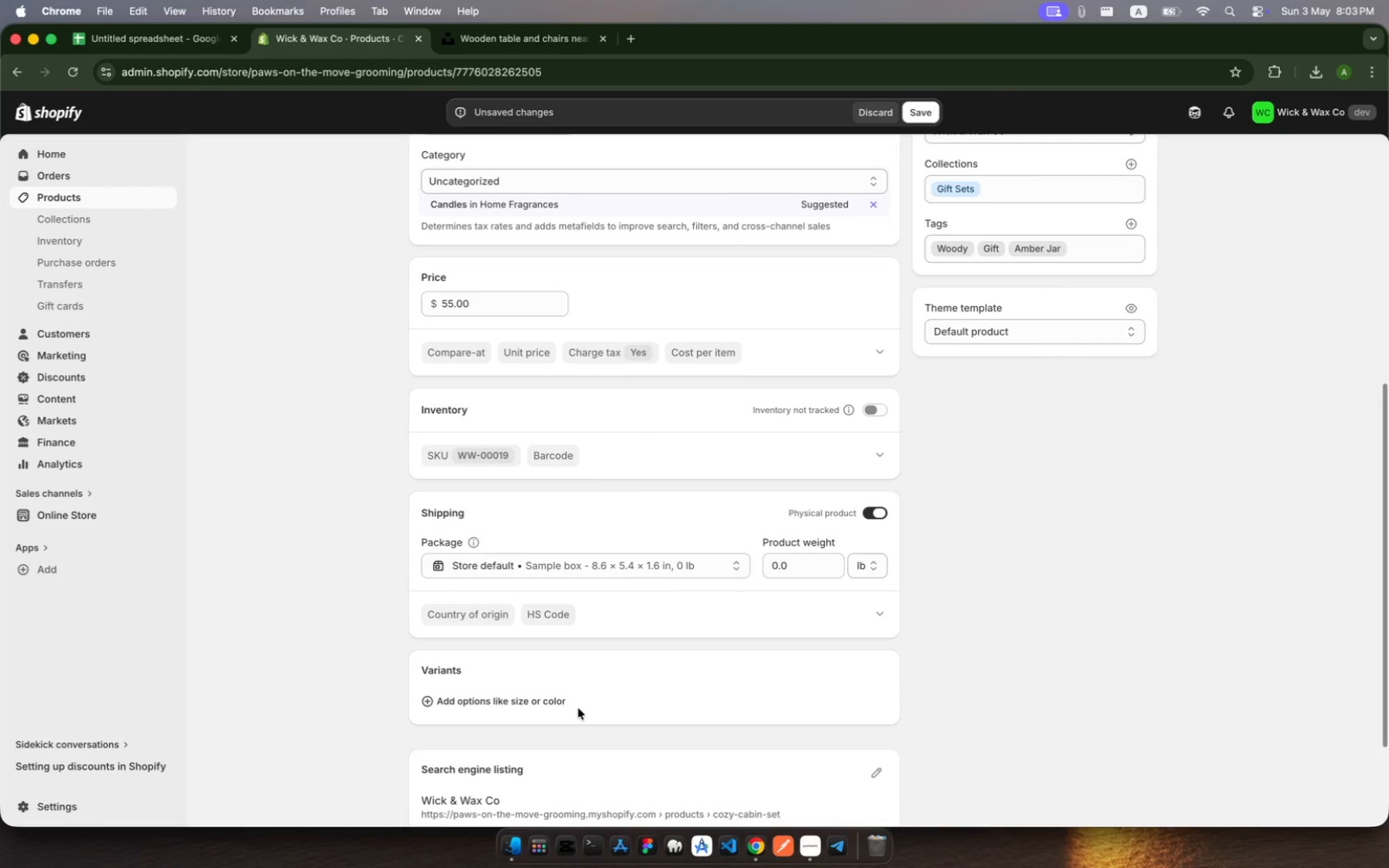 
scroll: coordinate [578, 708], scroll_direction: up, amount: 281.0
 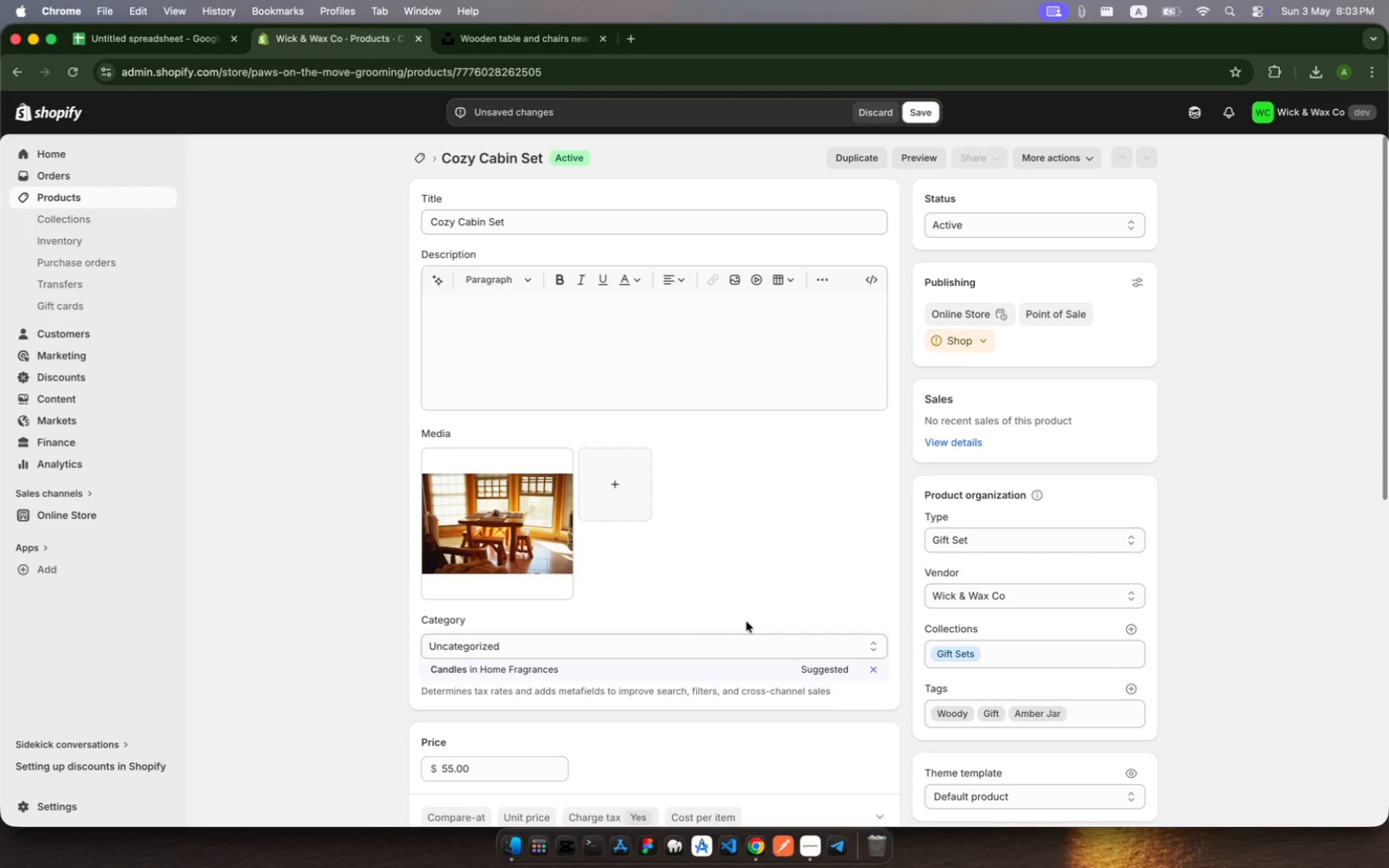 
scroll: coordinate [628, 650], scroll_direction: down, amount: 27.0
 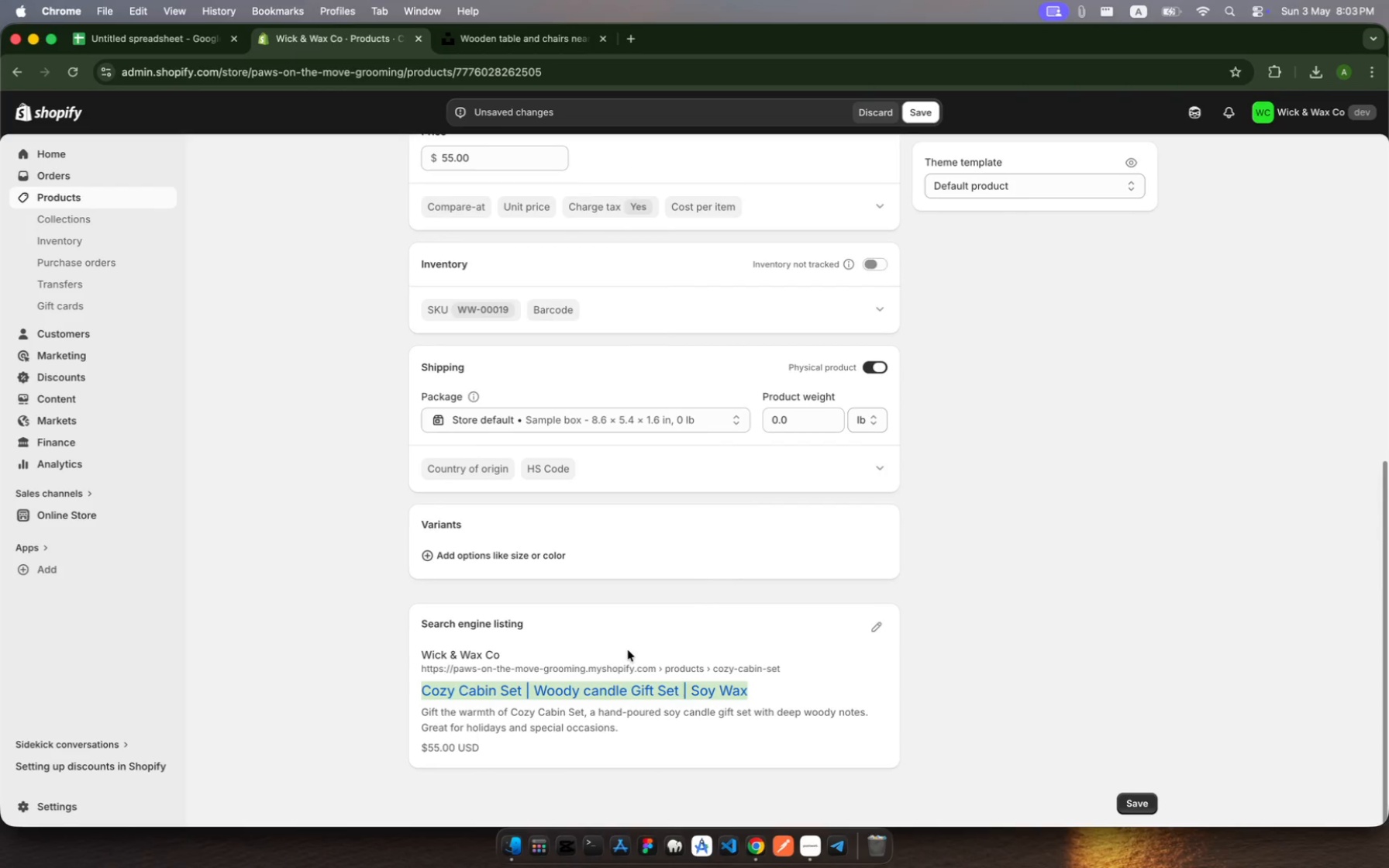 
scroll: coordinate [628, 650], scroll_direction: up, amount: 397.0
 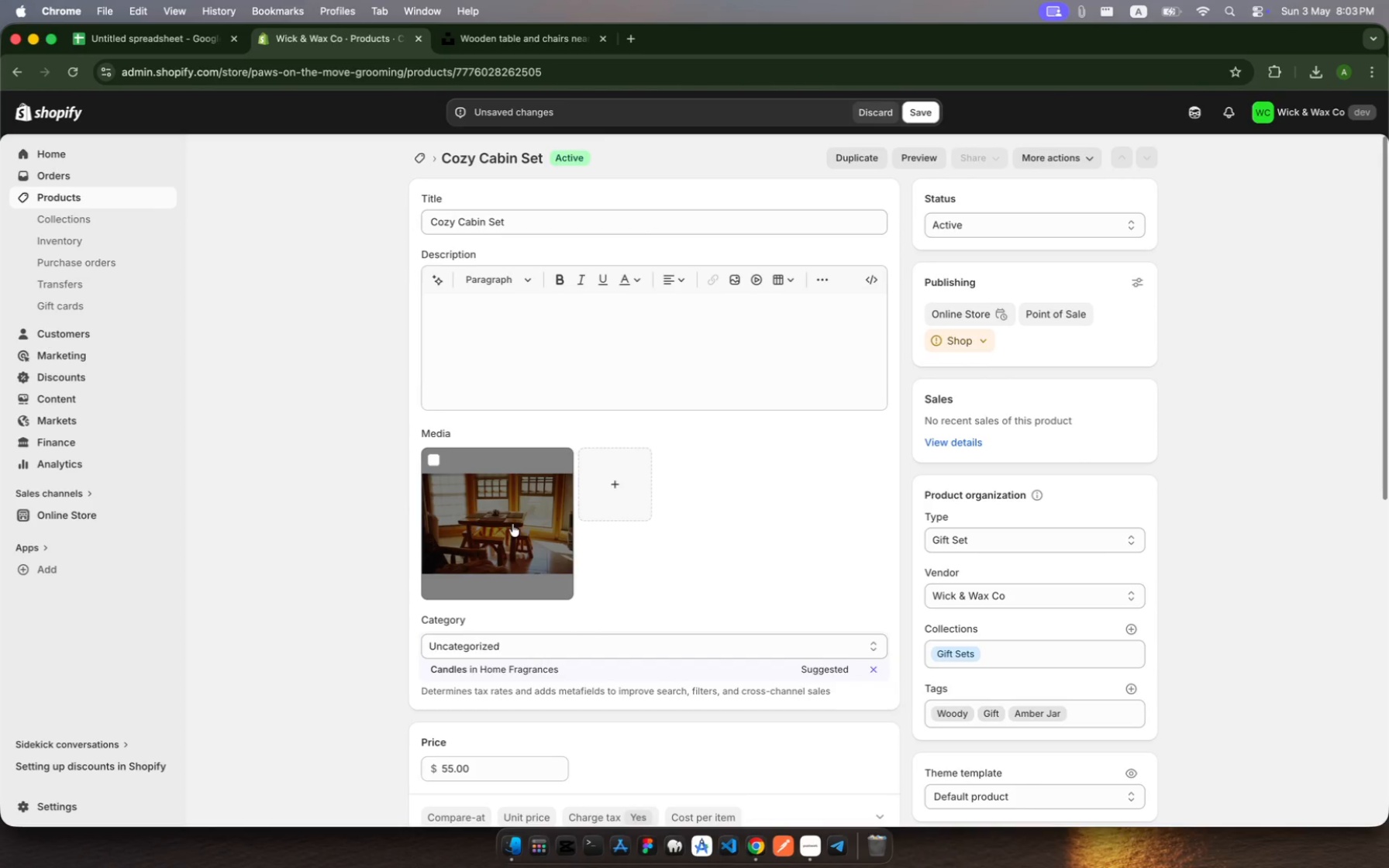 
left_click([512, 524])
 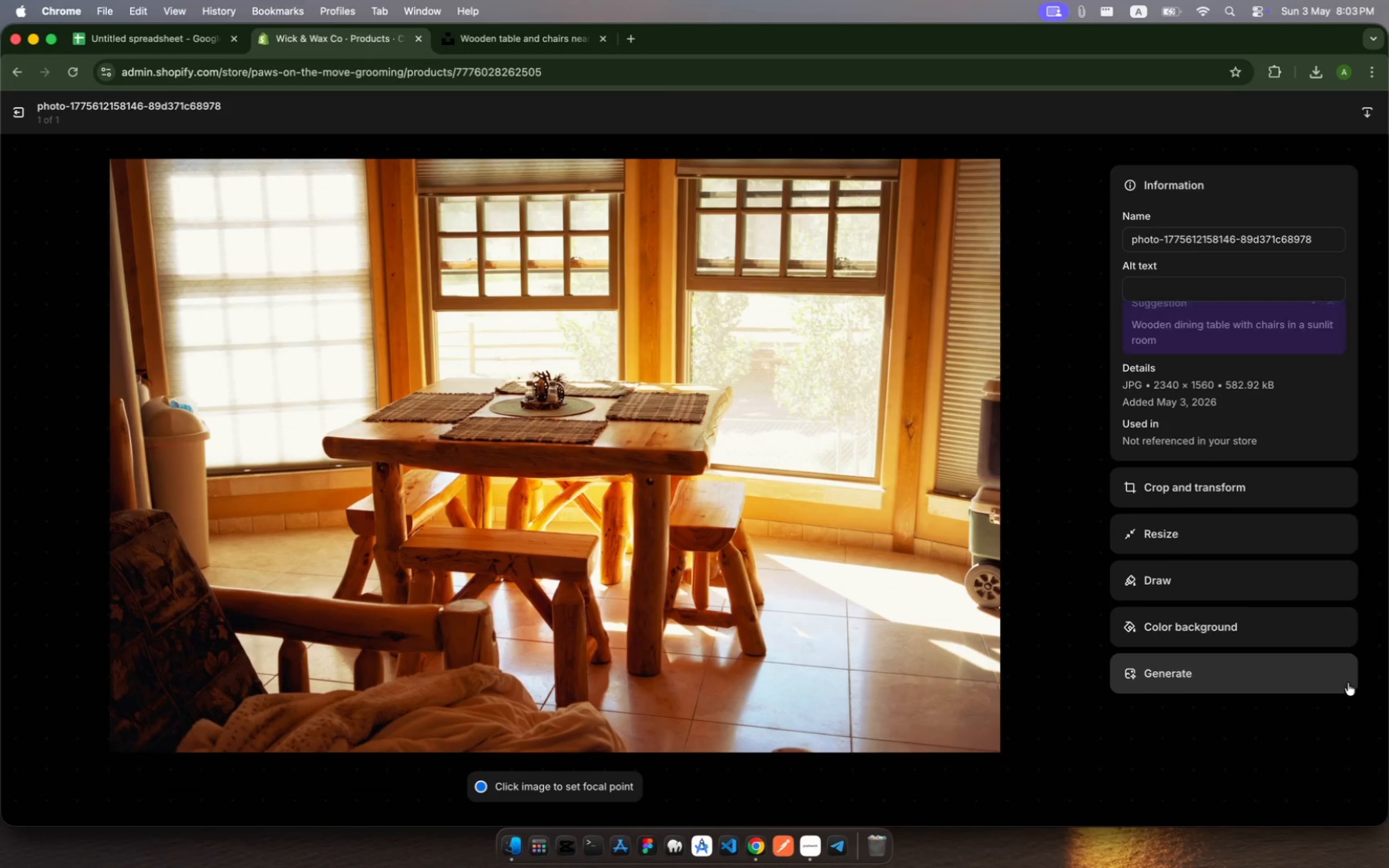 
wait(11.52)
 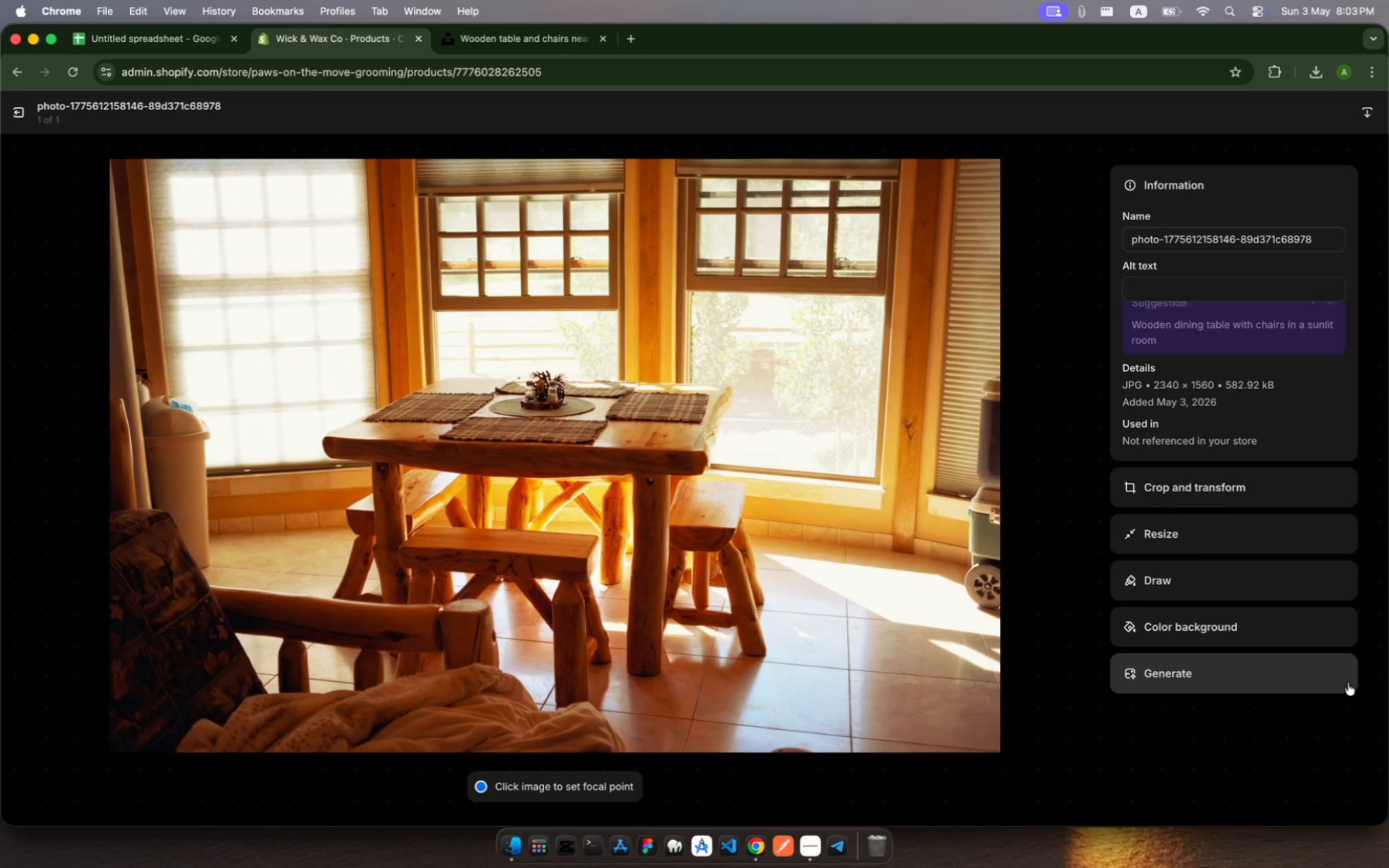 
left_click([1148, 282])
 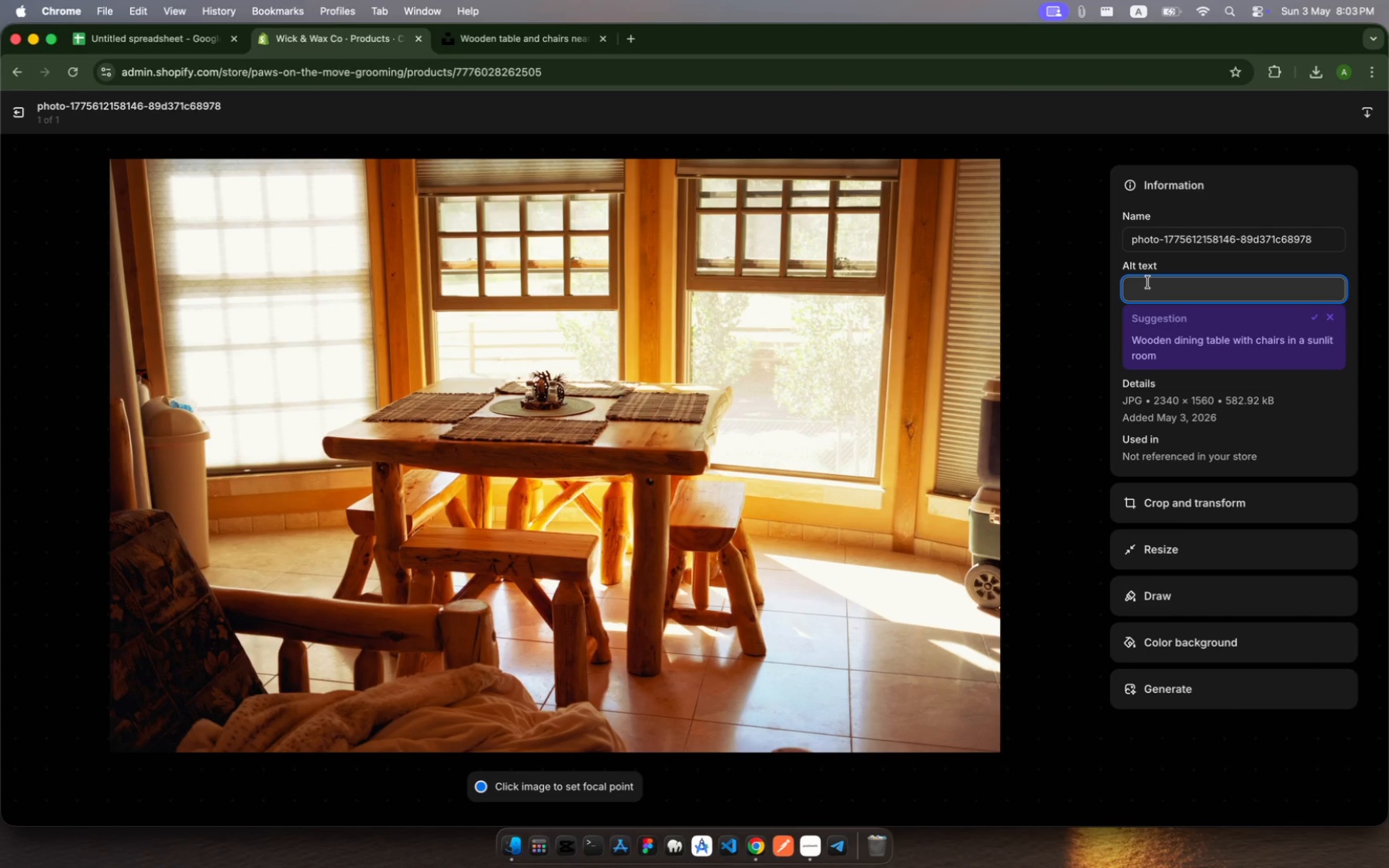 
key(Meta+V)
 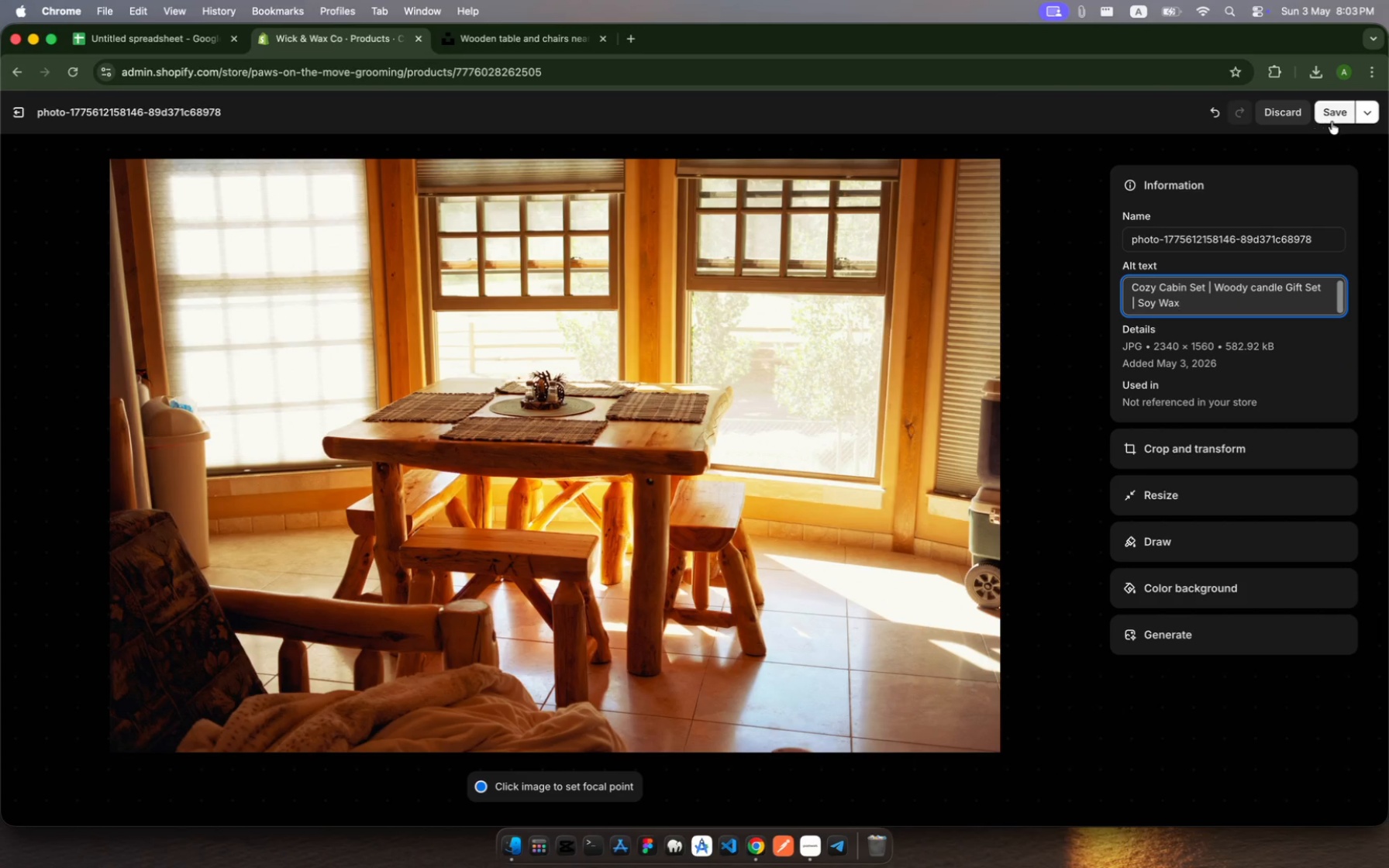 
left_click([1336, 119])
 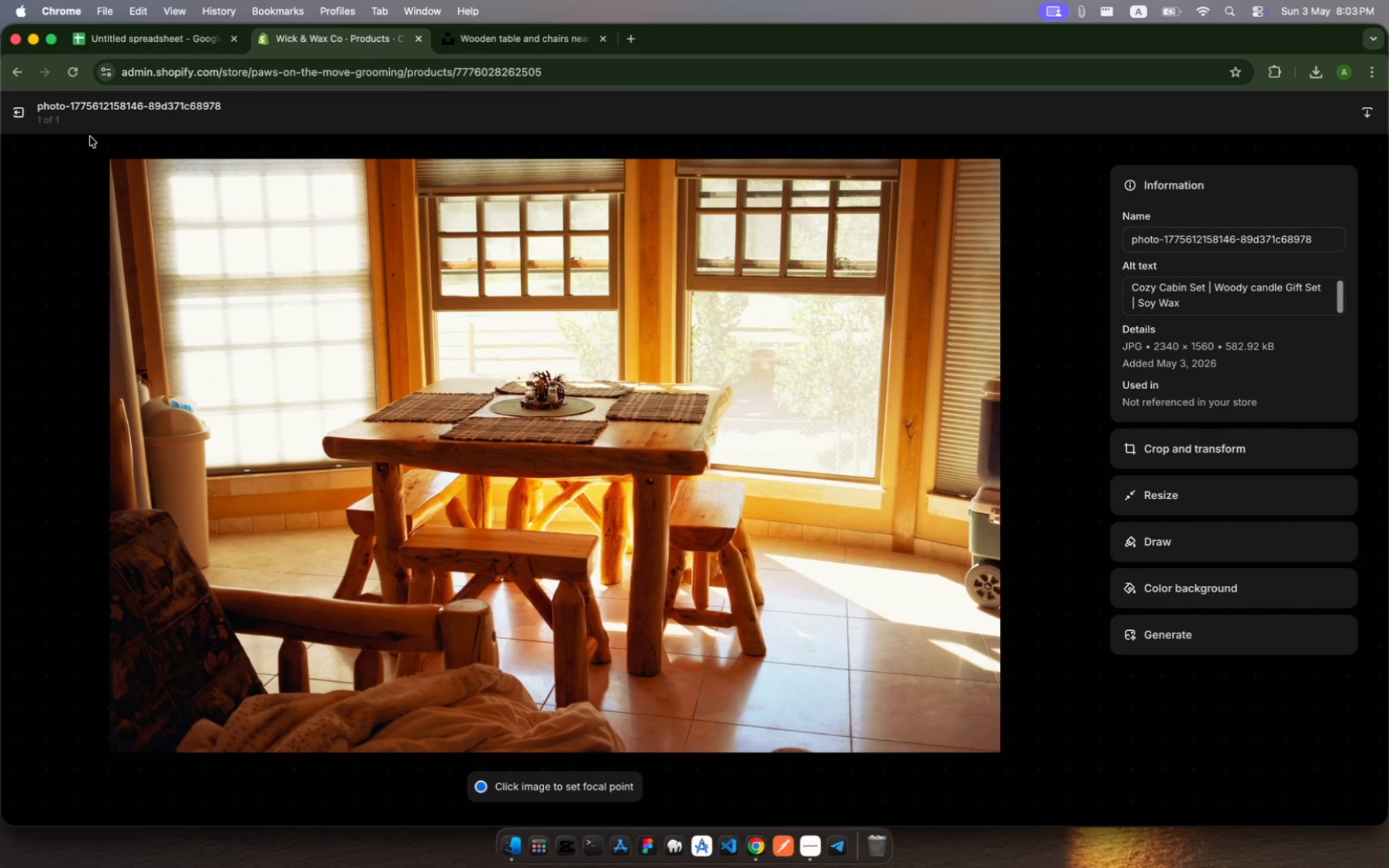 
wait(5.01)
 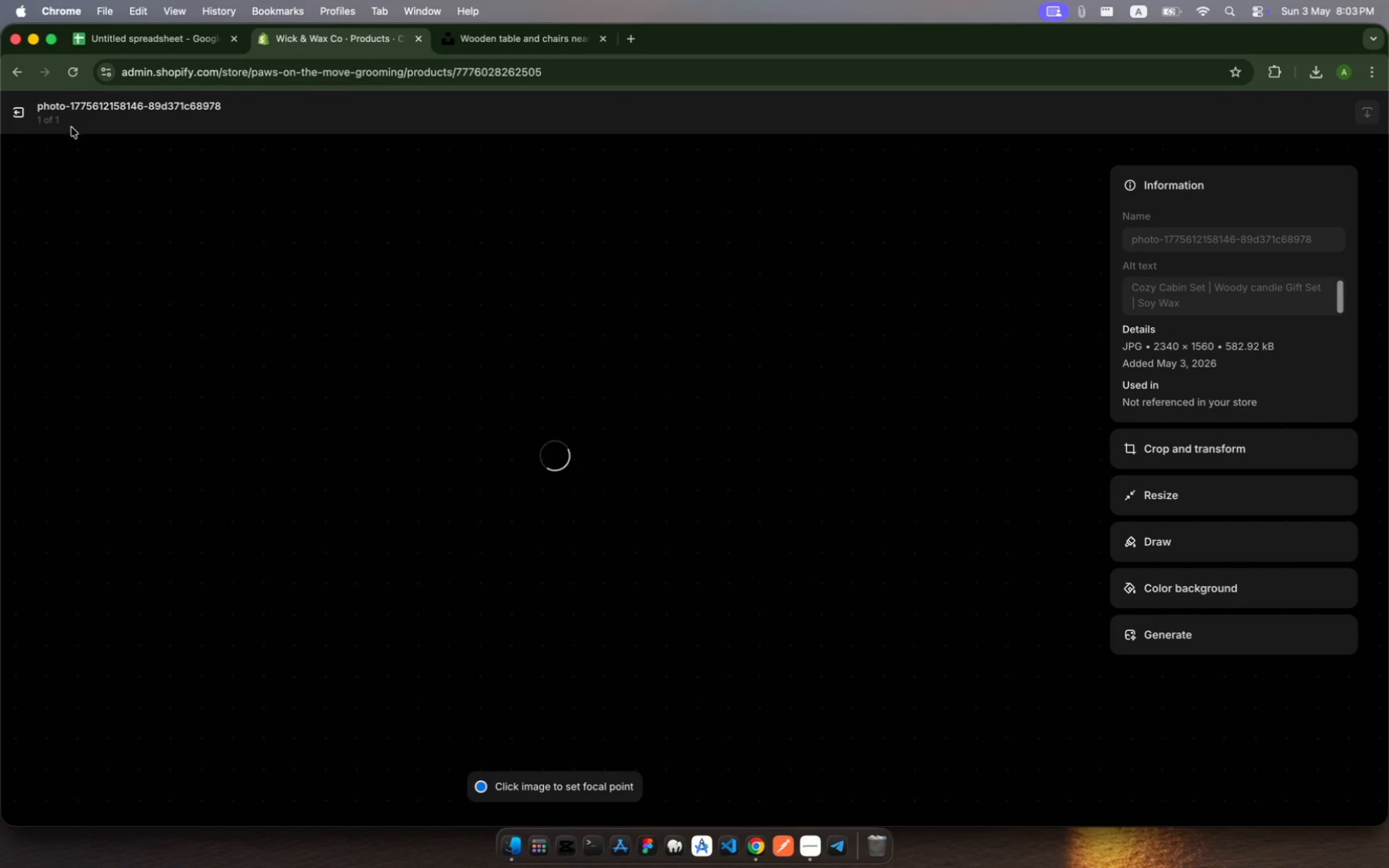 
left_click([19, 108])
 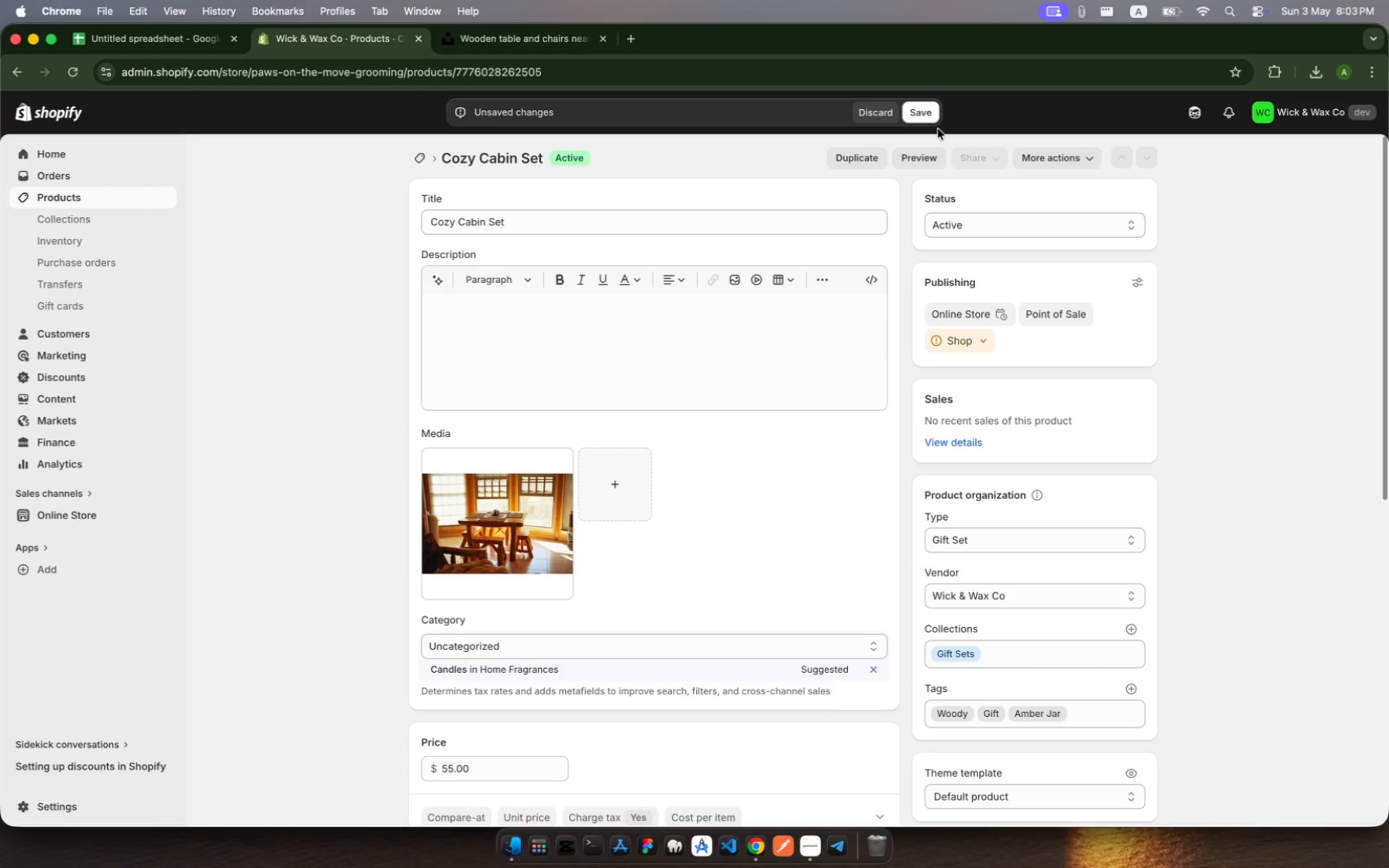 
left_click([919, 112])
 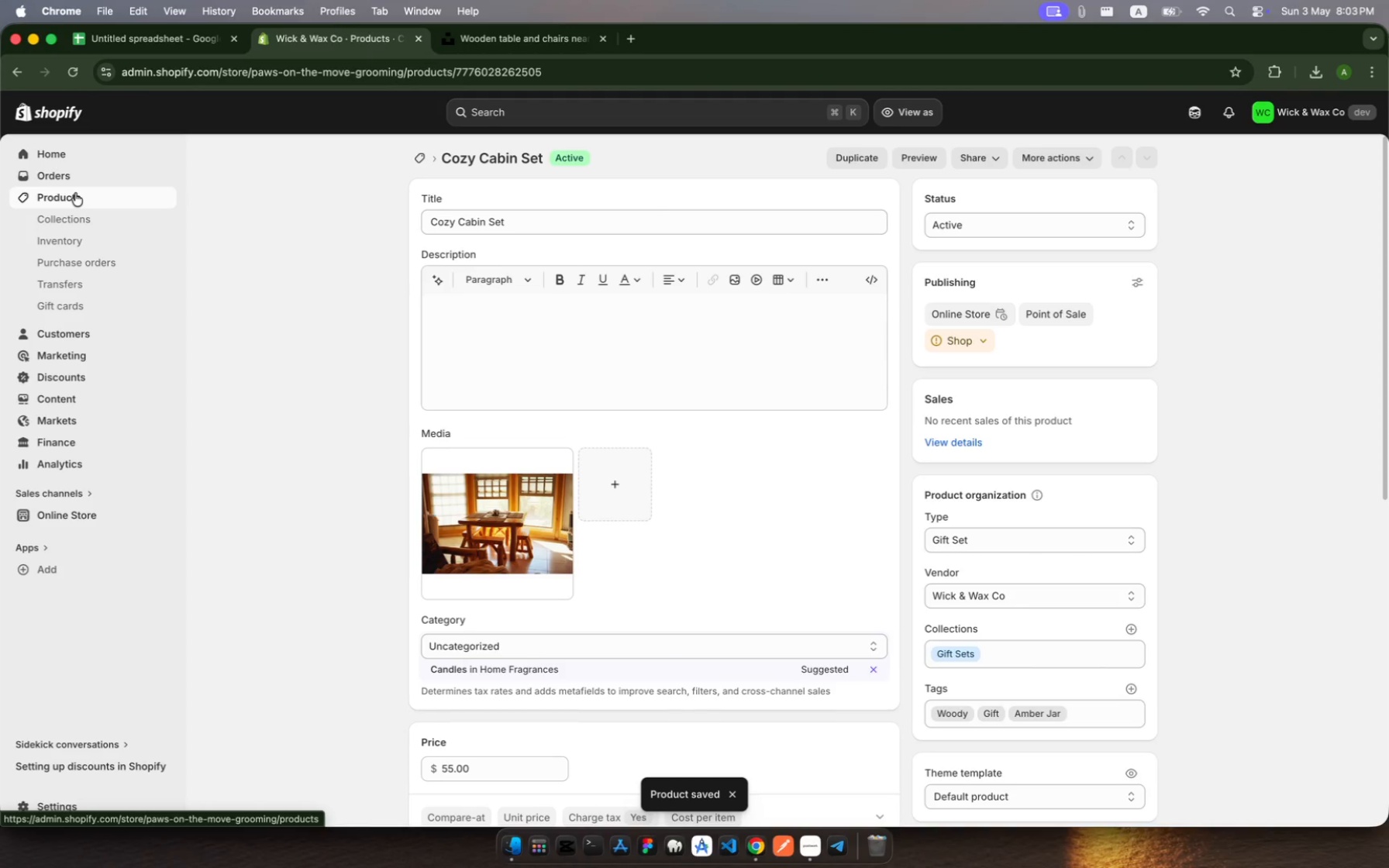 
wait(6.3)
 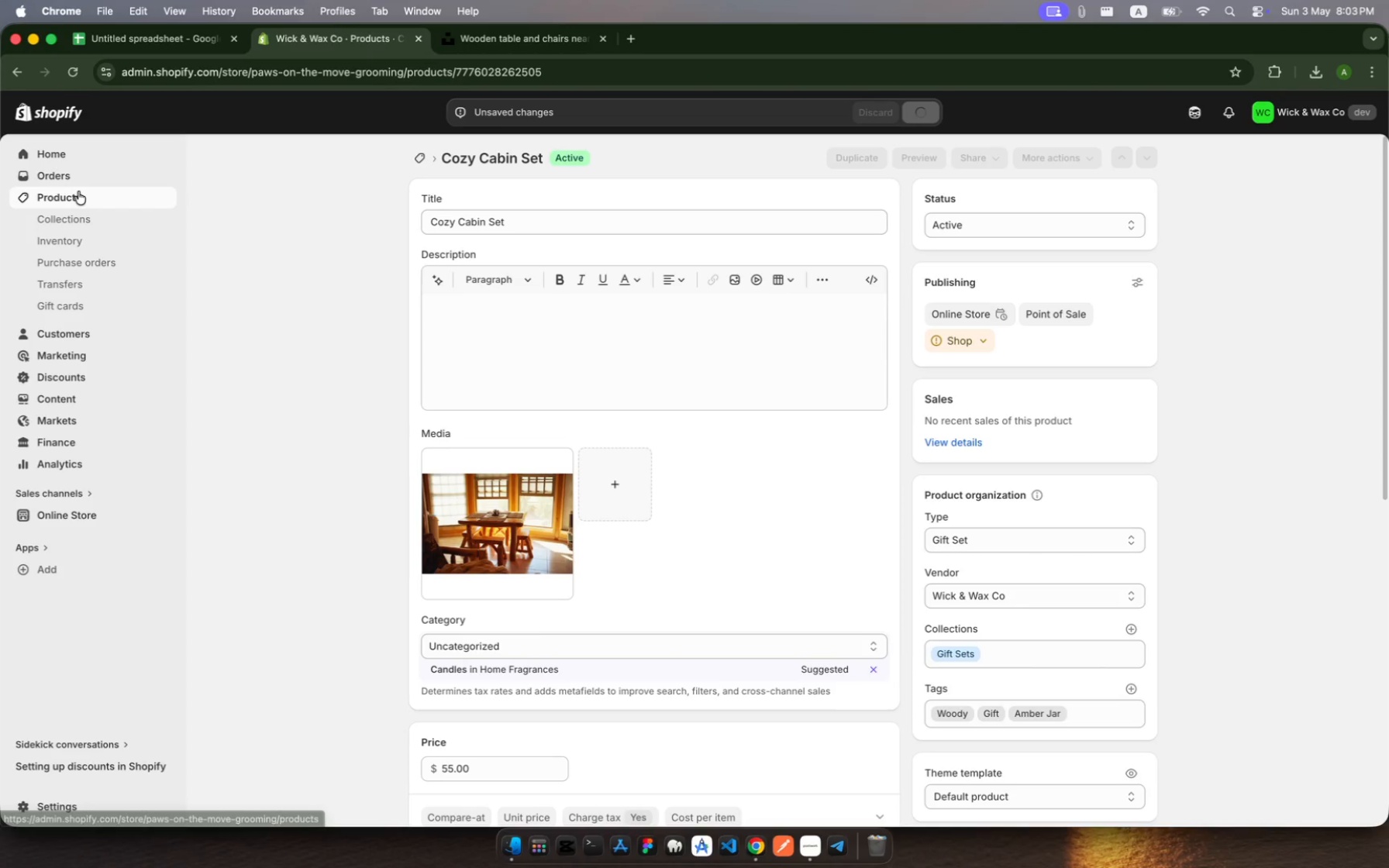 
left_click([75, 193])
 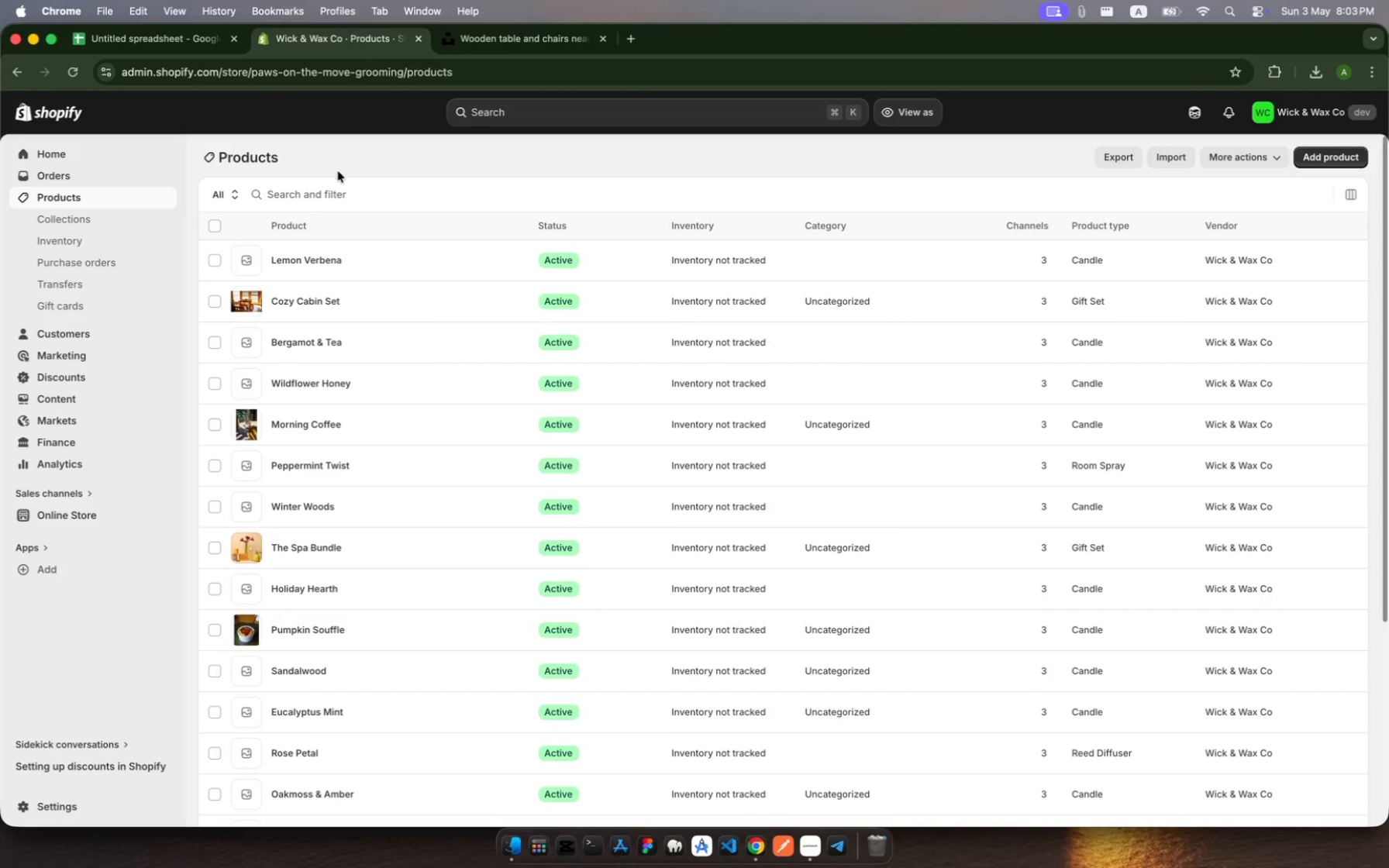 
left_click([352, 194])
 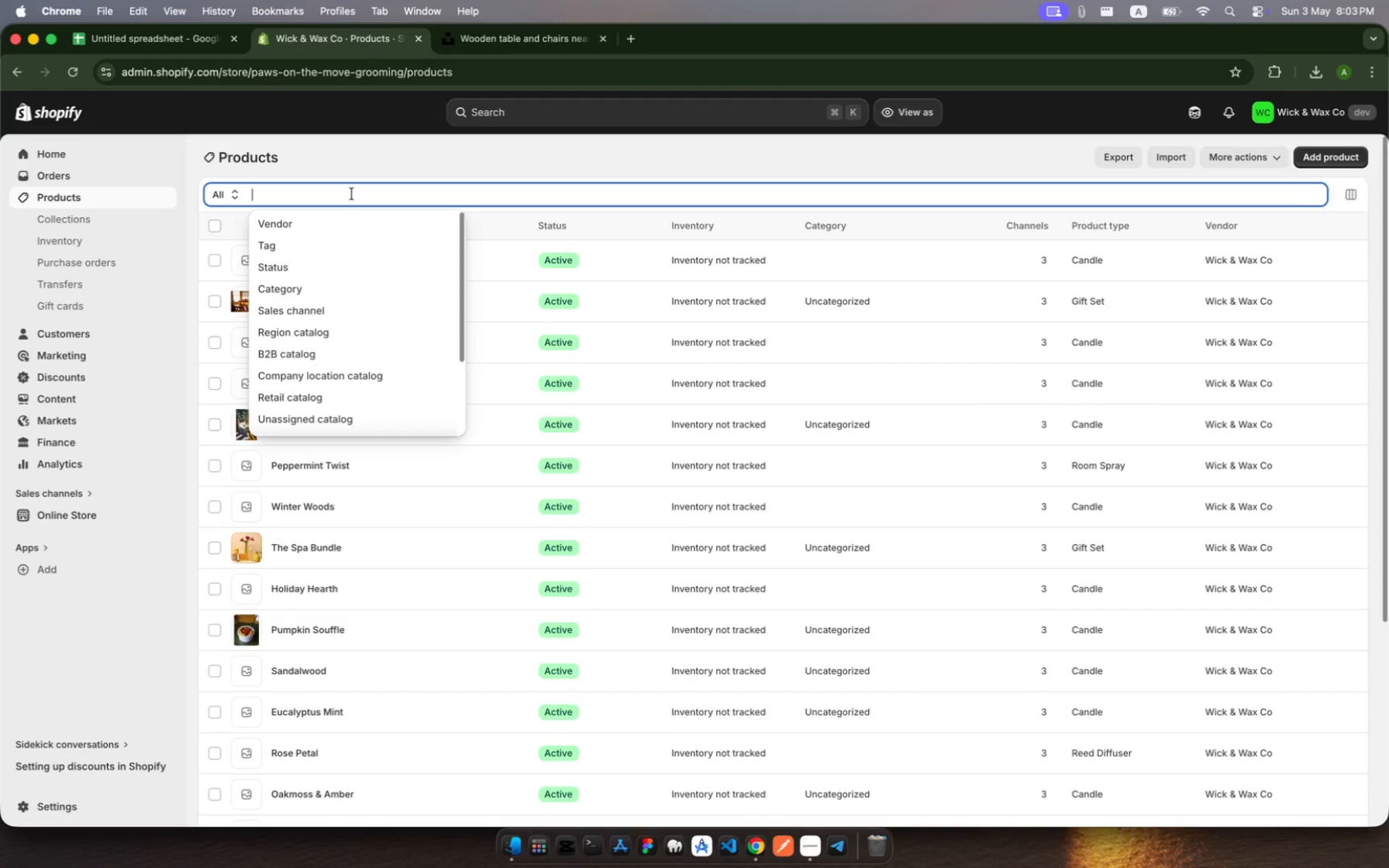 
type(euca)
 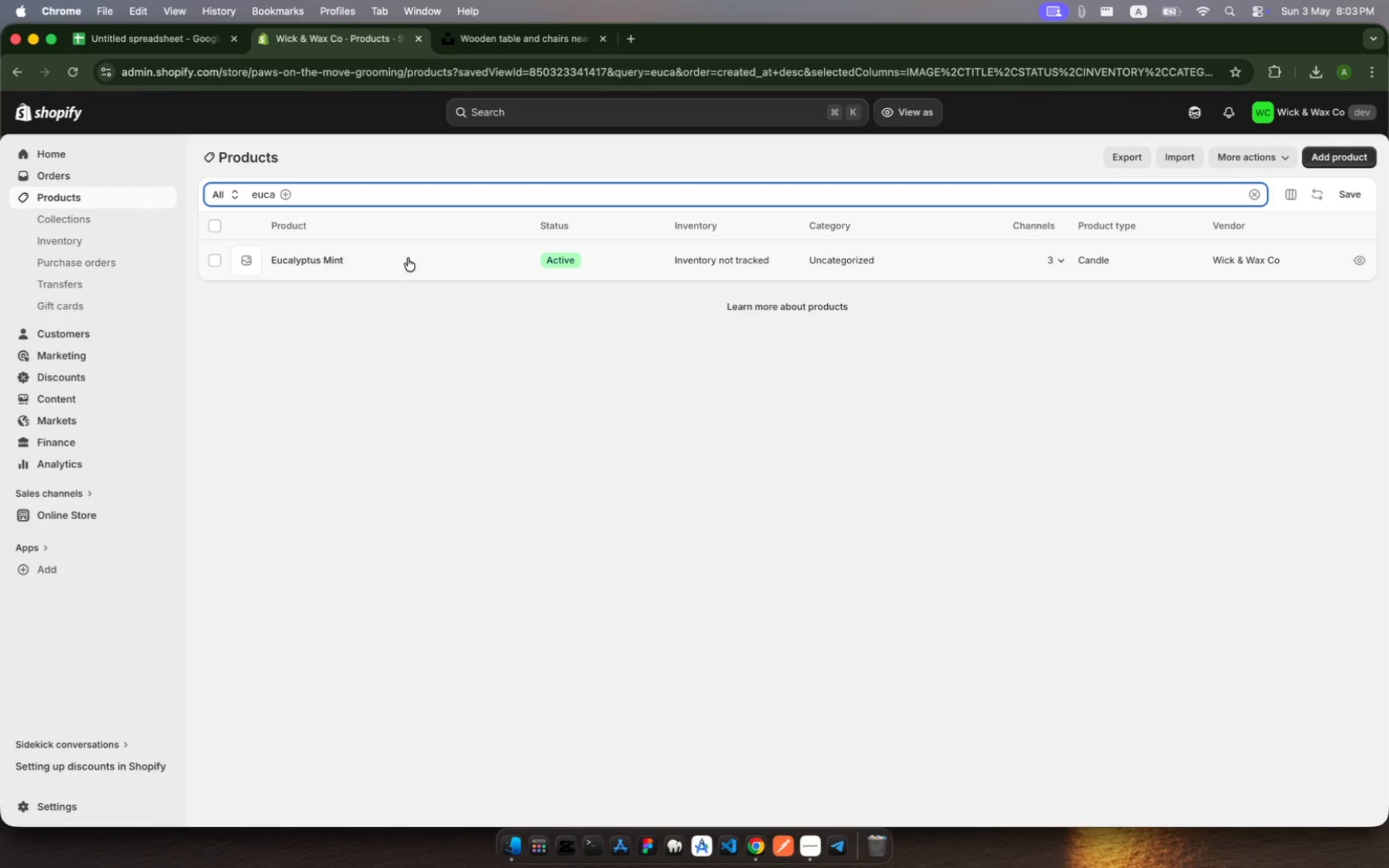 
left_click([408, 264])
 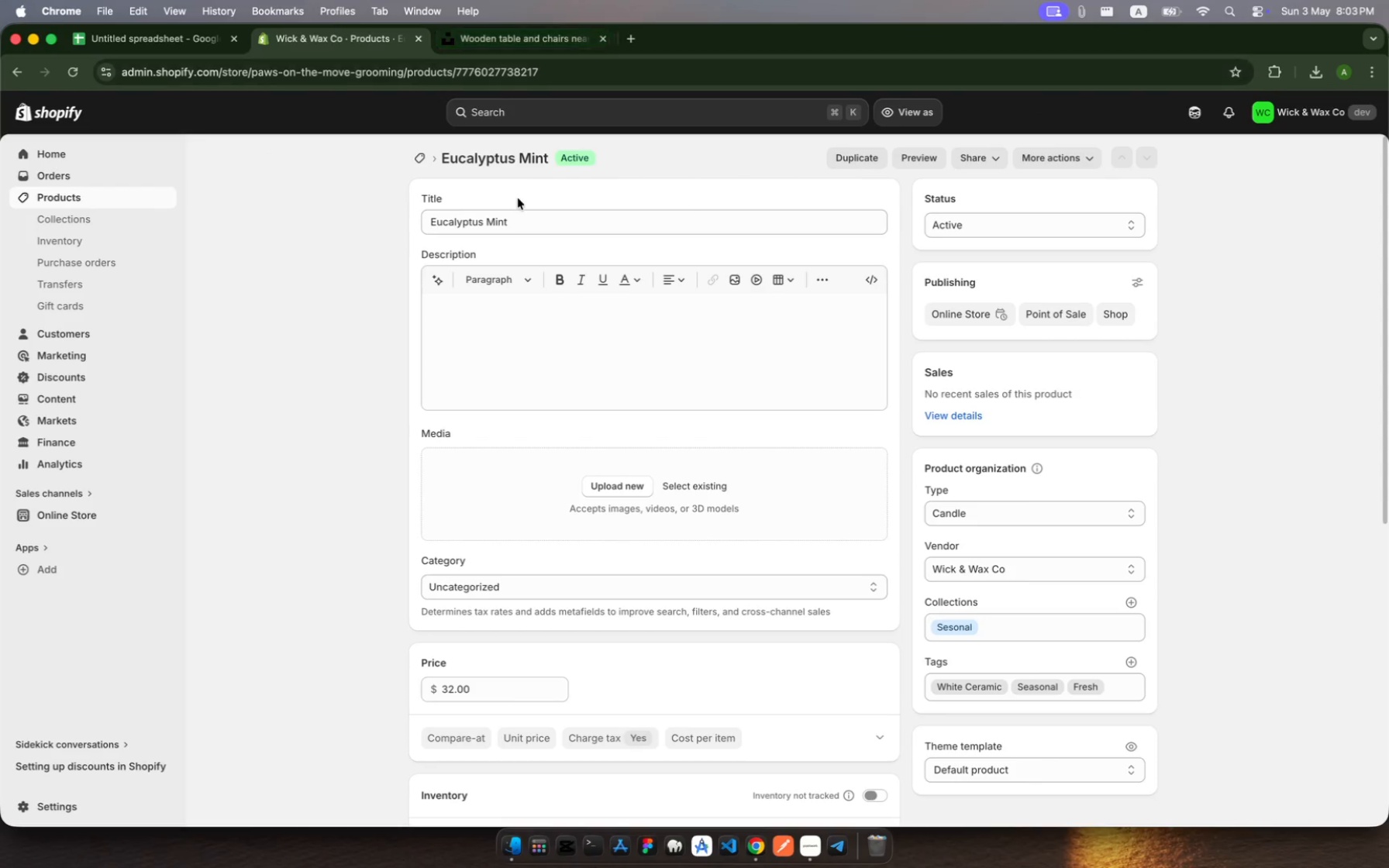 
left_click([523, 216])
 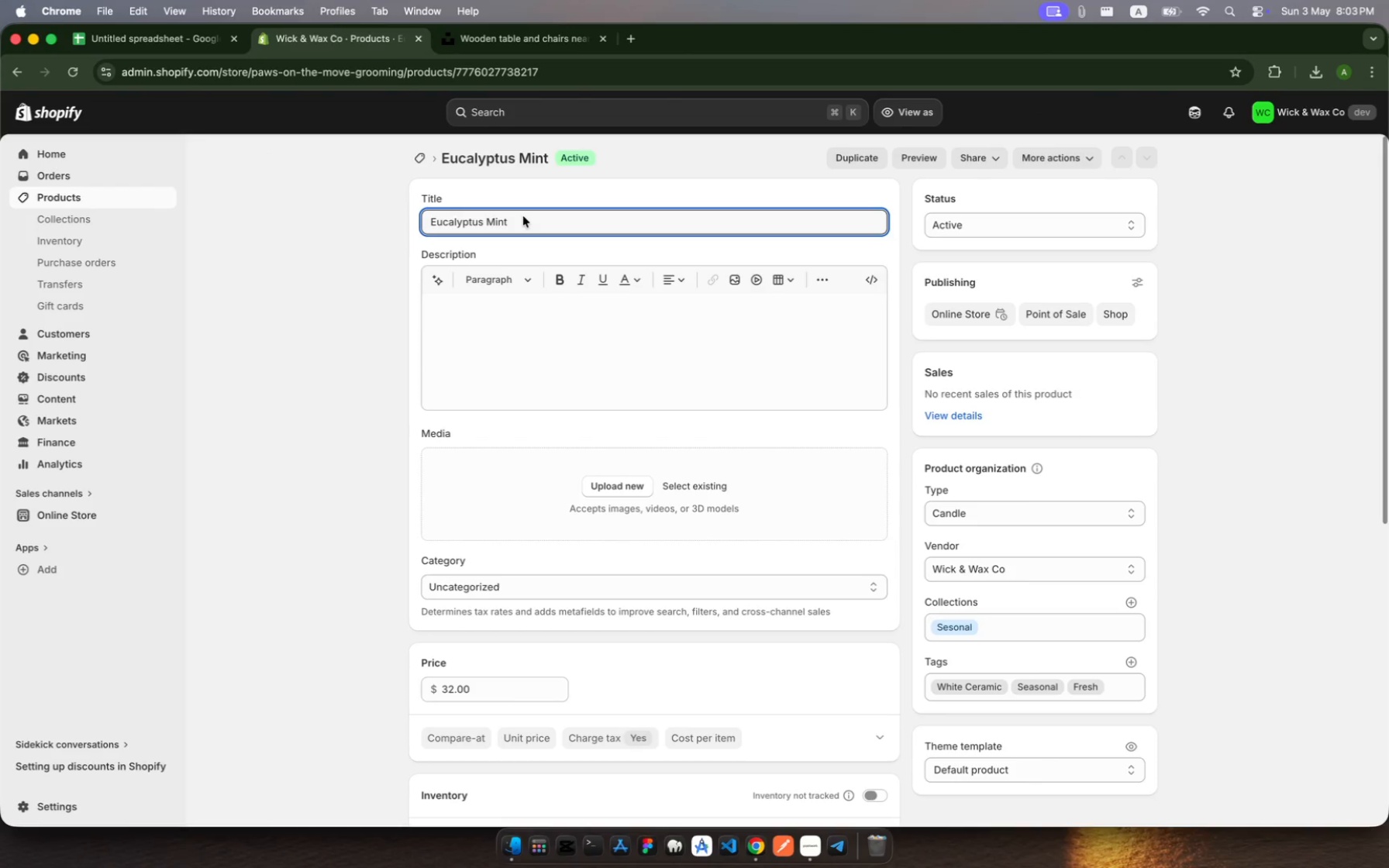 
key(Meta+A)
 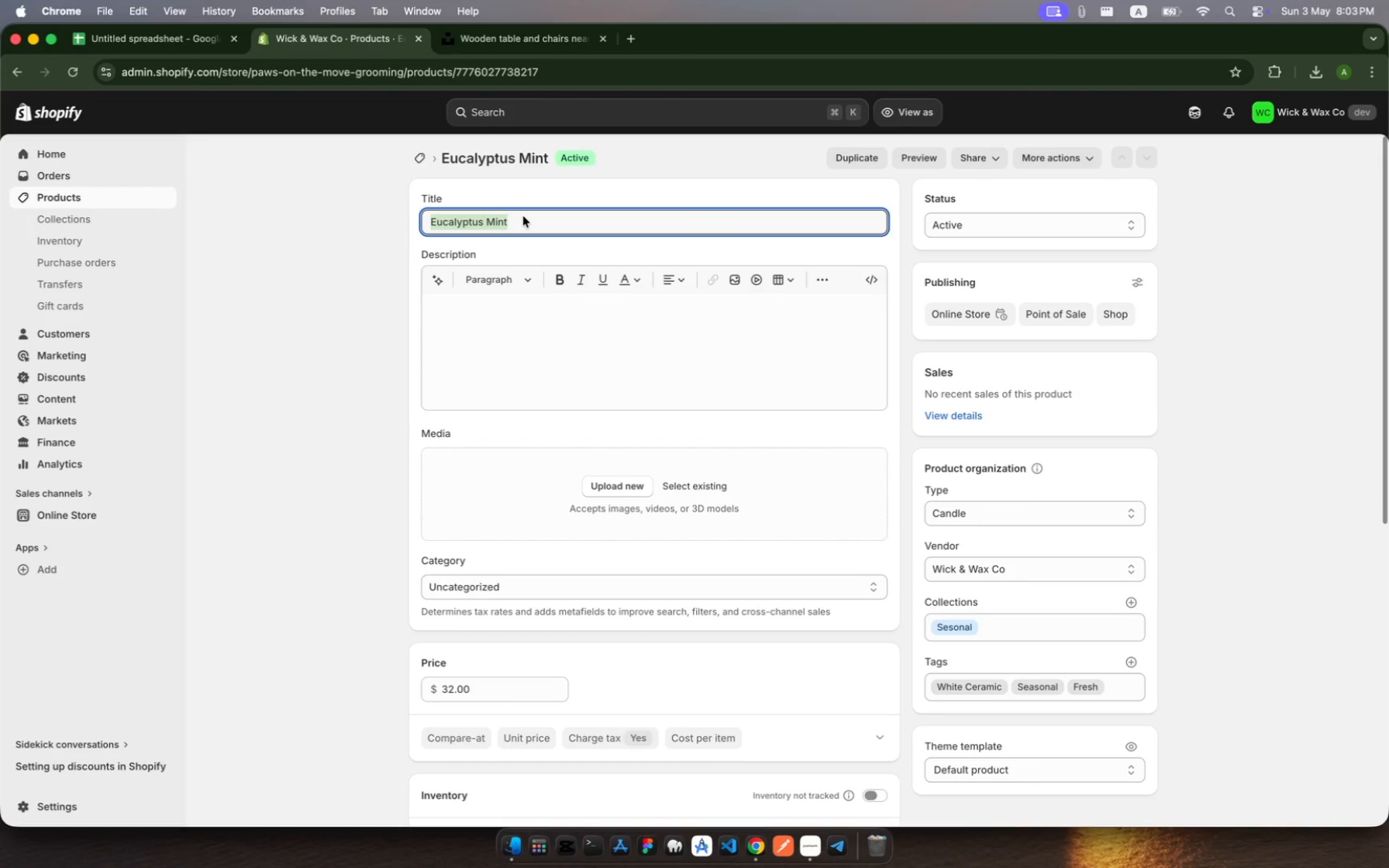 
key(Meta+C)
 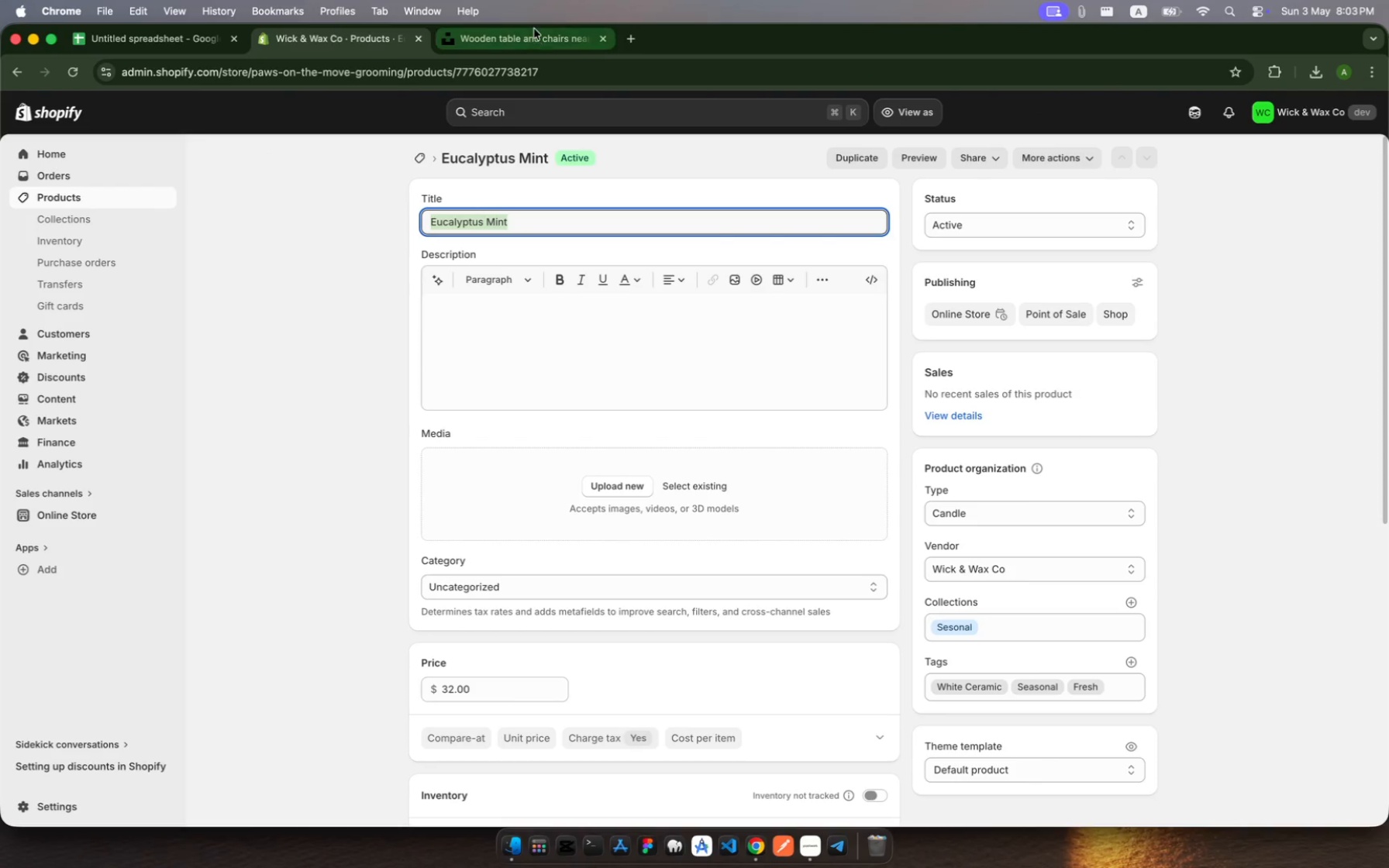 
left_click([529, 31])
 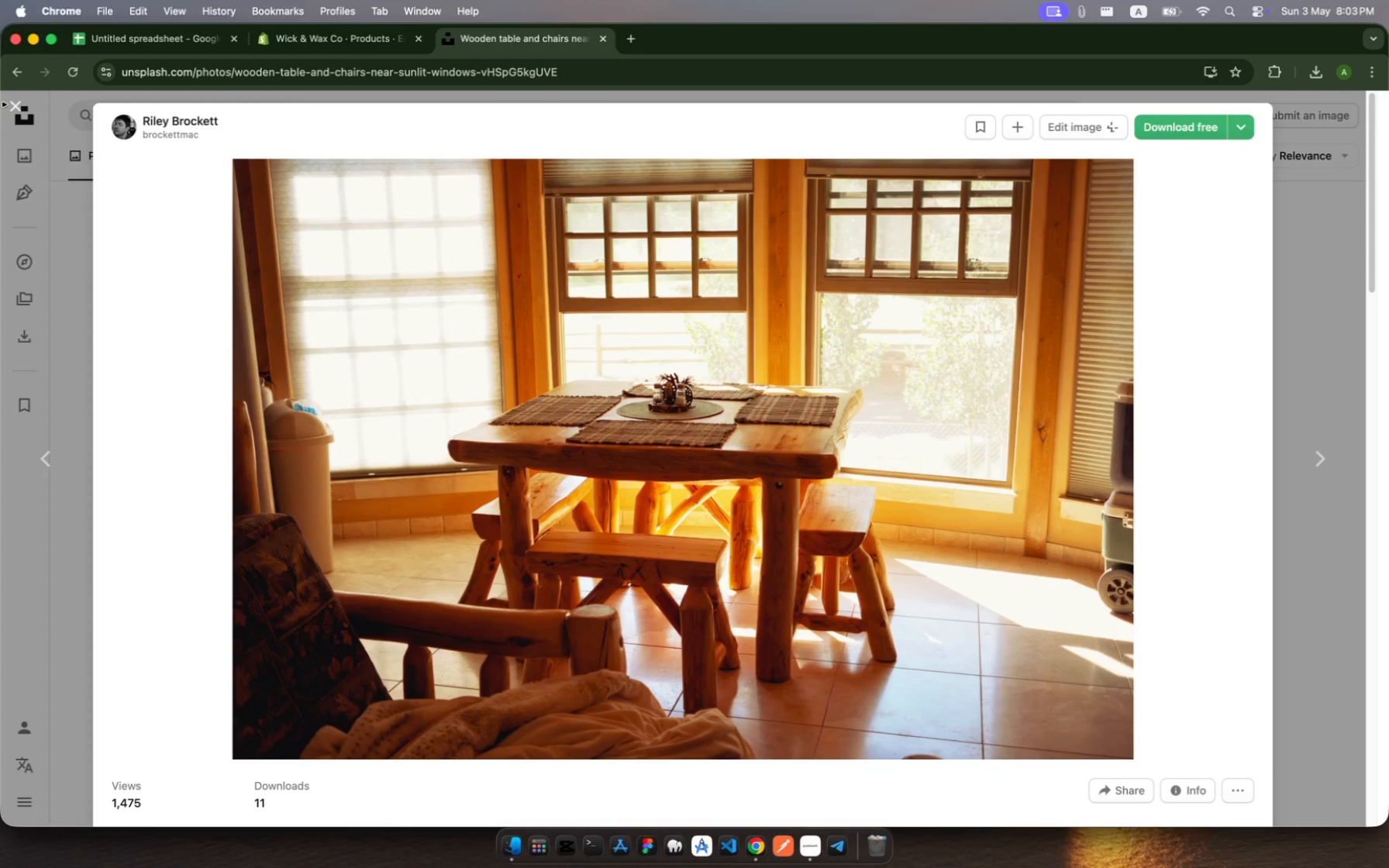 
left_click([9, 106])
 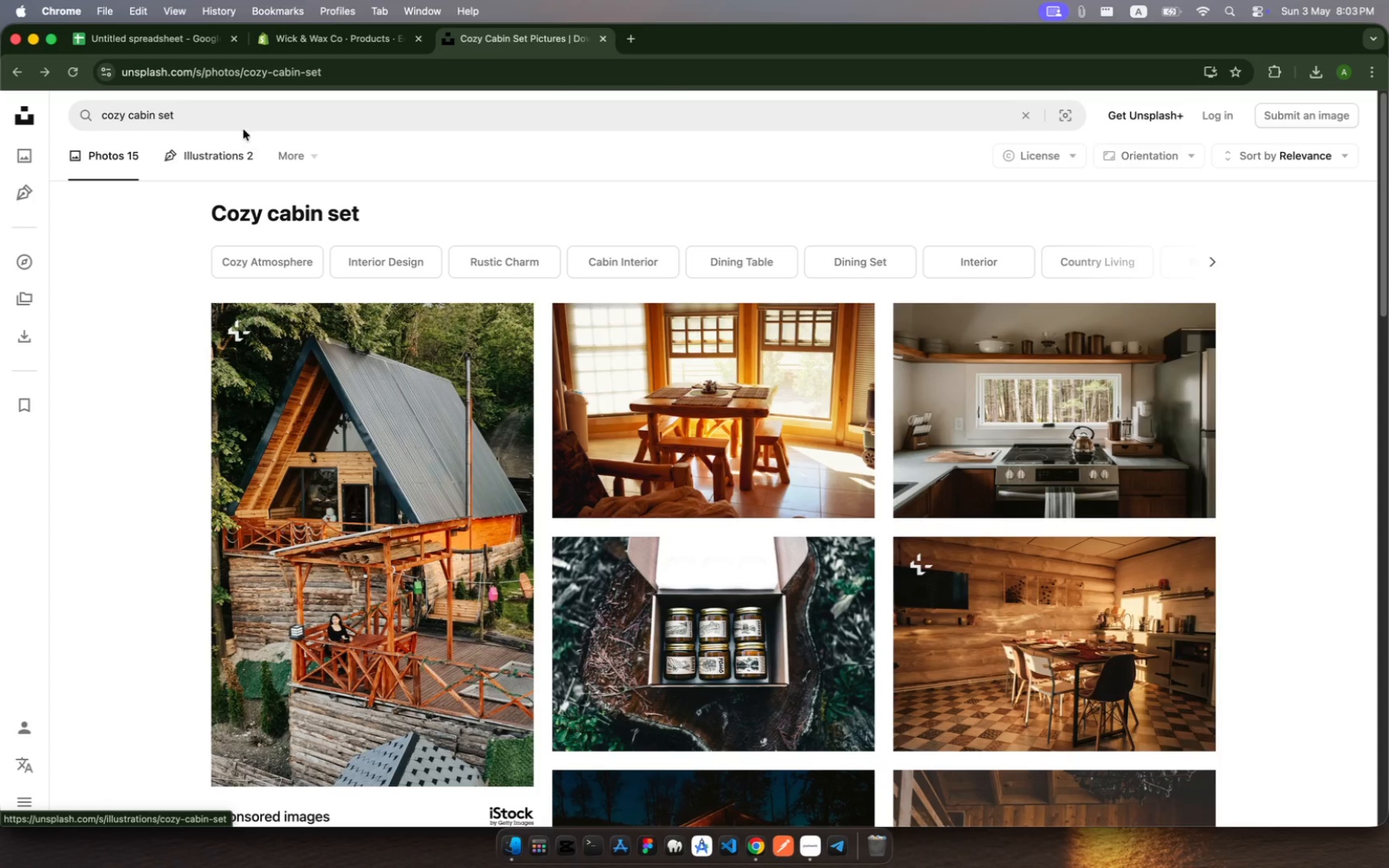 
left_click([221, 115])
 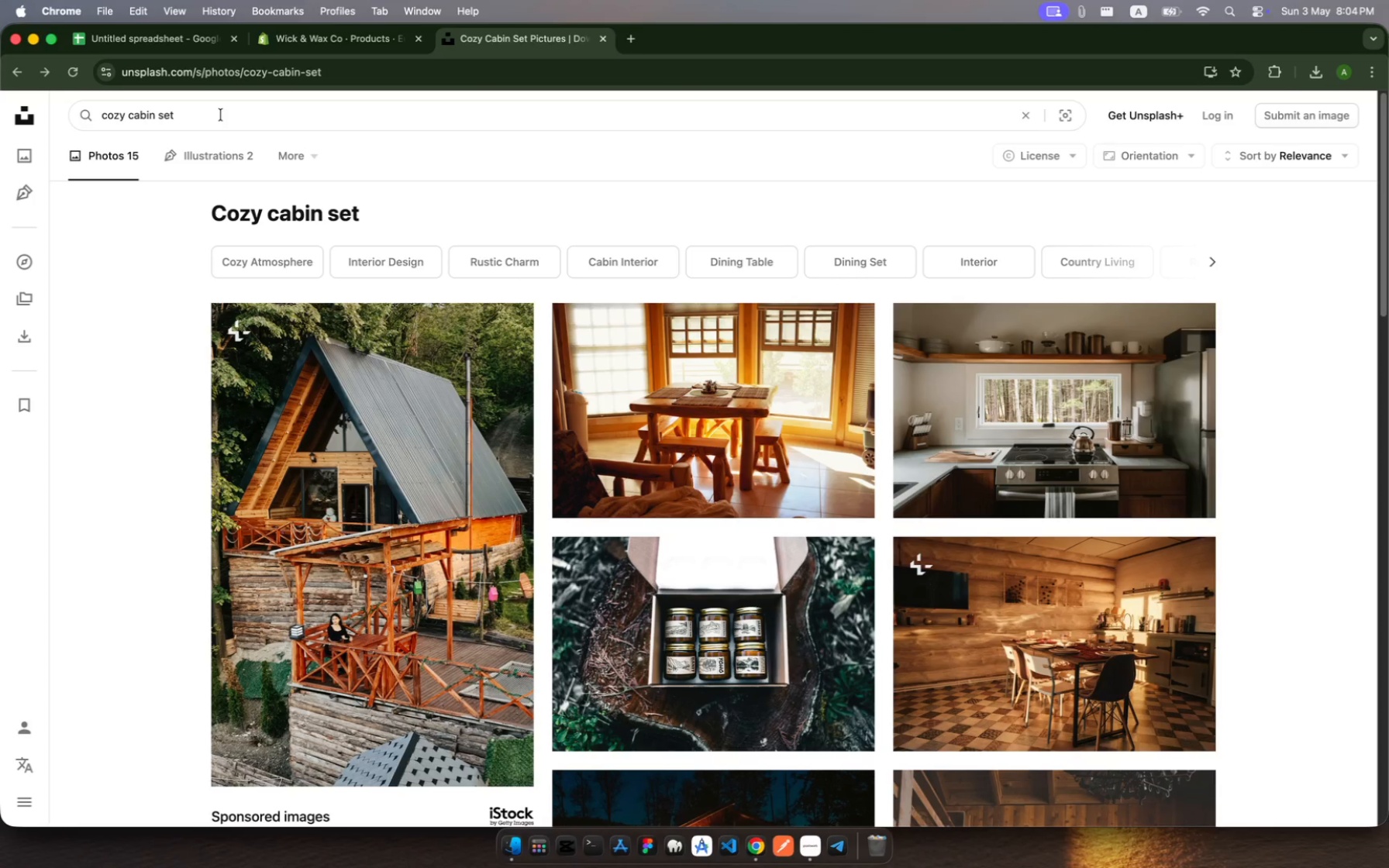 
key(Meta+A)
 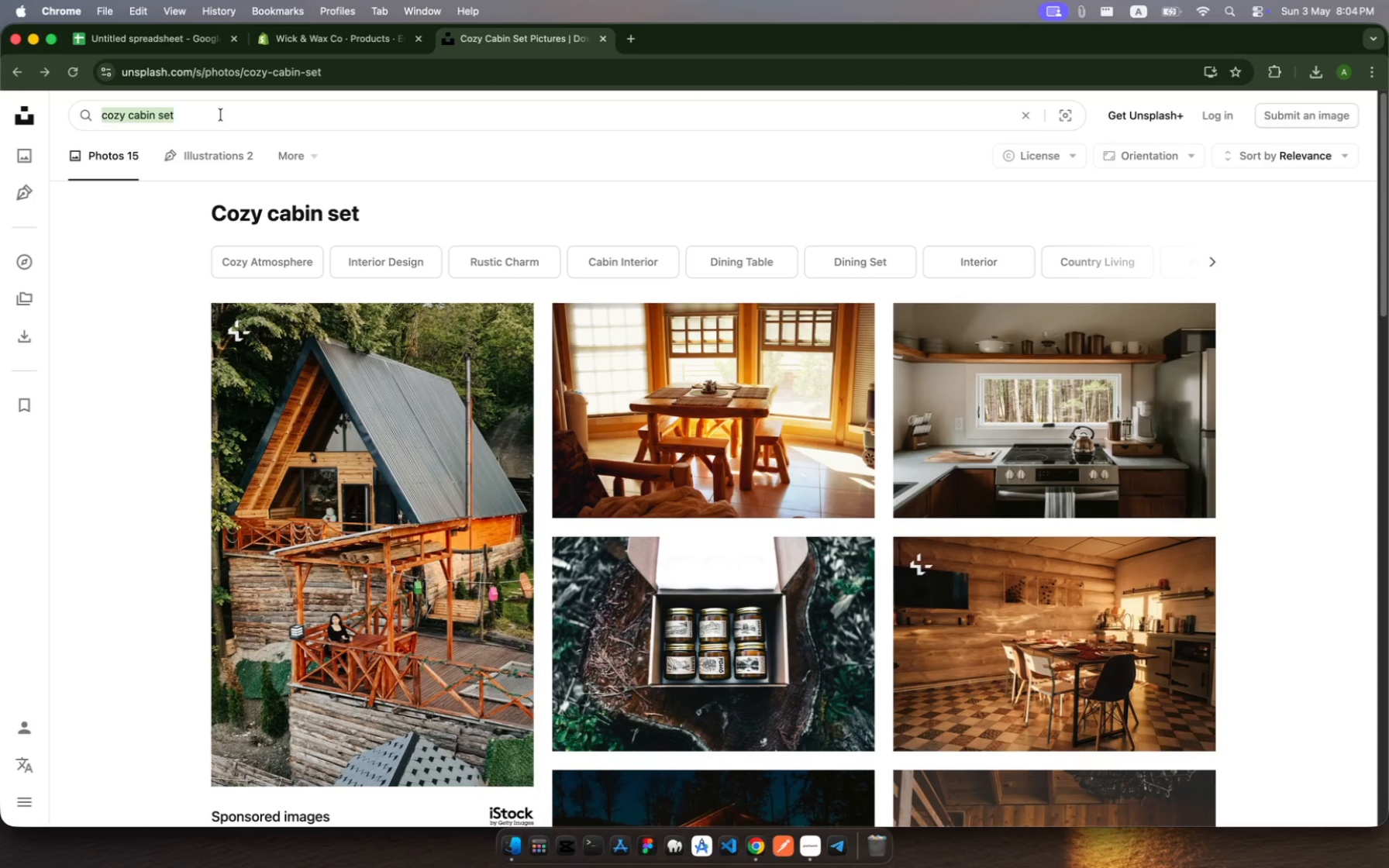 
key(Meta+V)
 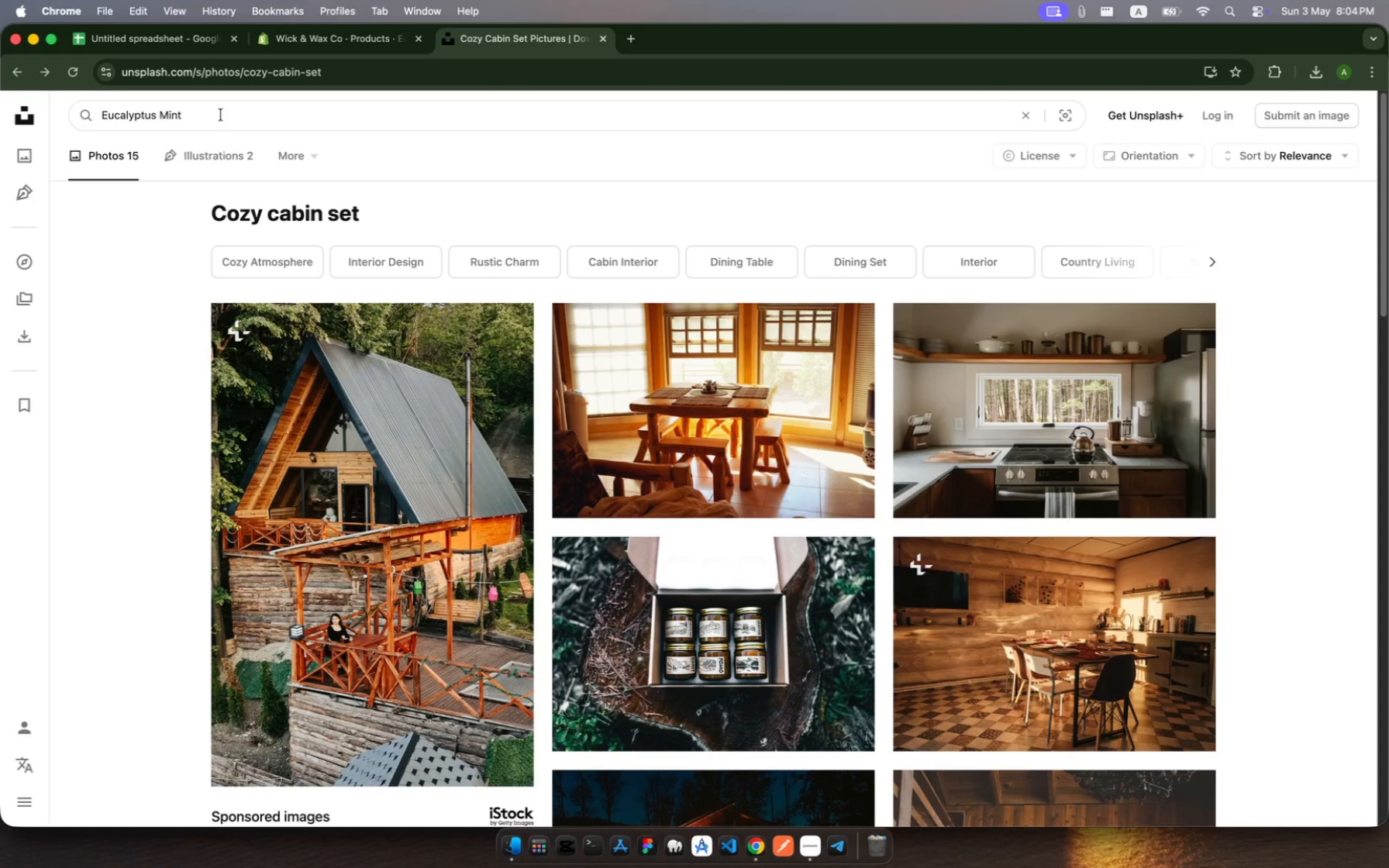 
key(Enter)
 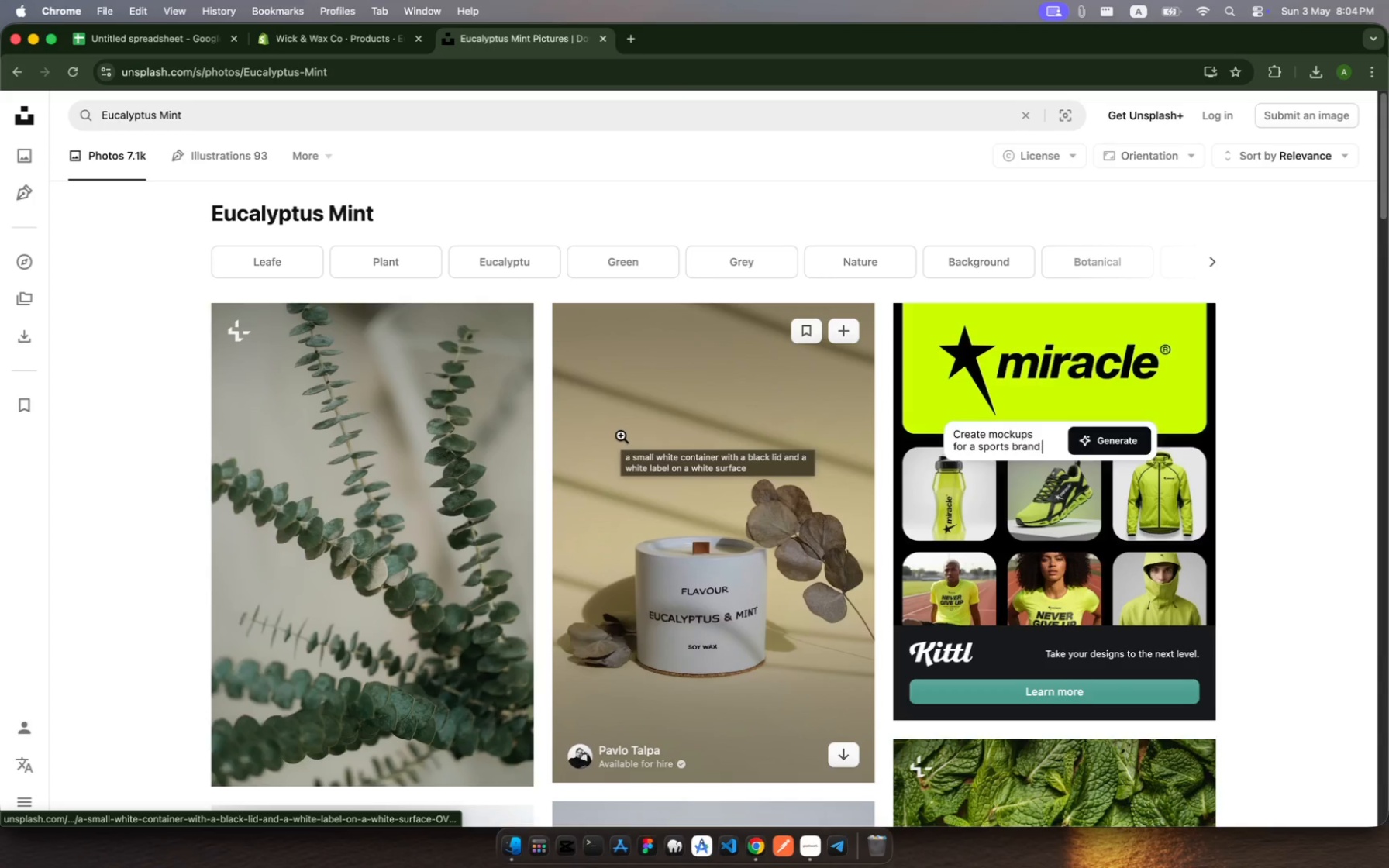 
wait(6.68)
 